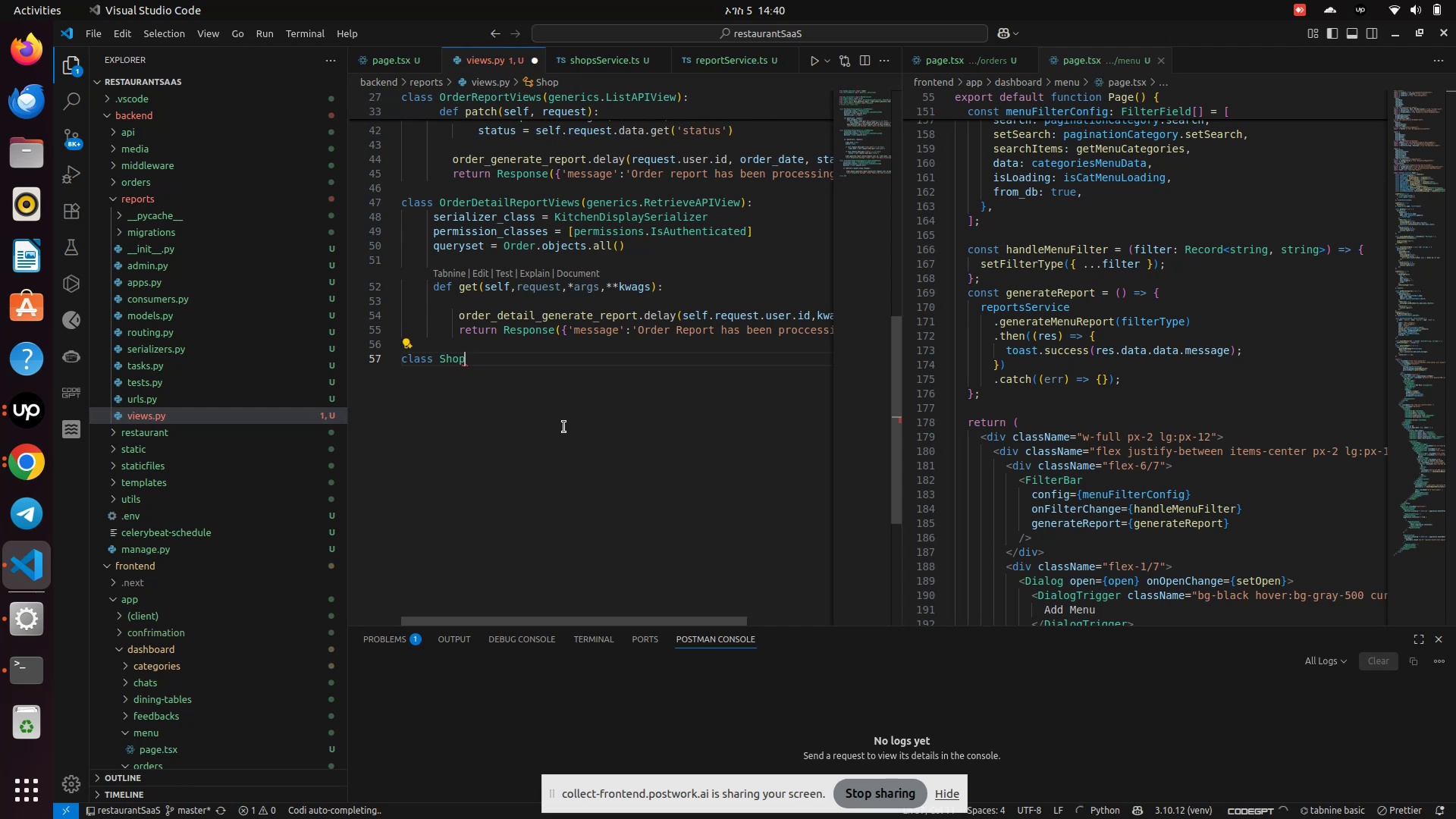 
hold_key(key=Backspace, duration=0.76)
 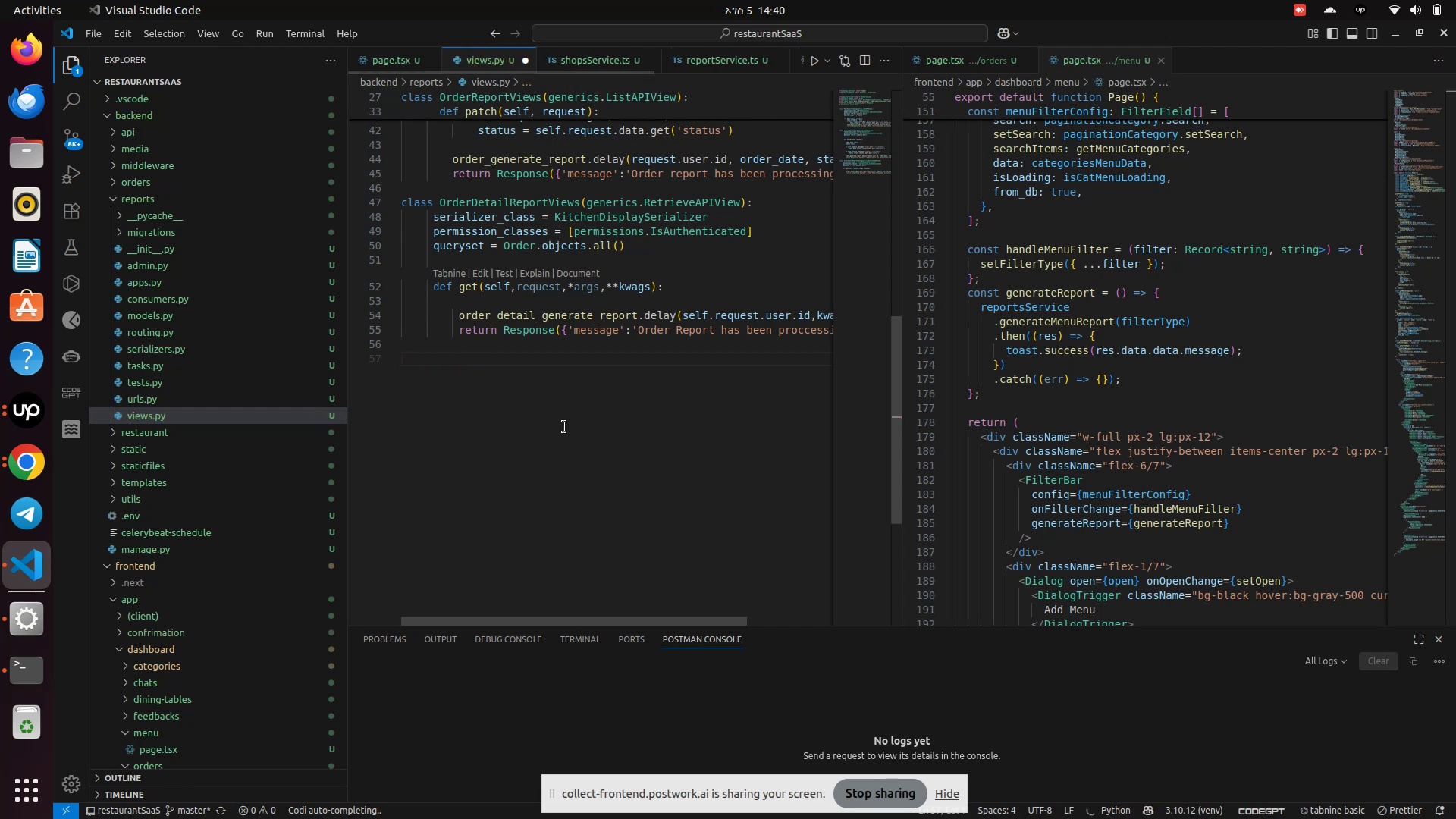 
scroll: coordinate [537, 206], scroll_direction: up, amount: 17.0
 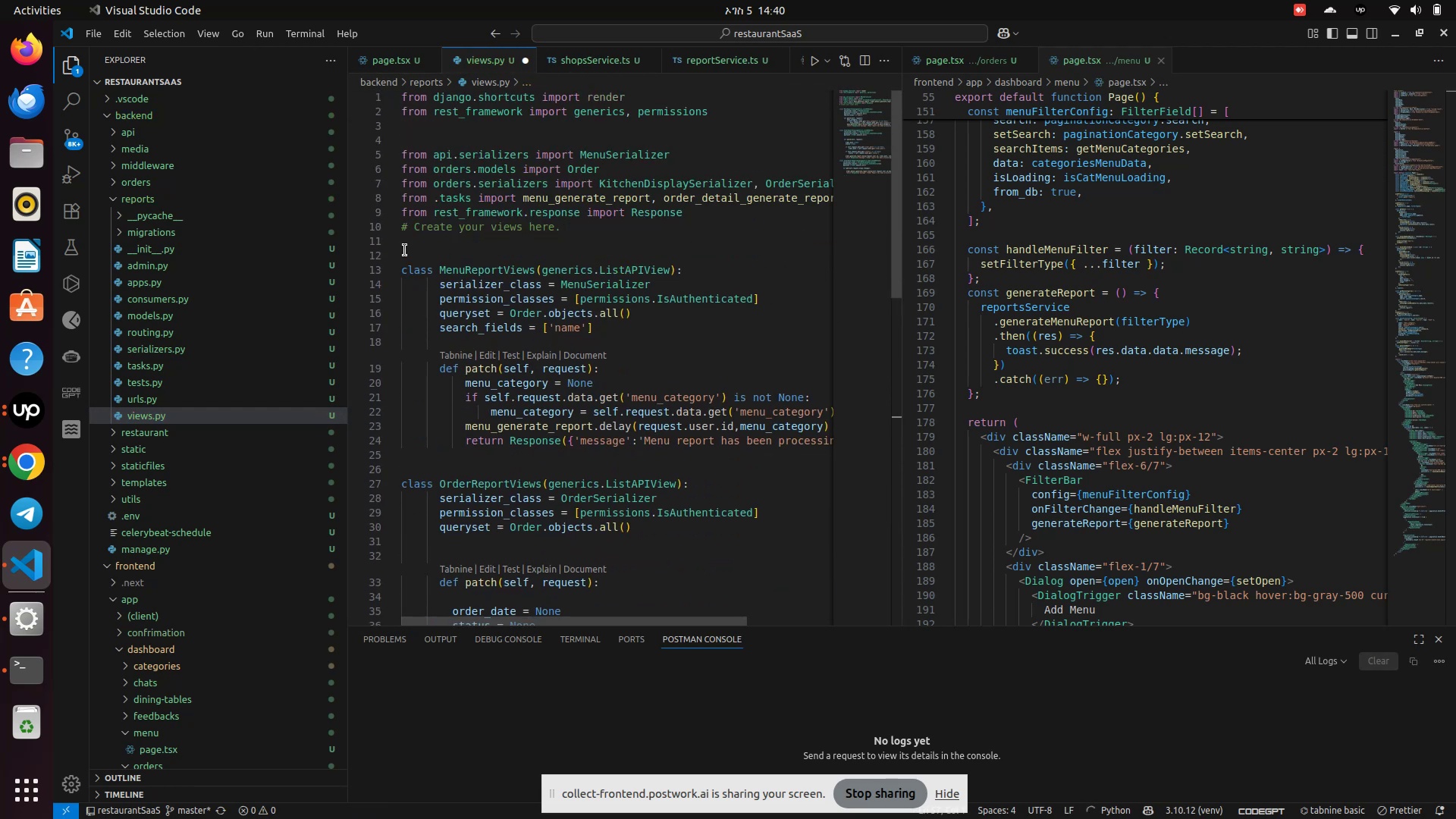 
left_click([399, 248])
 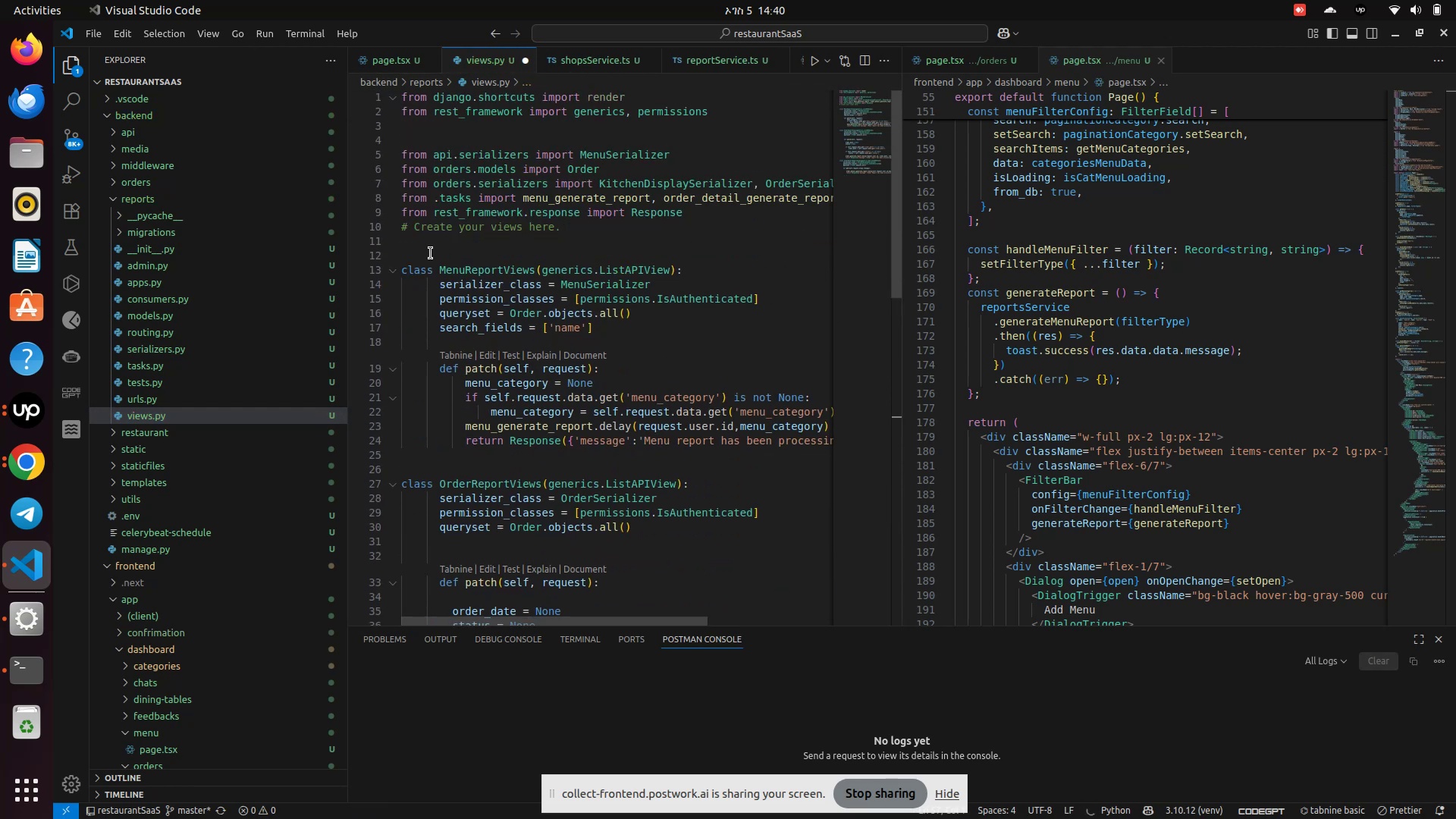 
left_click([431, 254])
 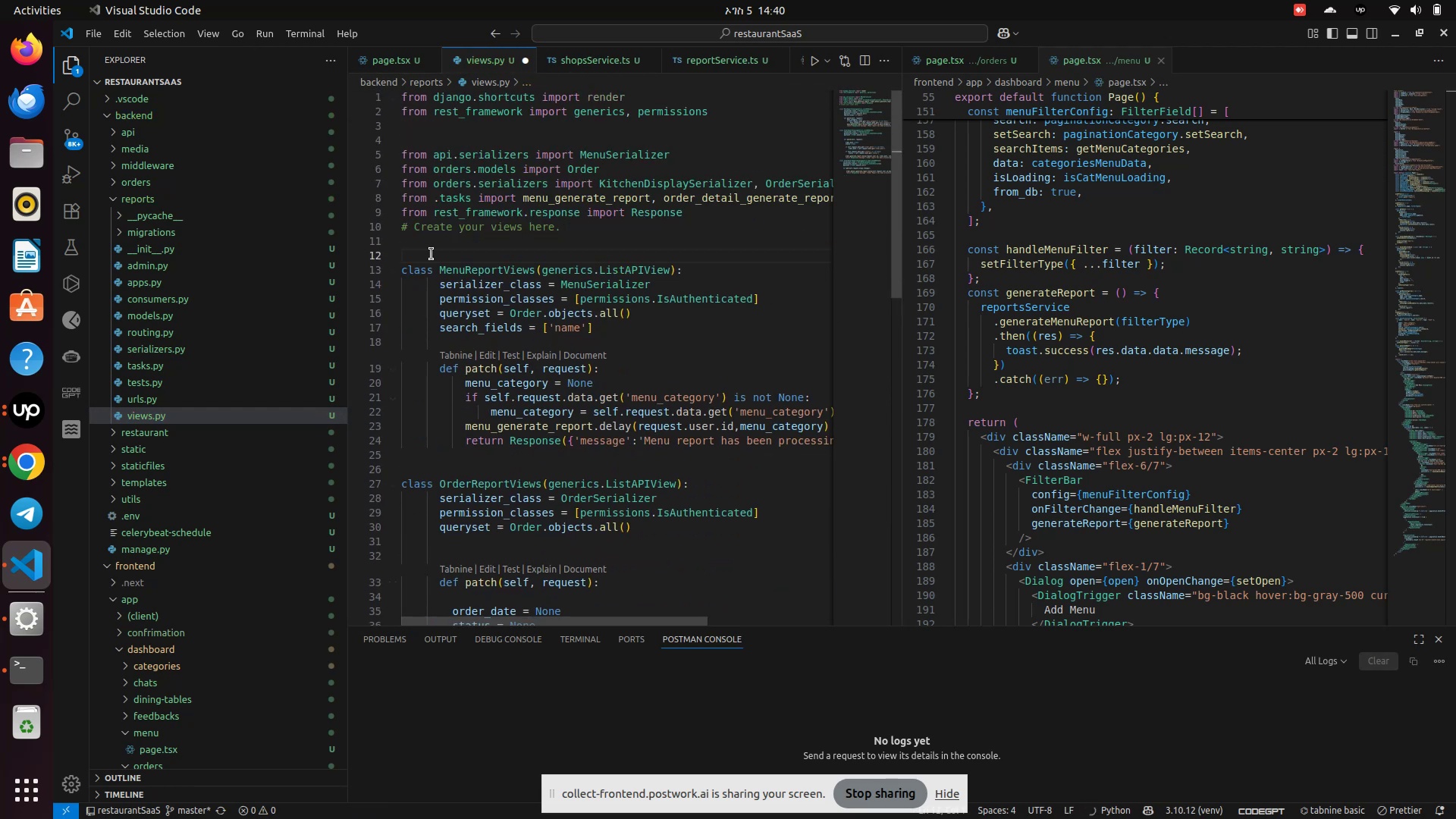 
type(clas)
 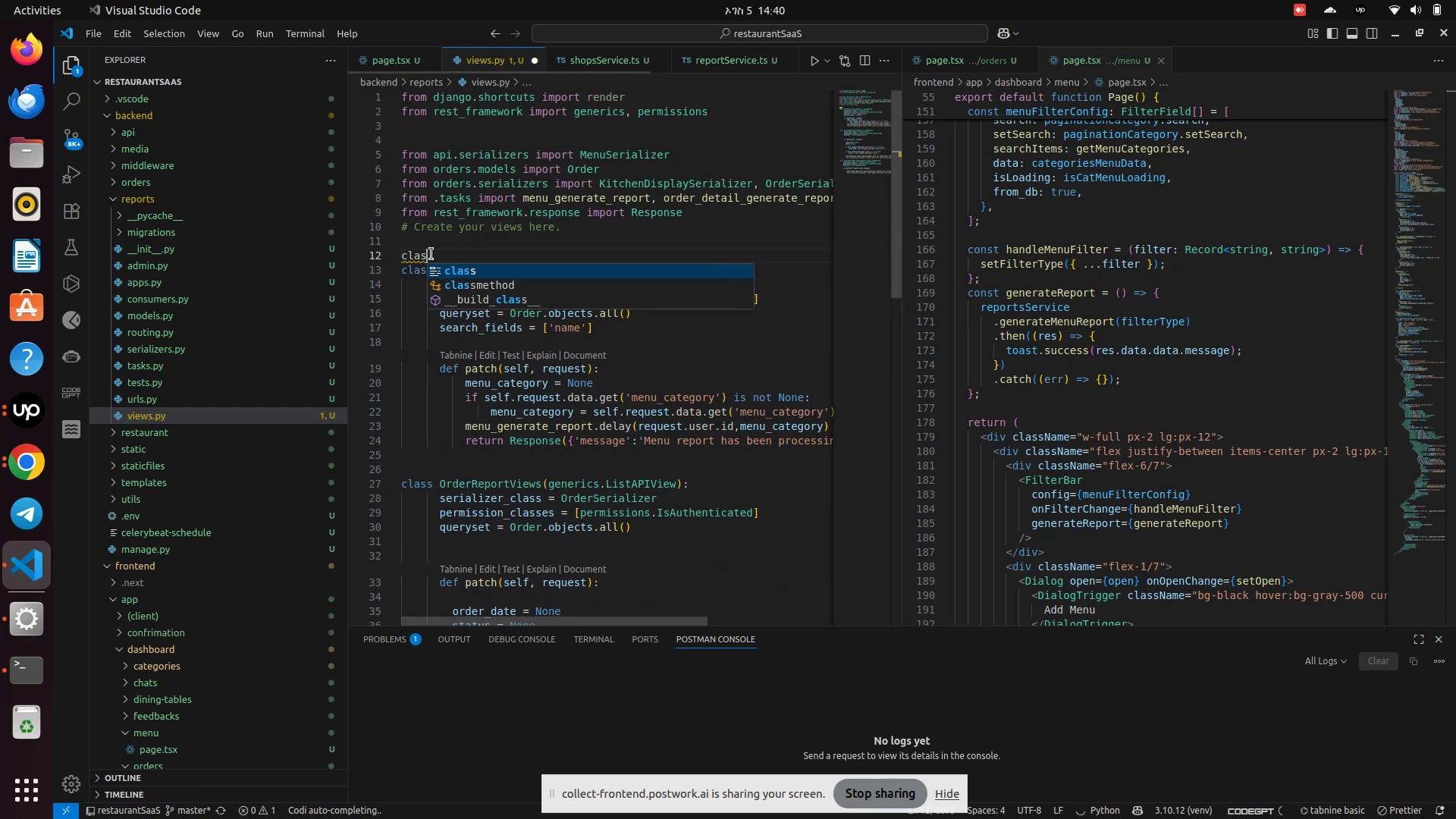 
key(Enter)
 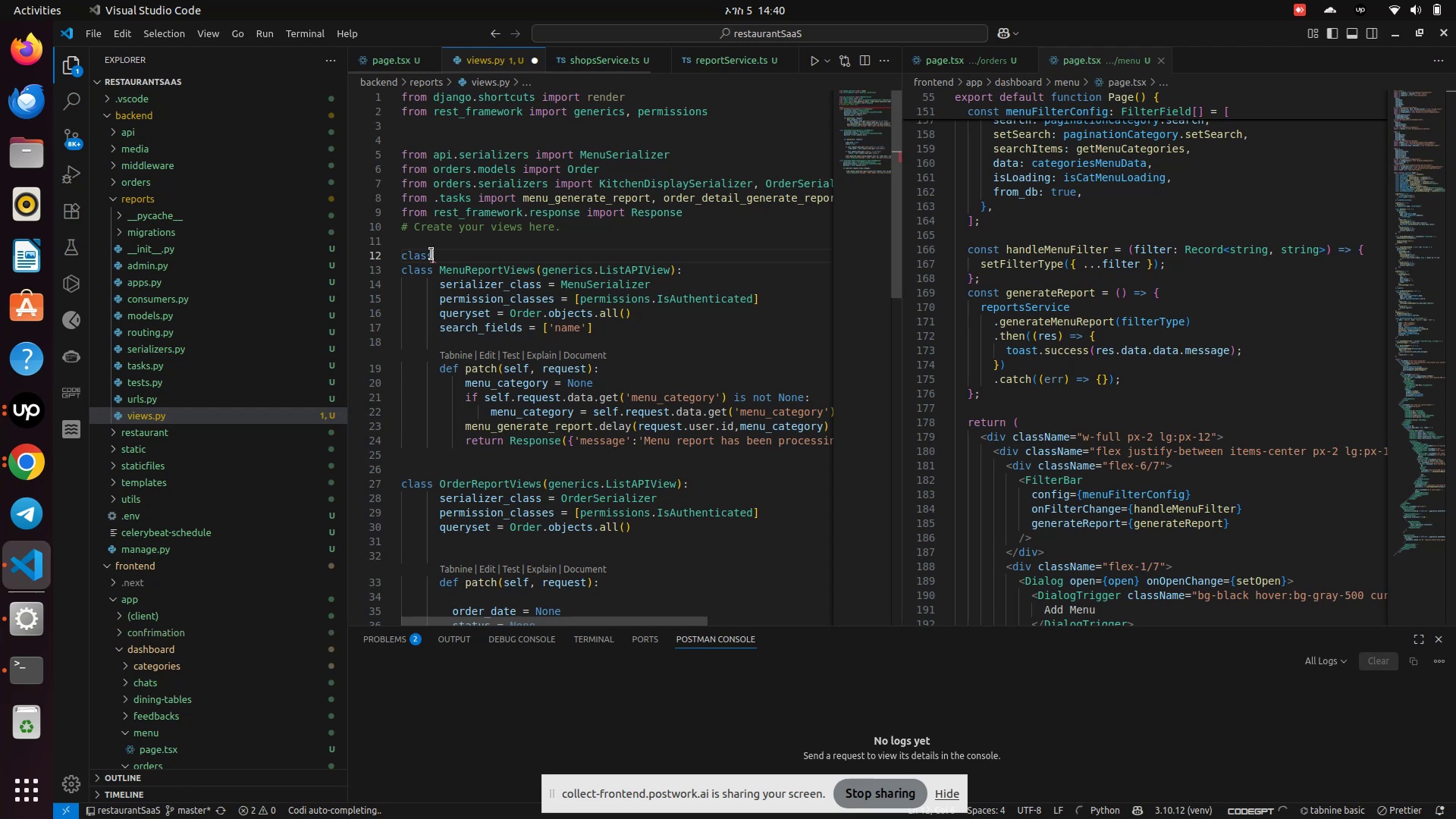 
type( O)
key(Backspace)
type(ShopReportViews(gene)
 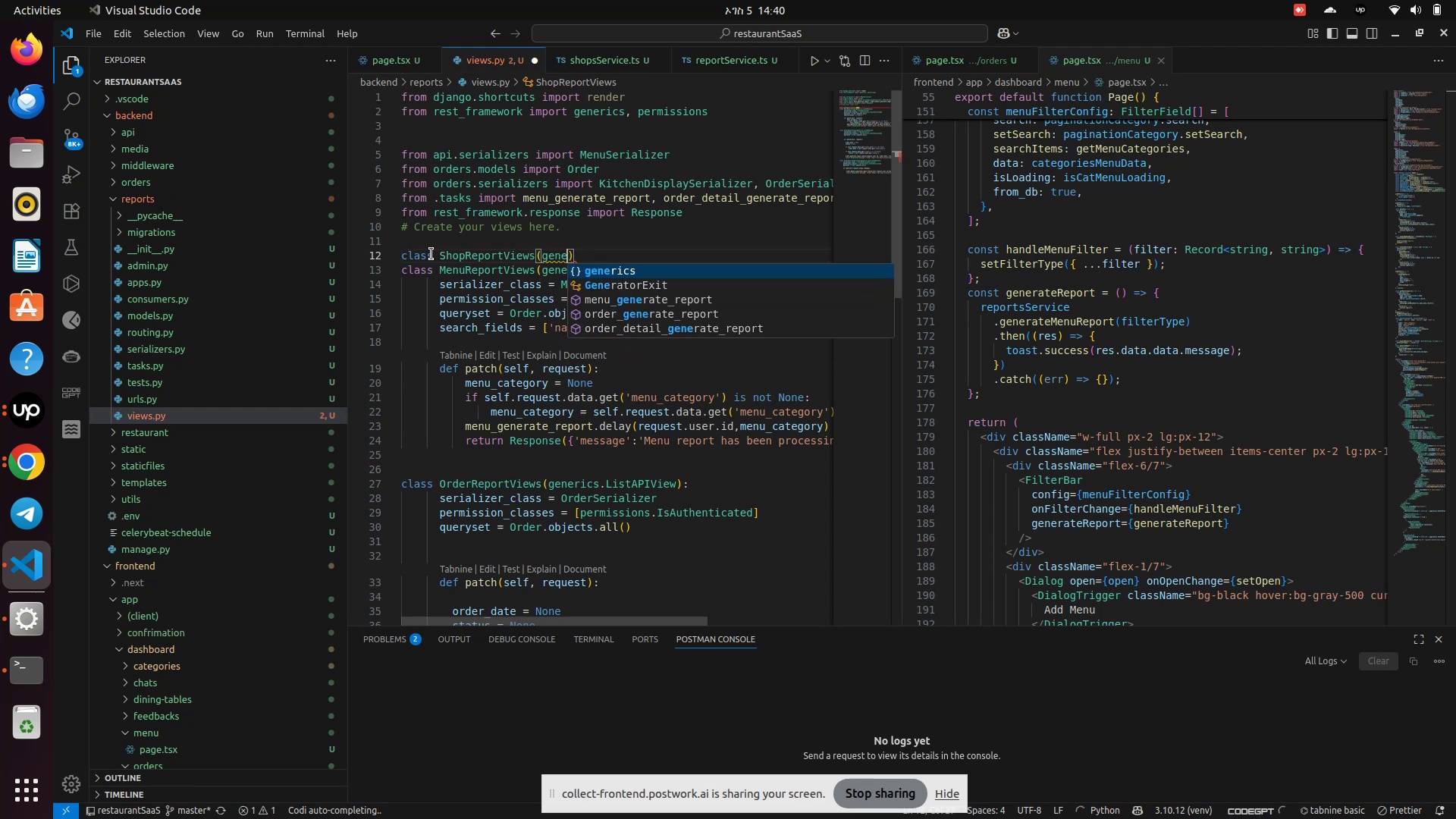 
 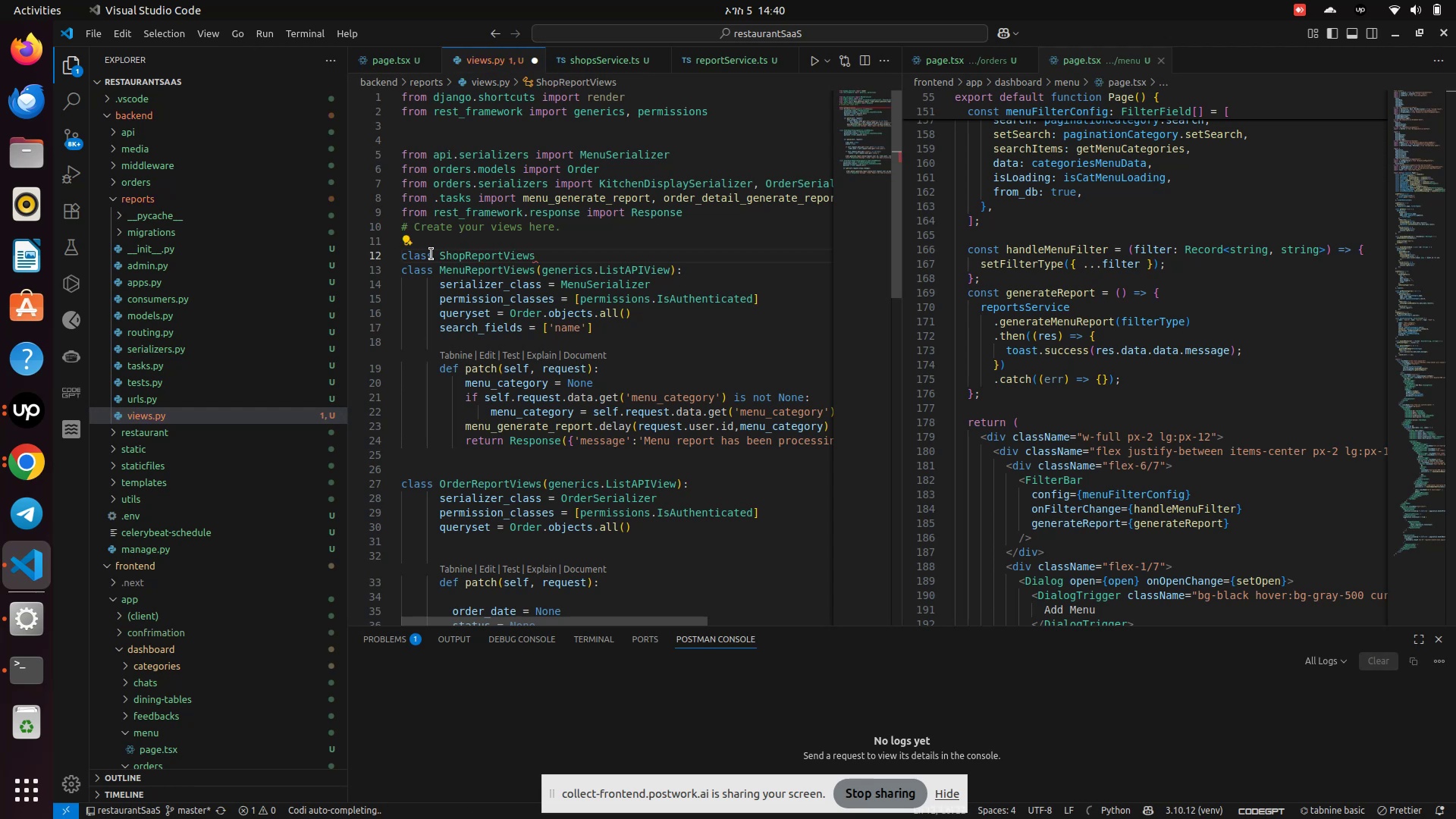 
key(Enter)
 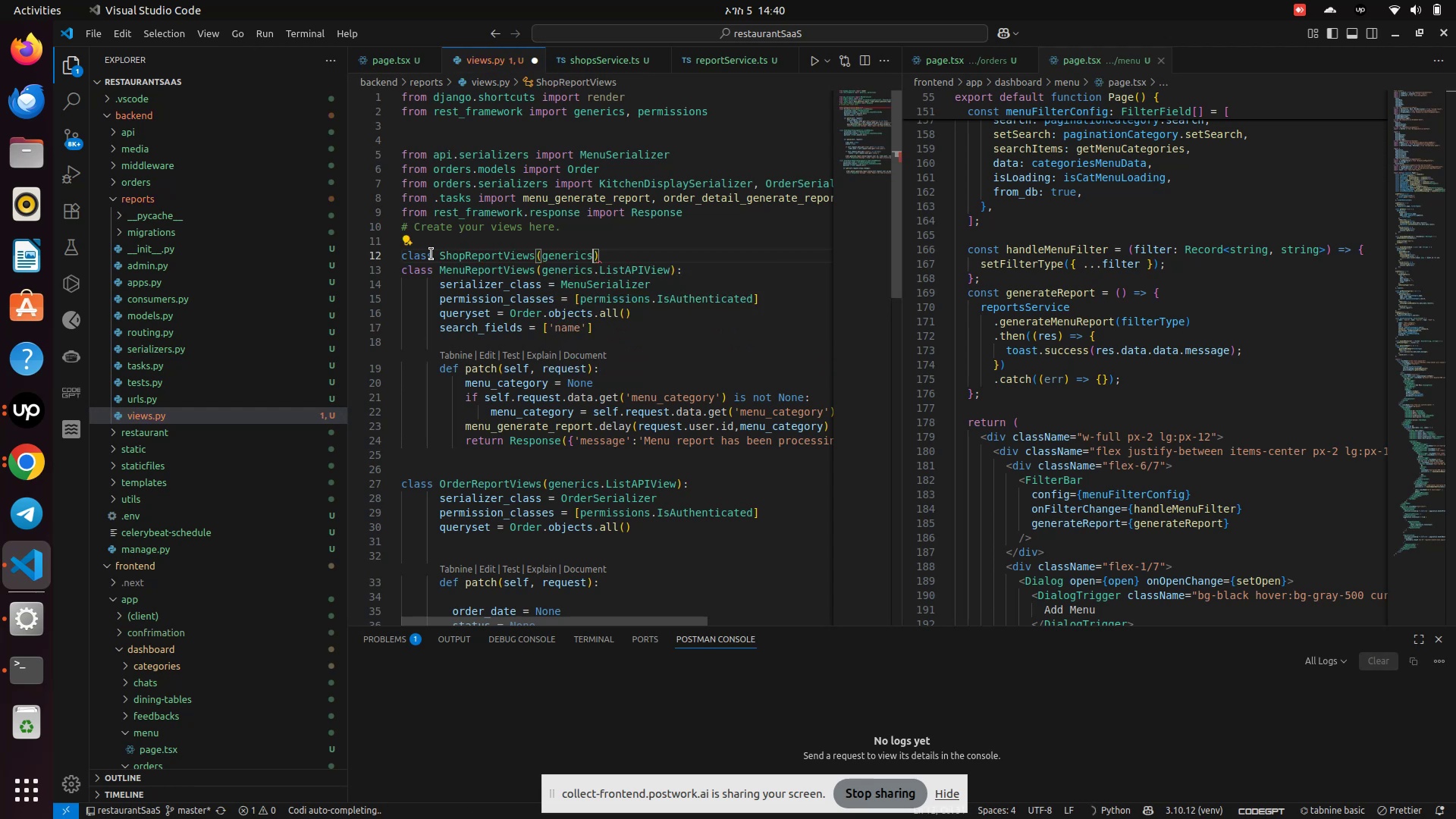 
key(Period)
 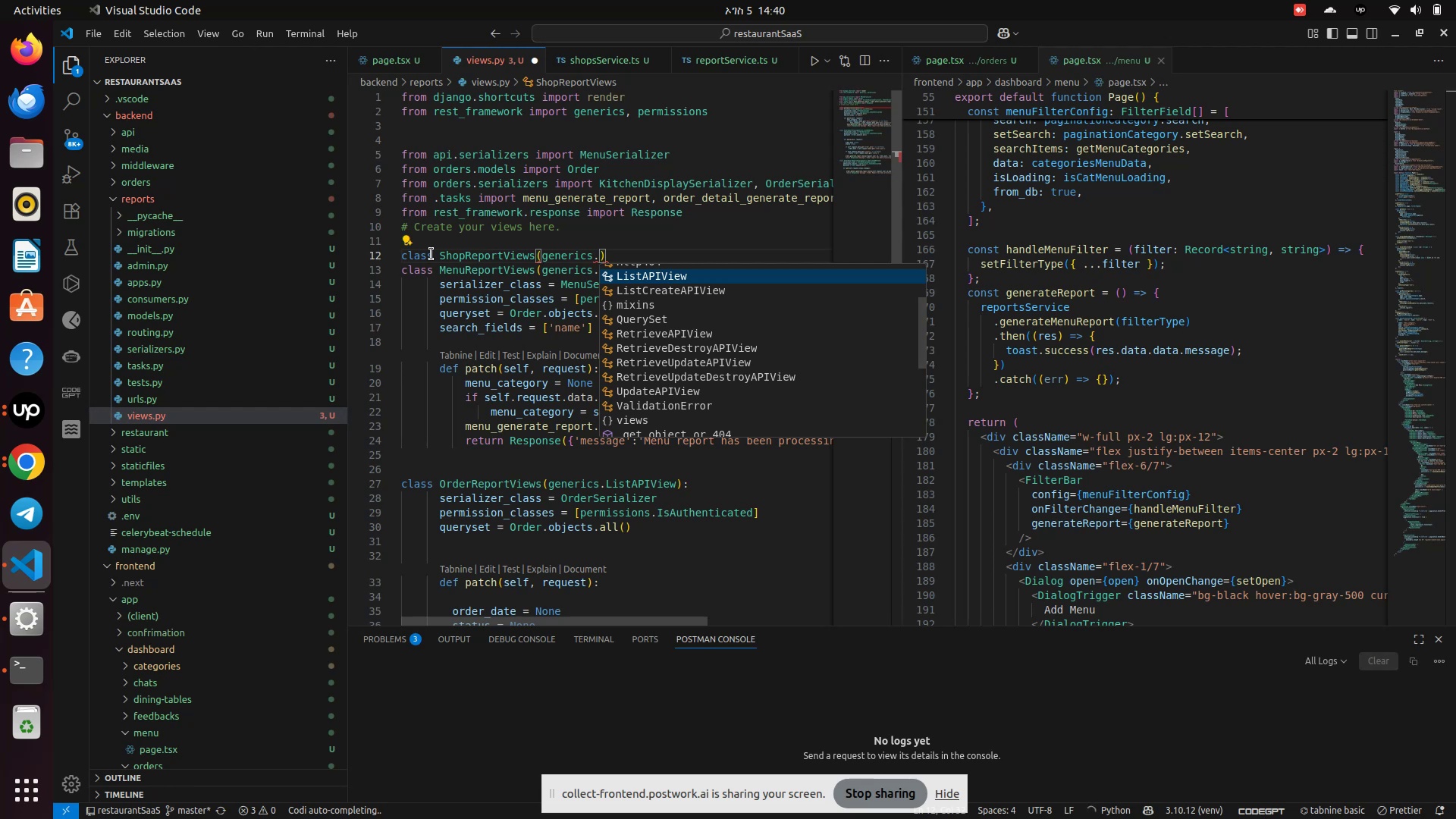 
key(Enter)
 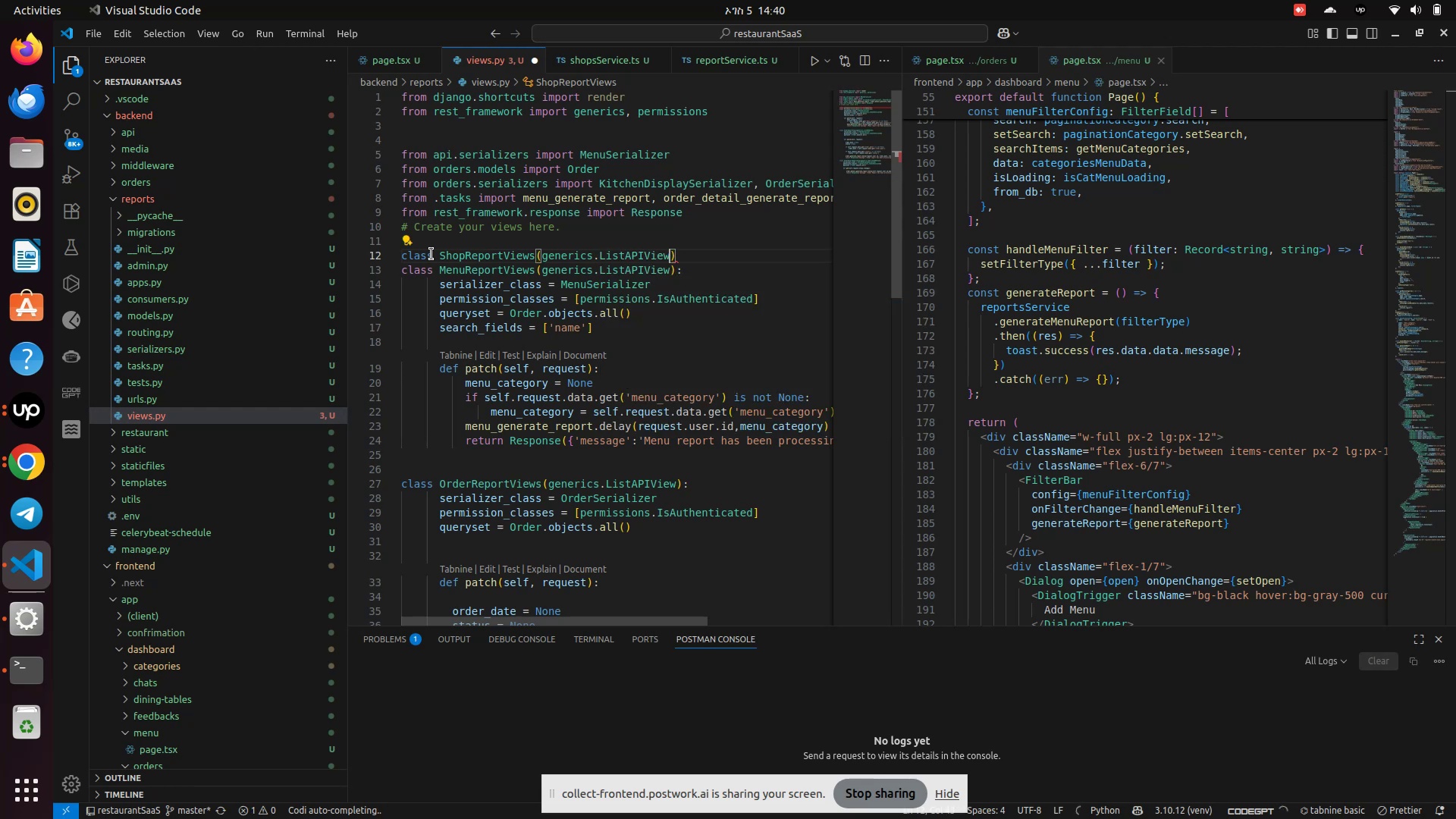 
key(ArrowRight)
 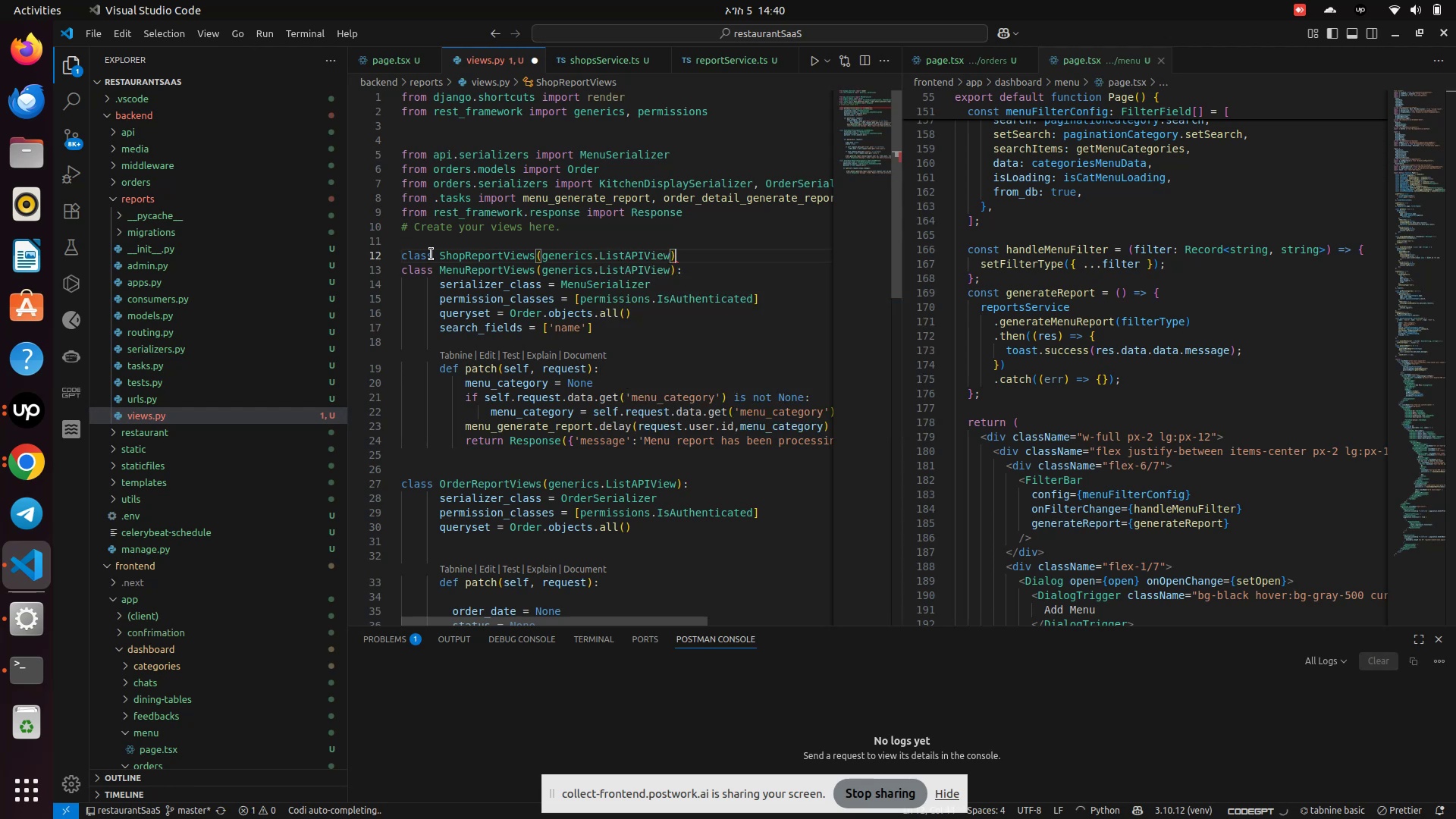 
key(Shift+Semicolon)
 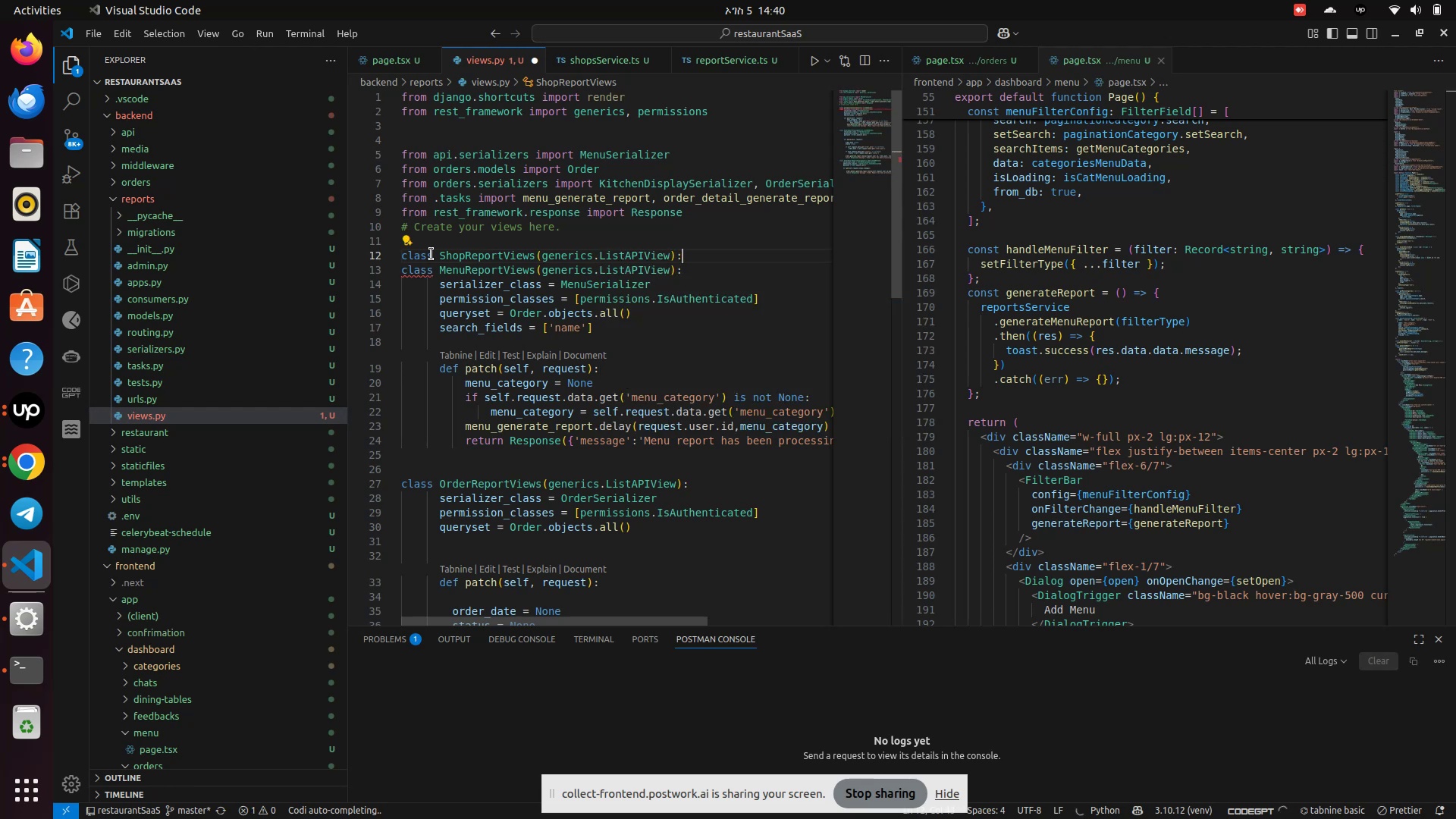 
key(Enter)
 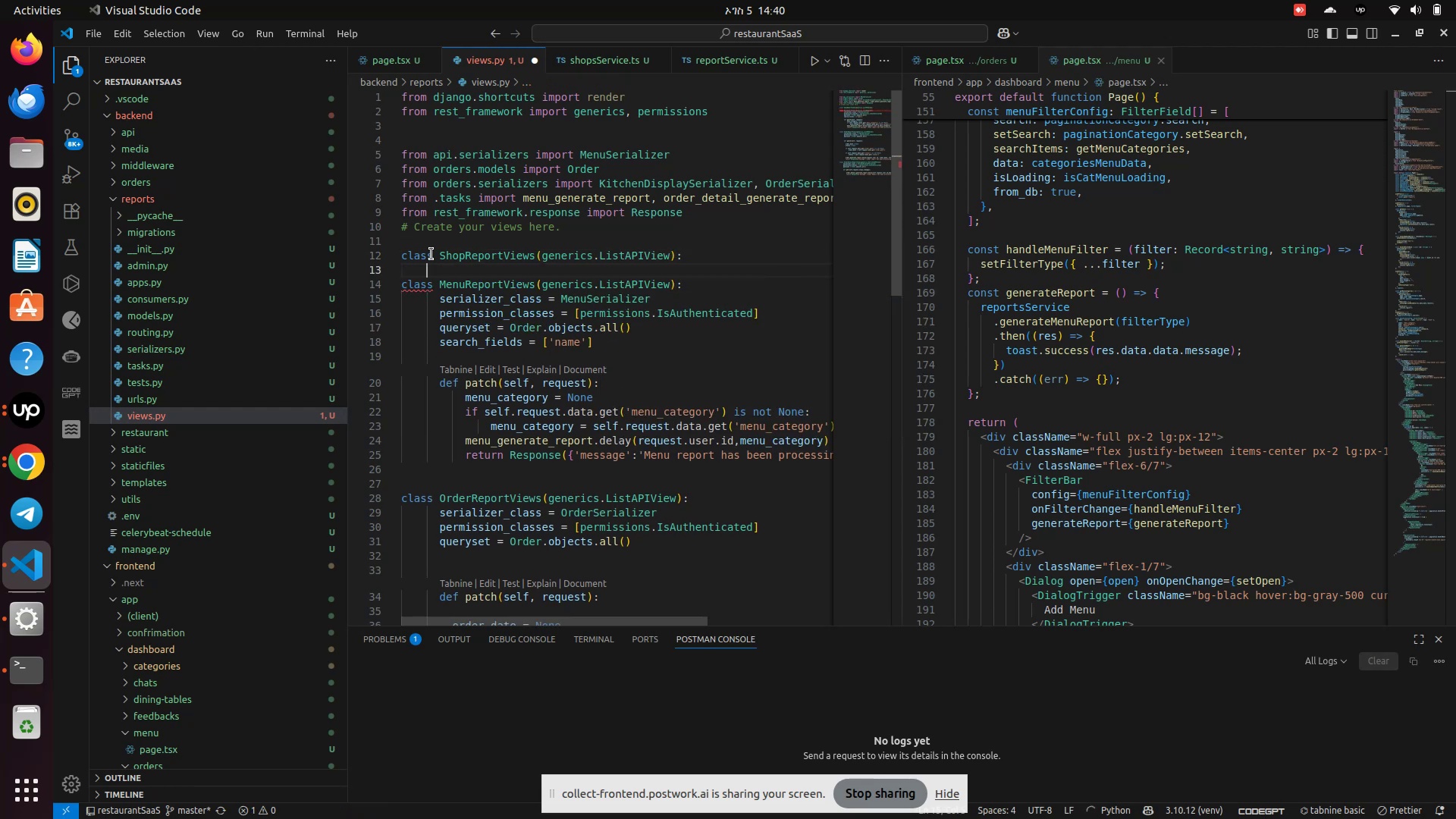 
type(def patch(self, request)
 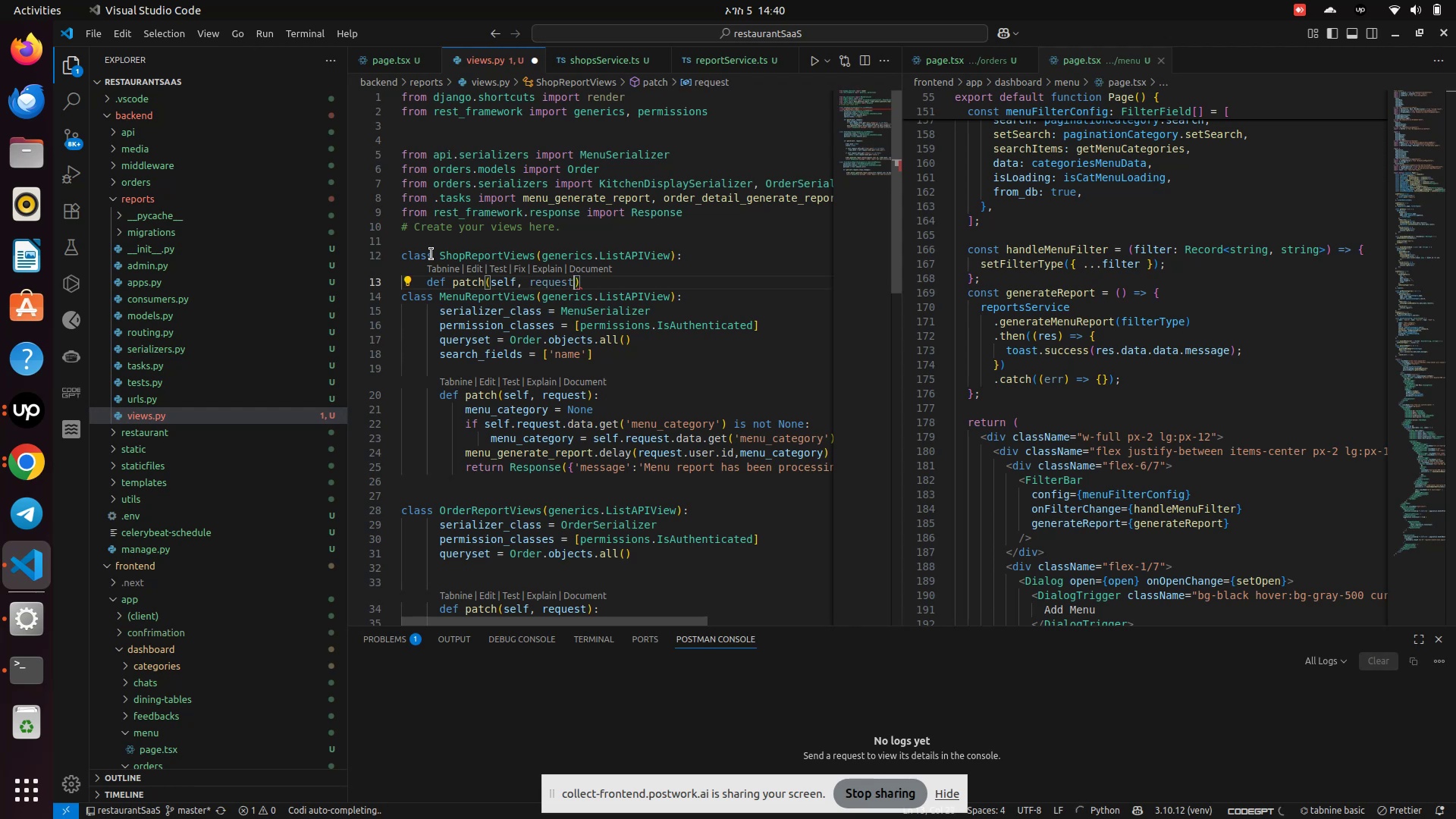 
wait(6.74)
 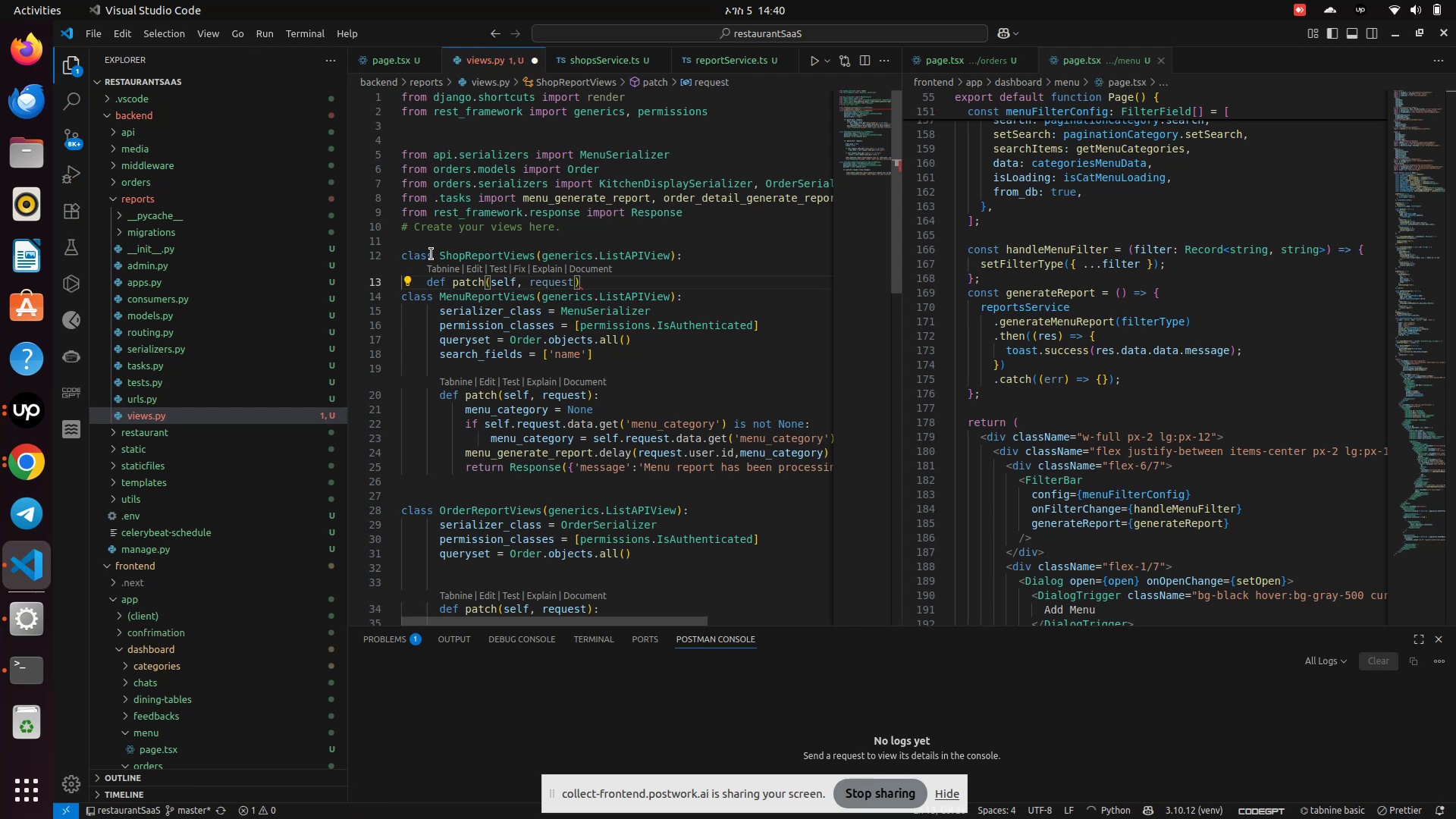 
key(ArrowRight)
 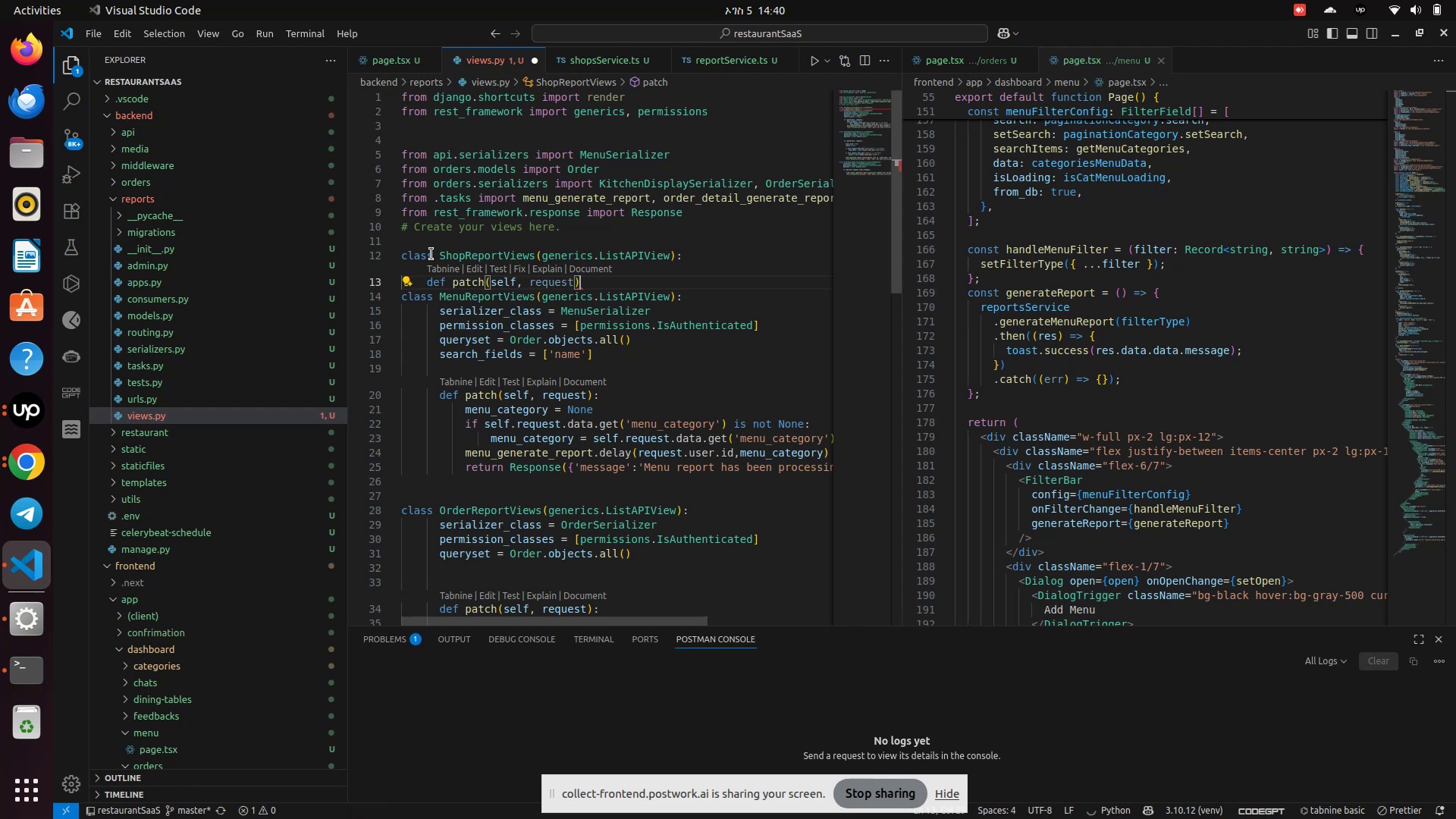 
key(Shift+Semicolon)
 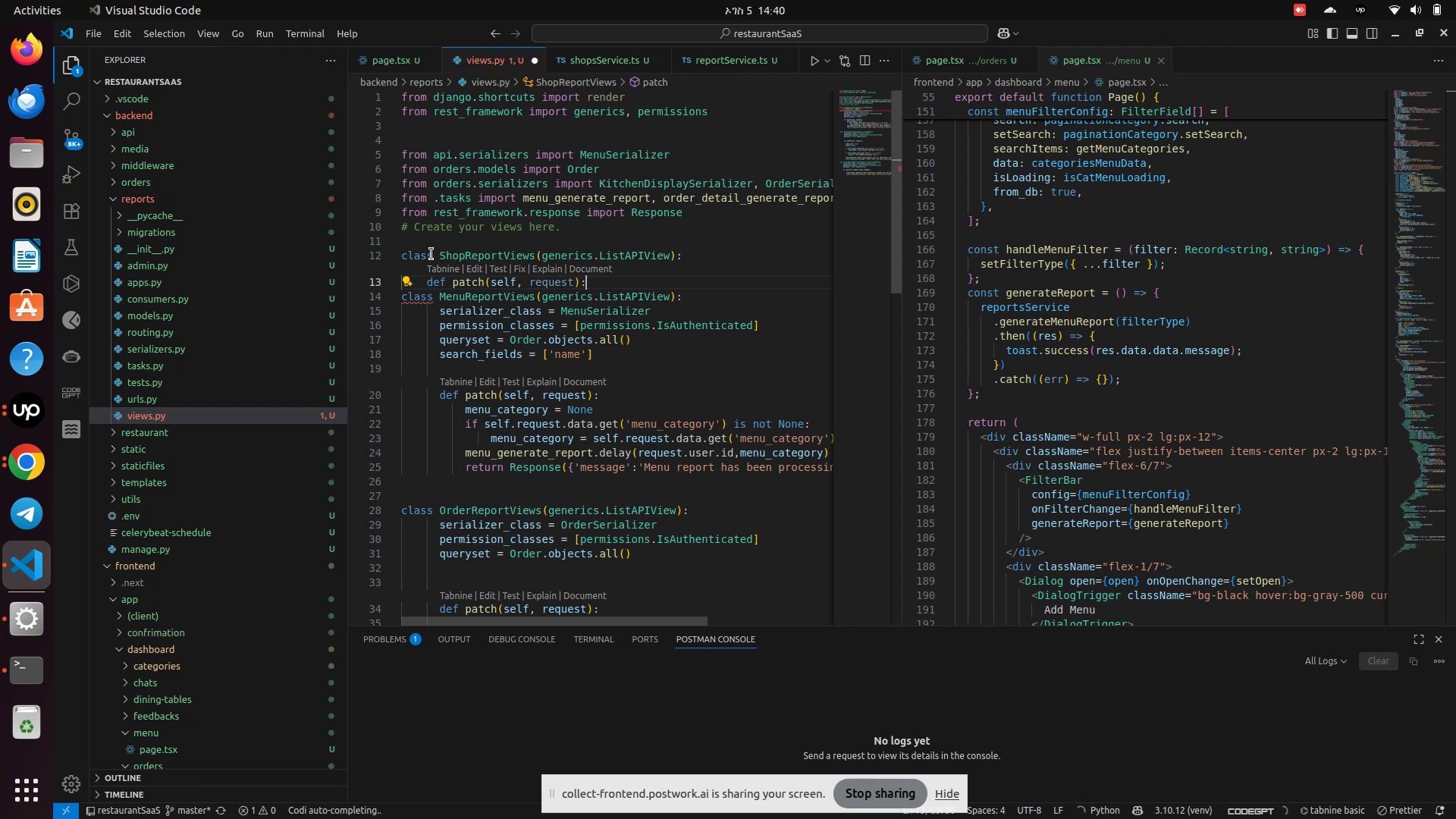 
key(Enter)
 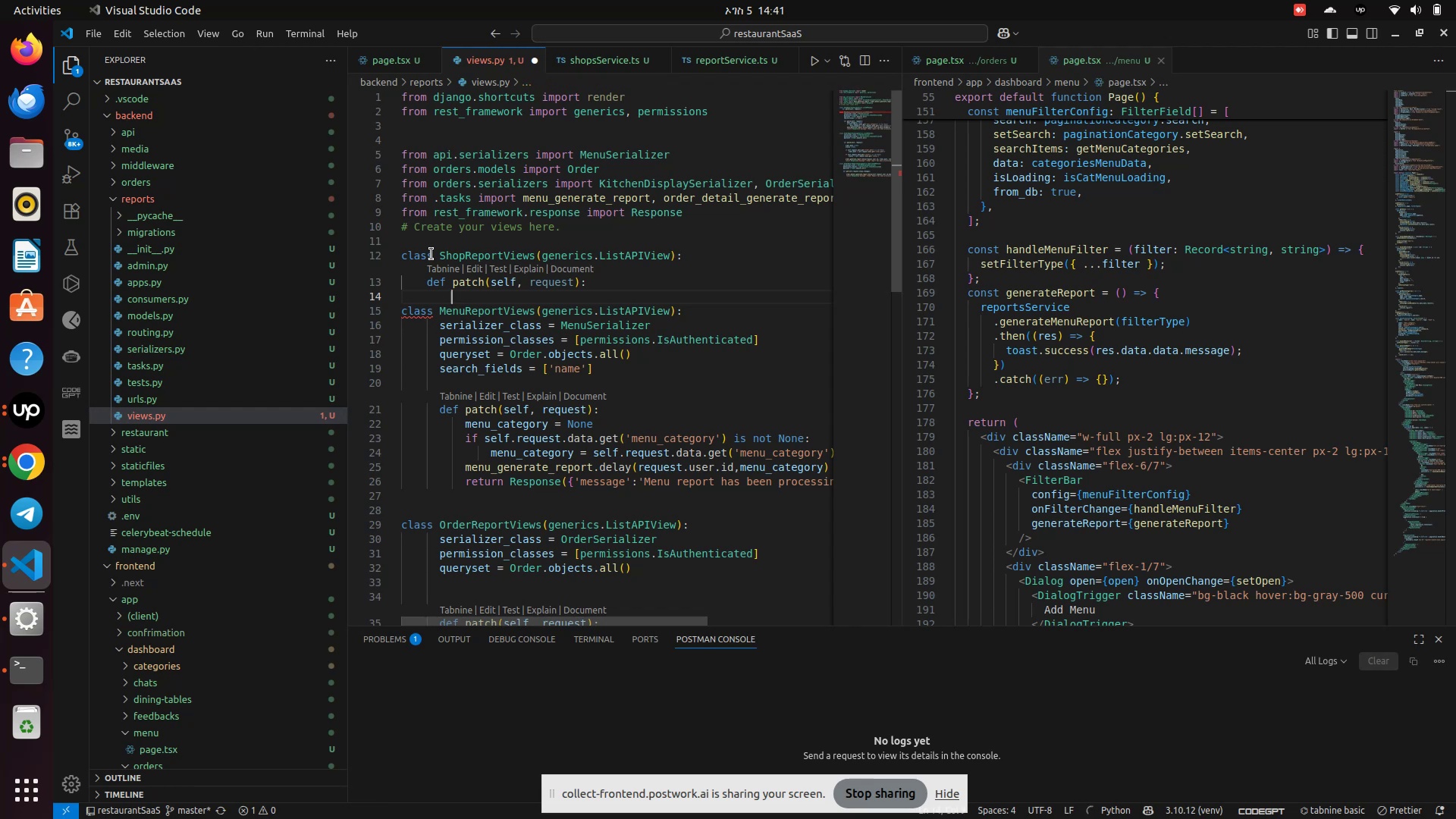 
wait(5.86)
 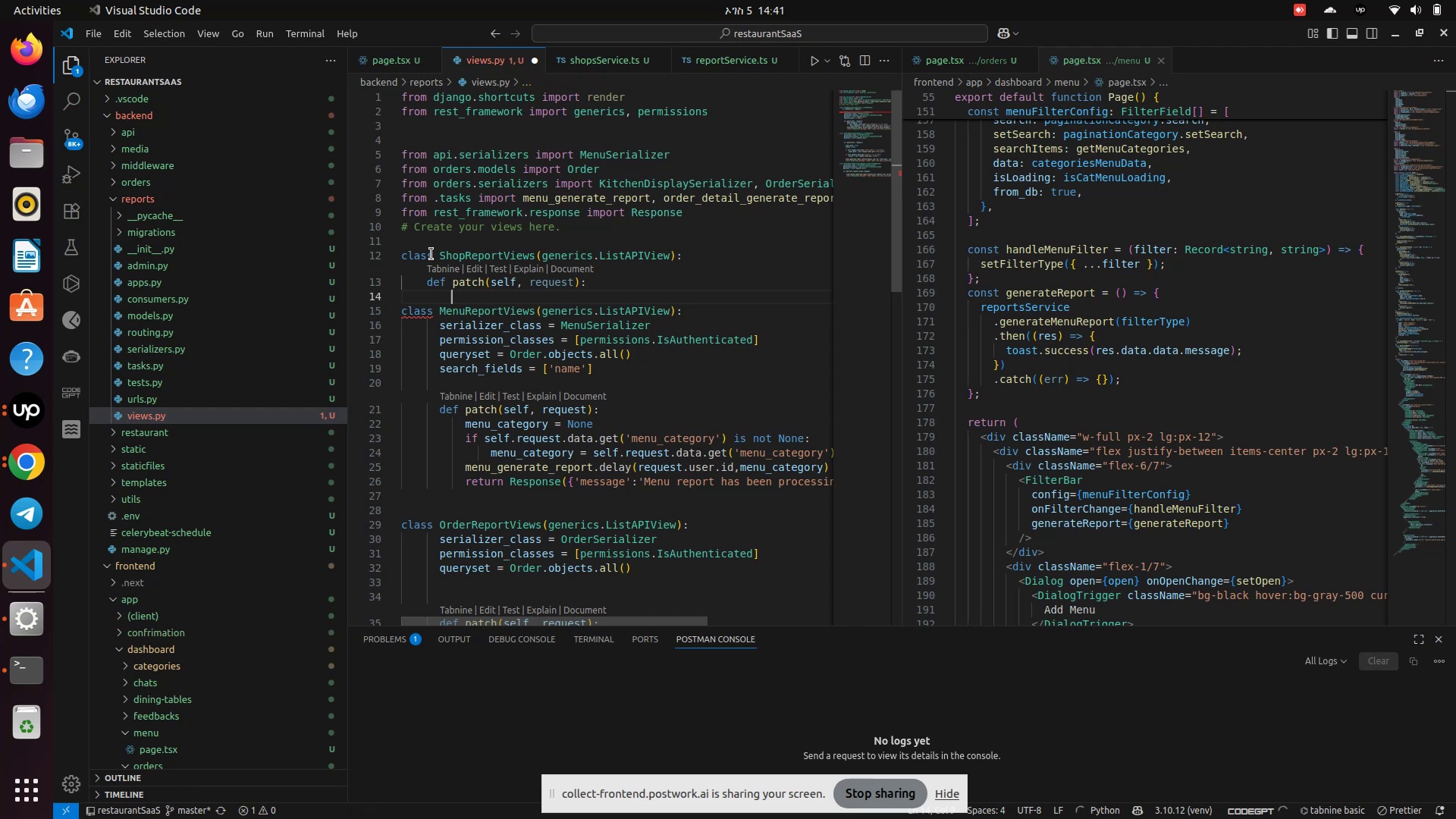 
left_click([693, 259])
 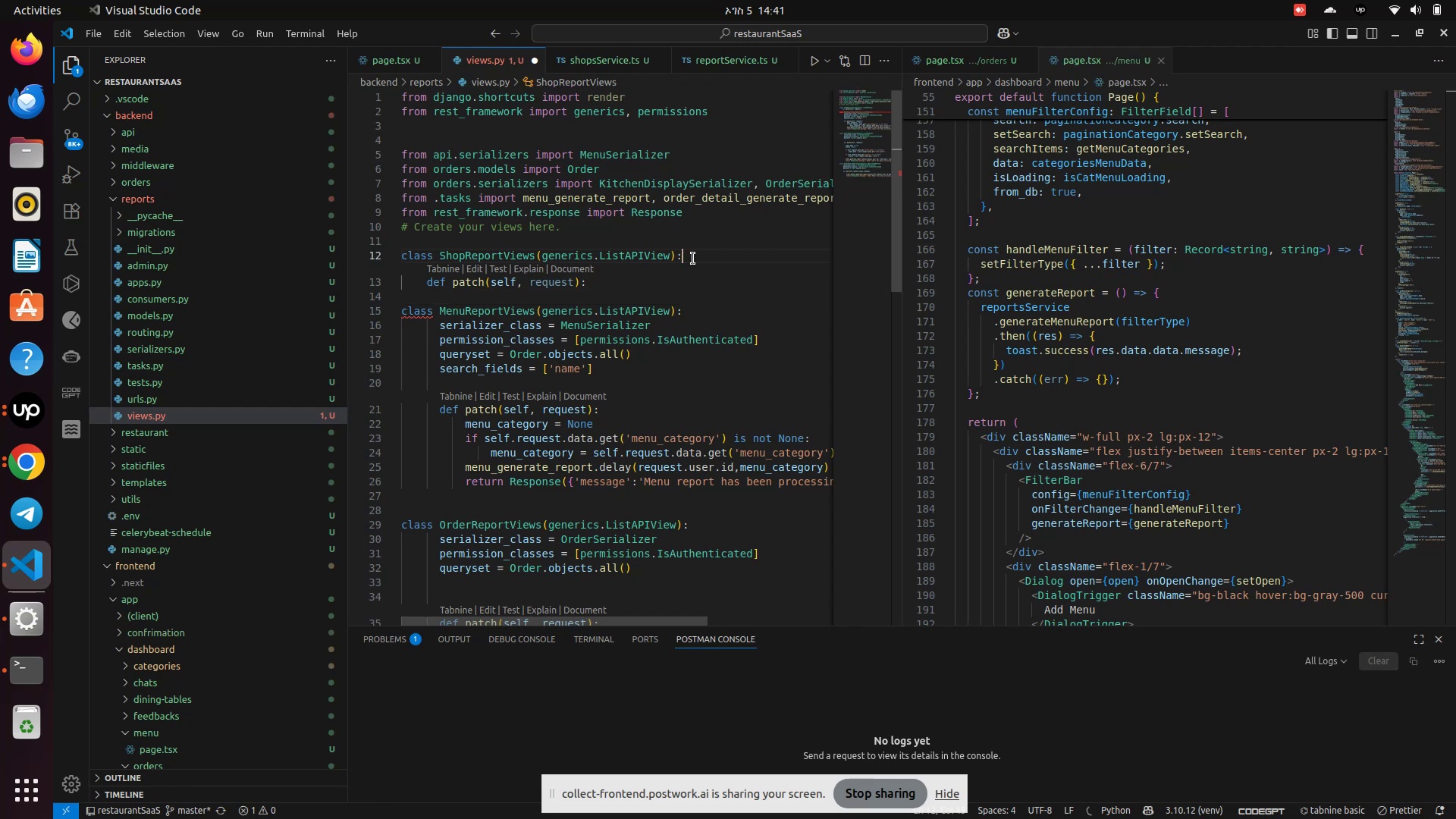 
key(Enter)
 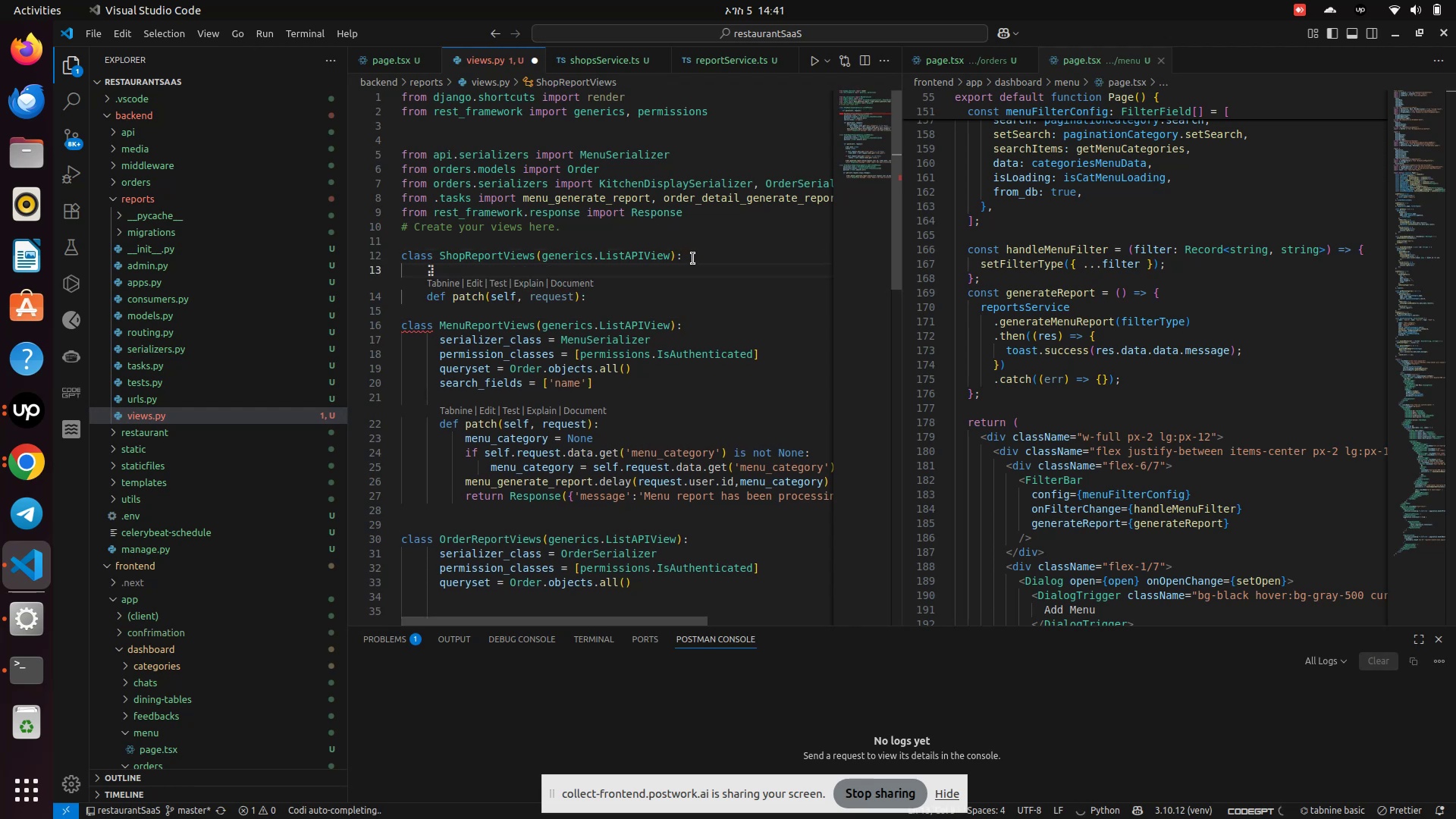 
type(ser)
 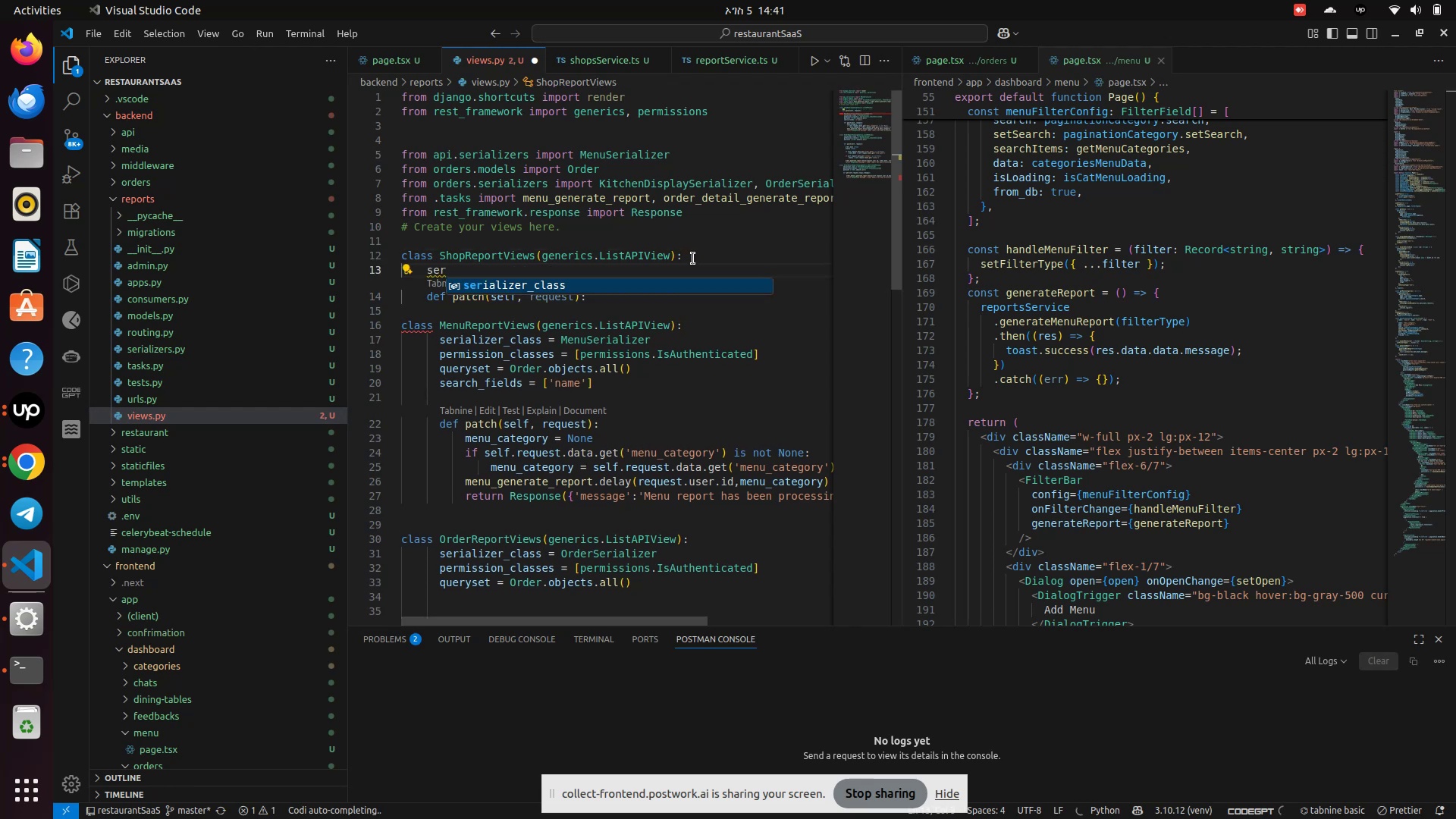 
key(Enter)
 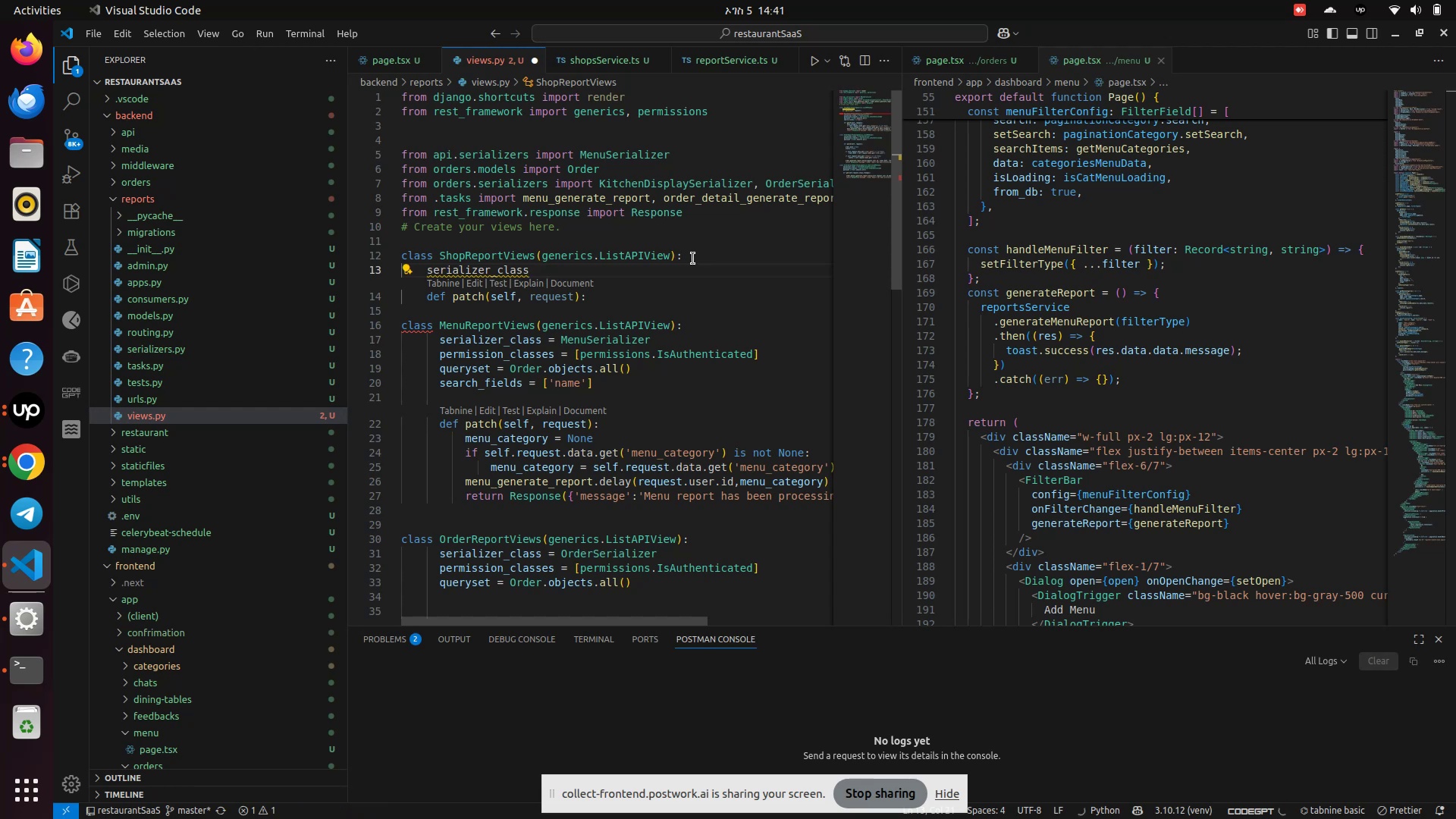 
key(Space)
 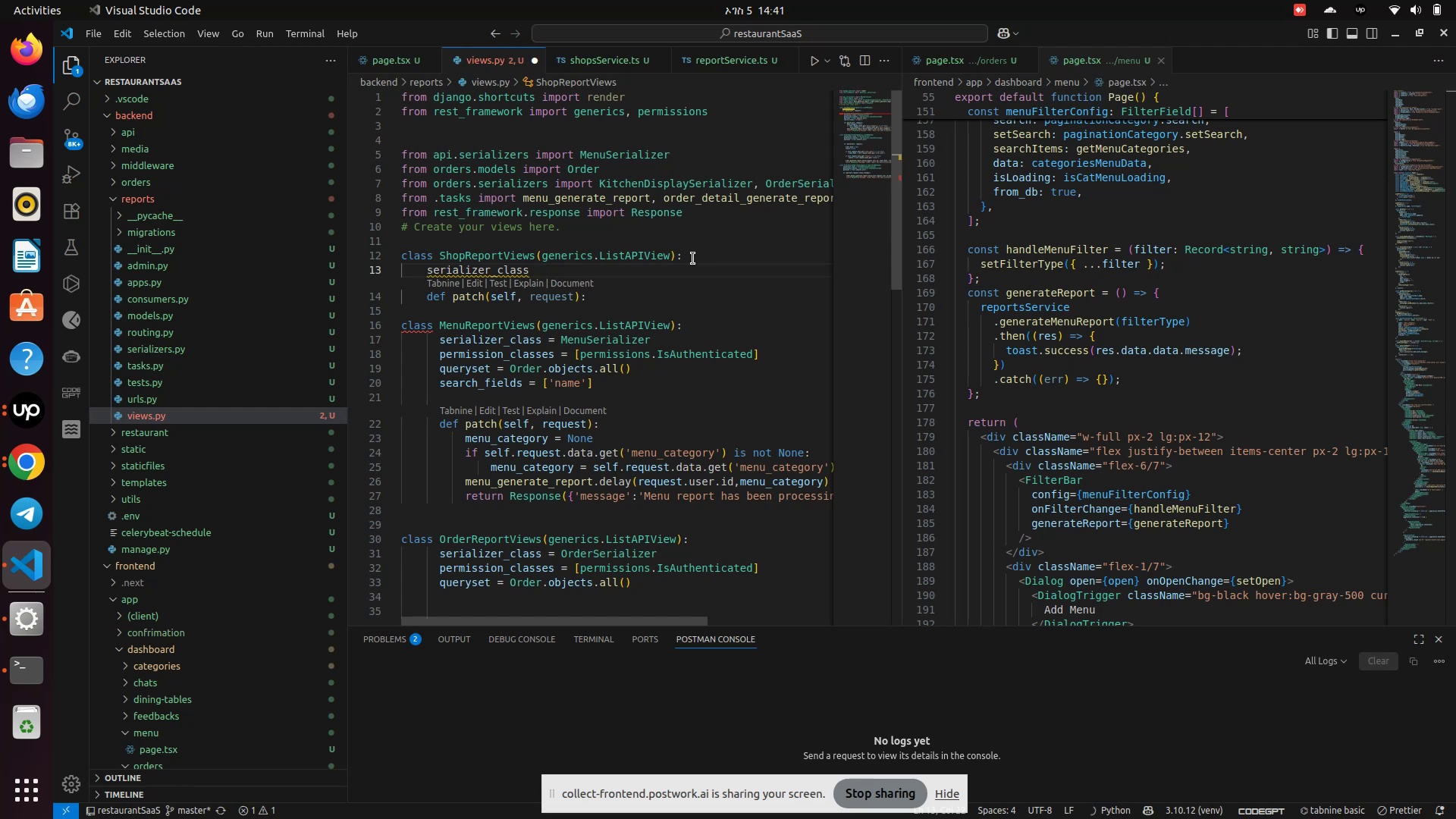 
wait(25.3)
 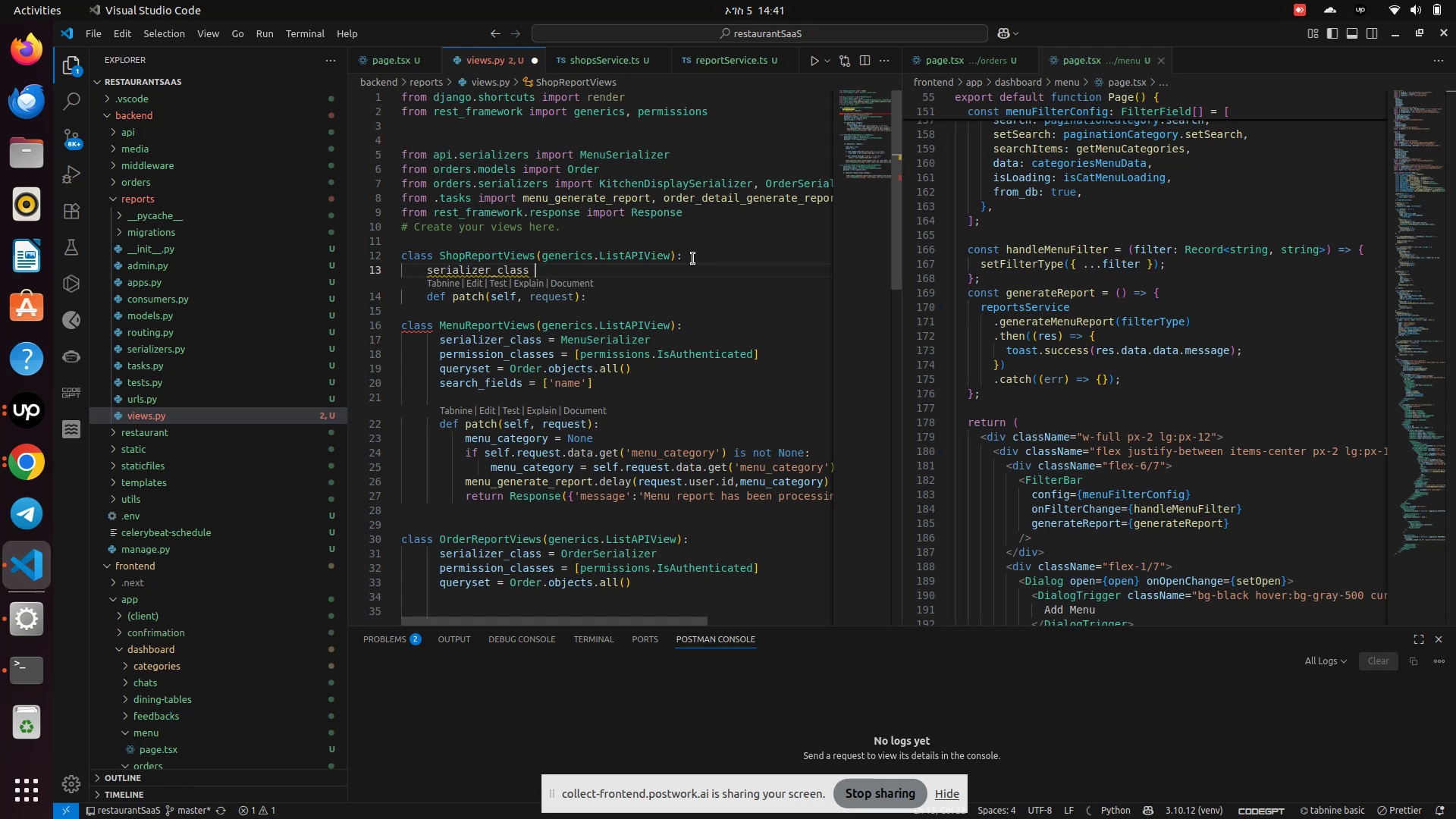 
type(Shop)
key(Backspace)
key(Backspace)
key(Backspace)
key(Backspace)
type( = sho)
key(Backspace)
key(Backspace)
key(Backspace)
type(ShopSerializer)
 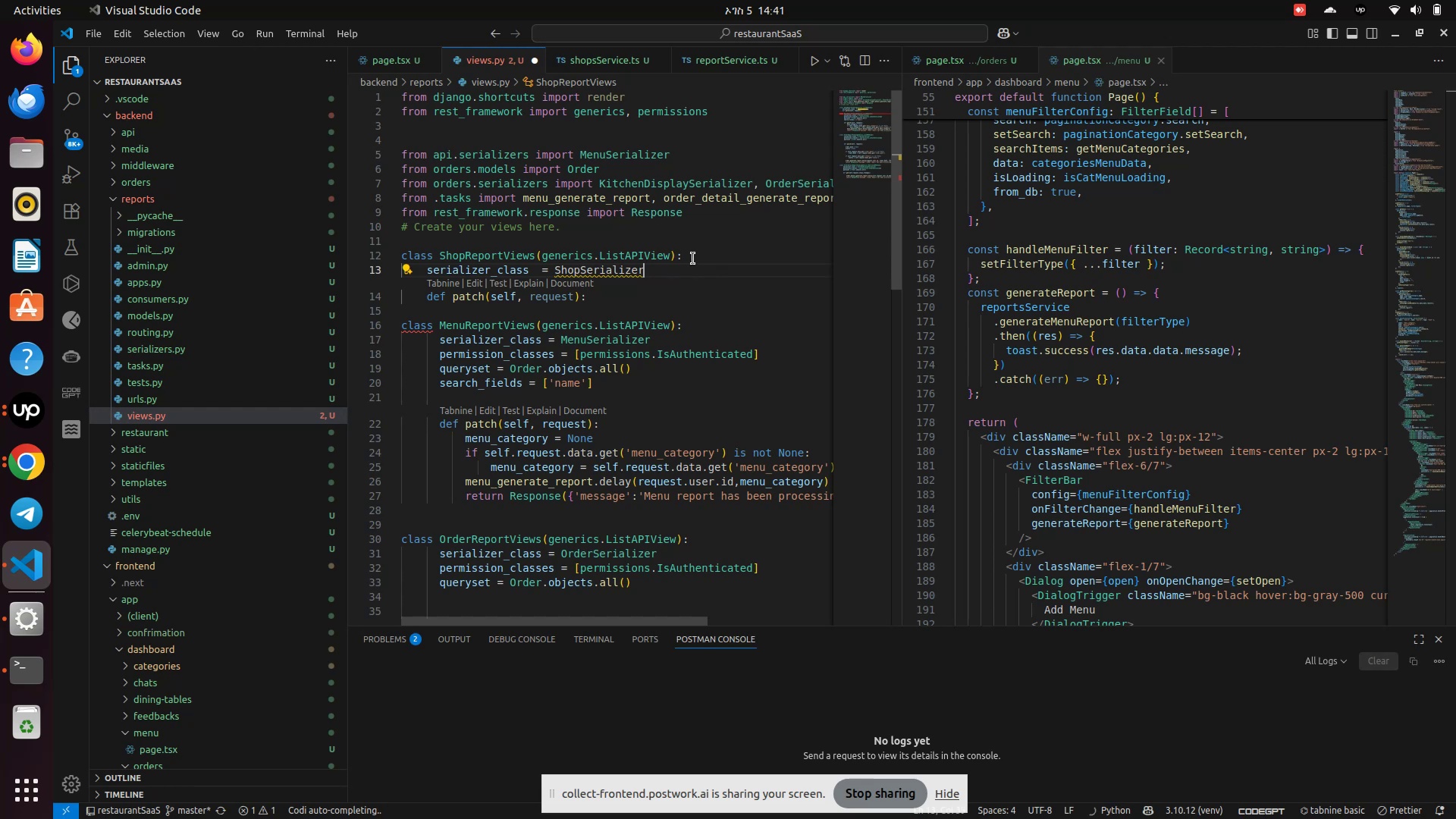 
left_click([678, 248])
 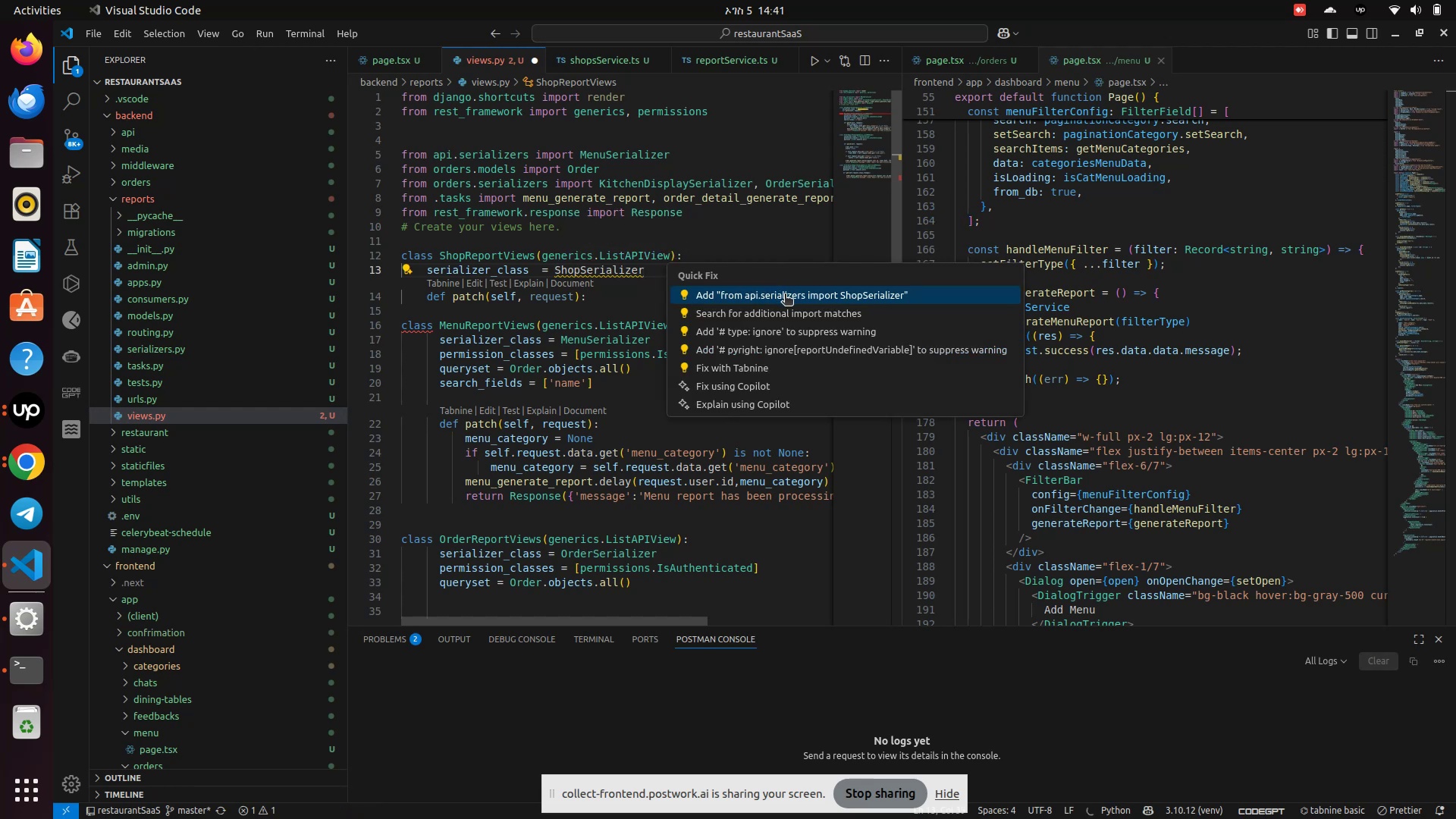 
left_click([785, 295])
 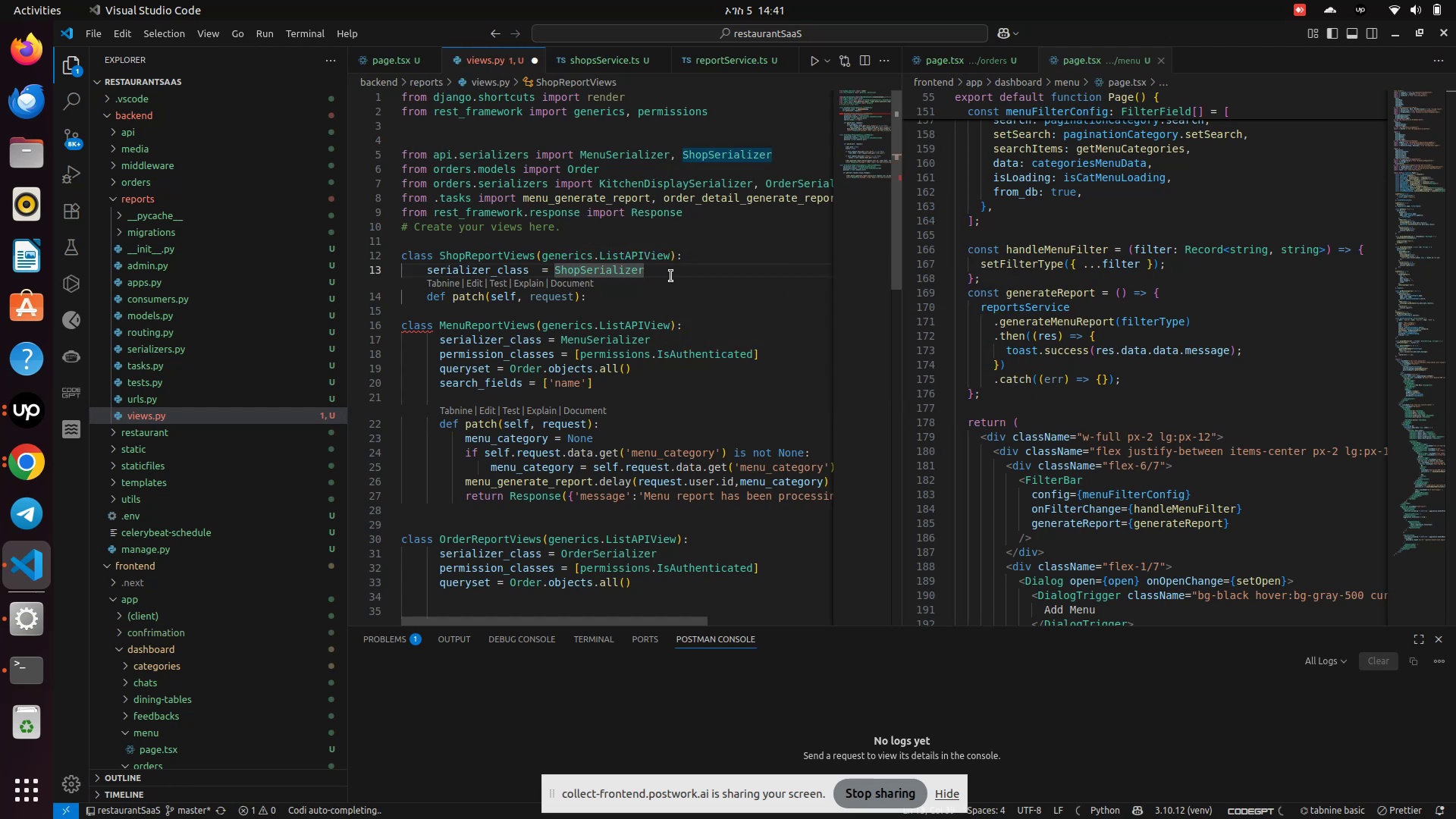 
left_click([671, 276])
 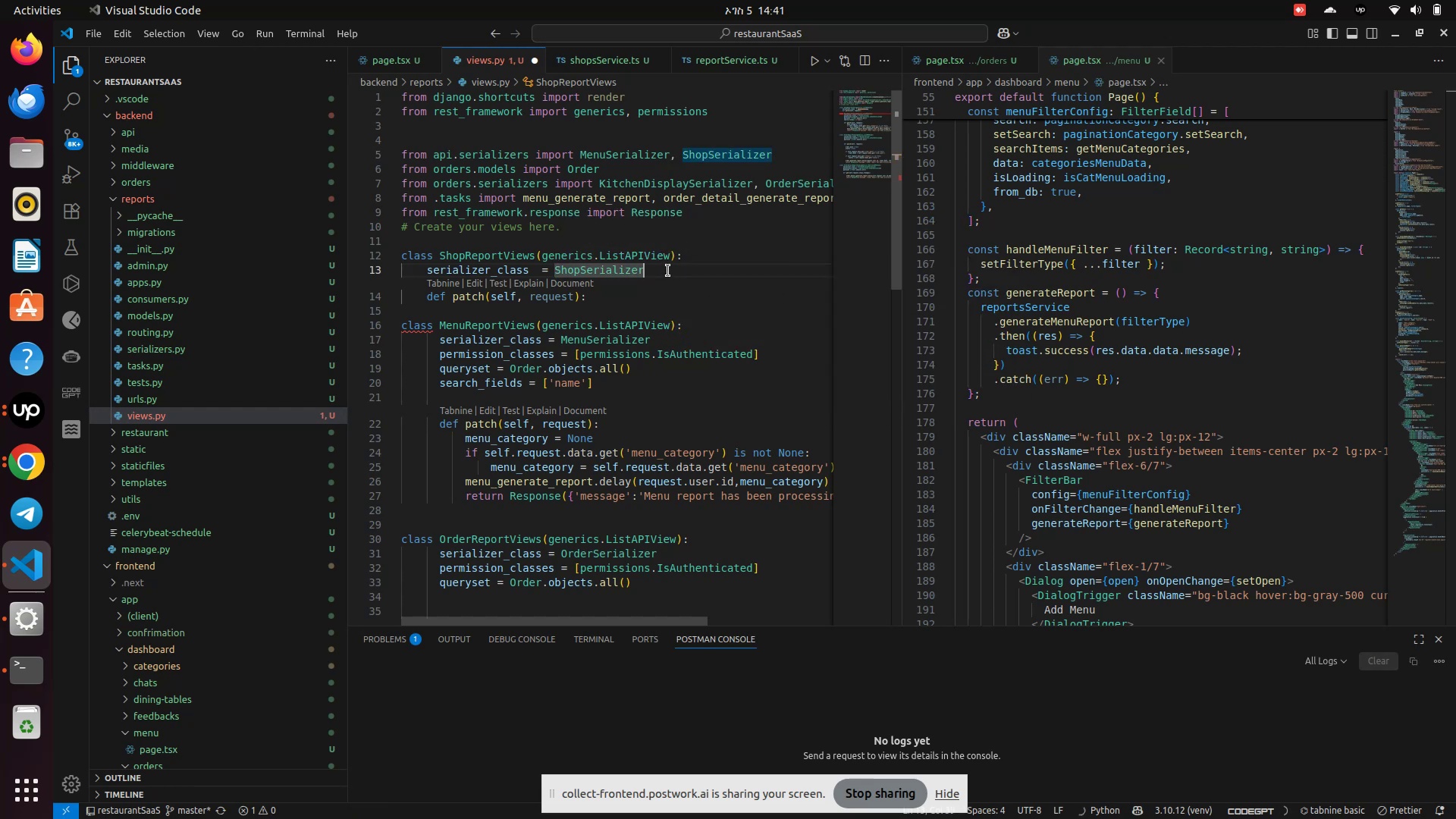 
left_click([668, 271])
 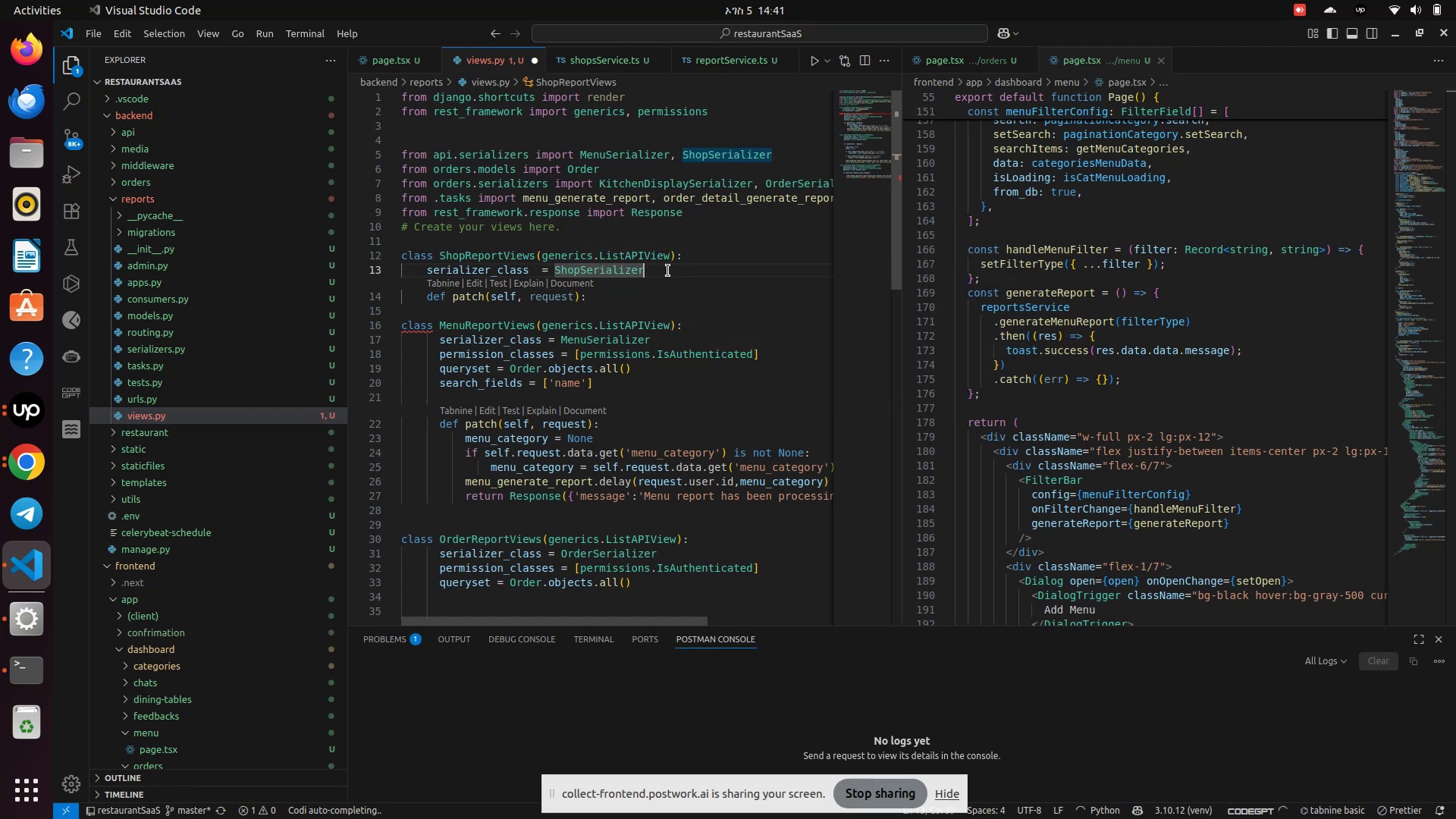 
key(Enter)
 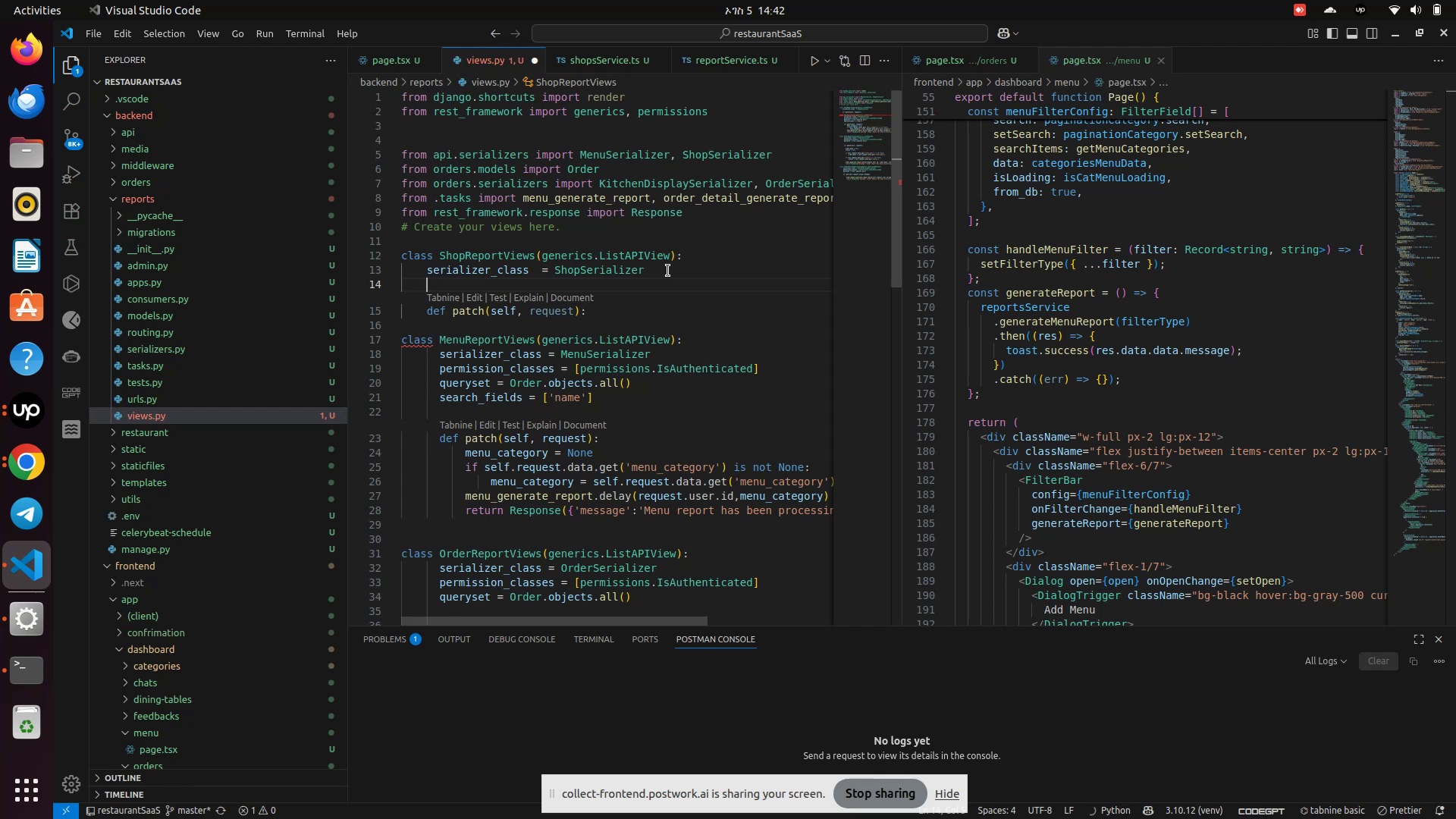 
wait(19.2)
 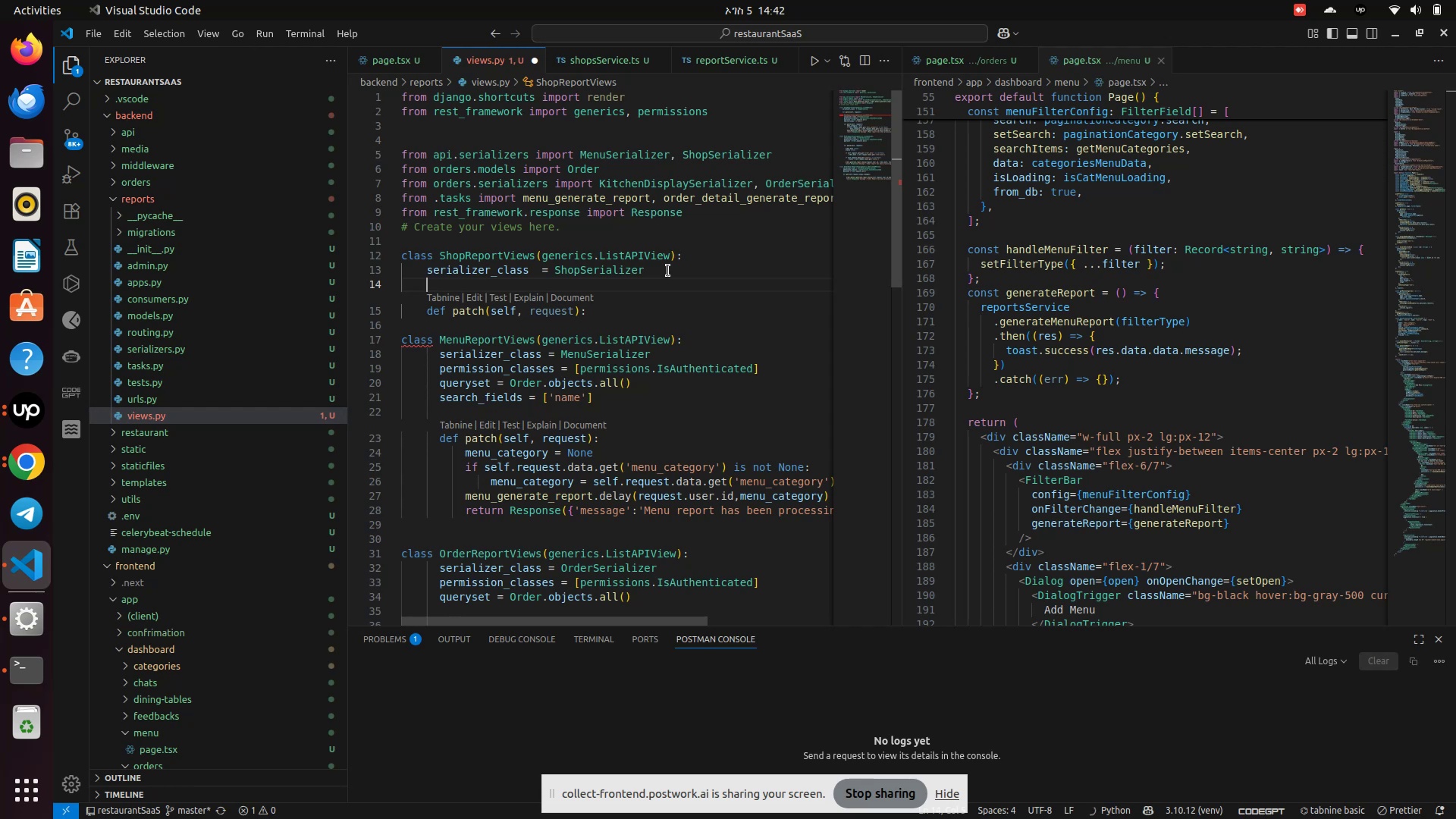 
type(per)
 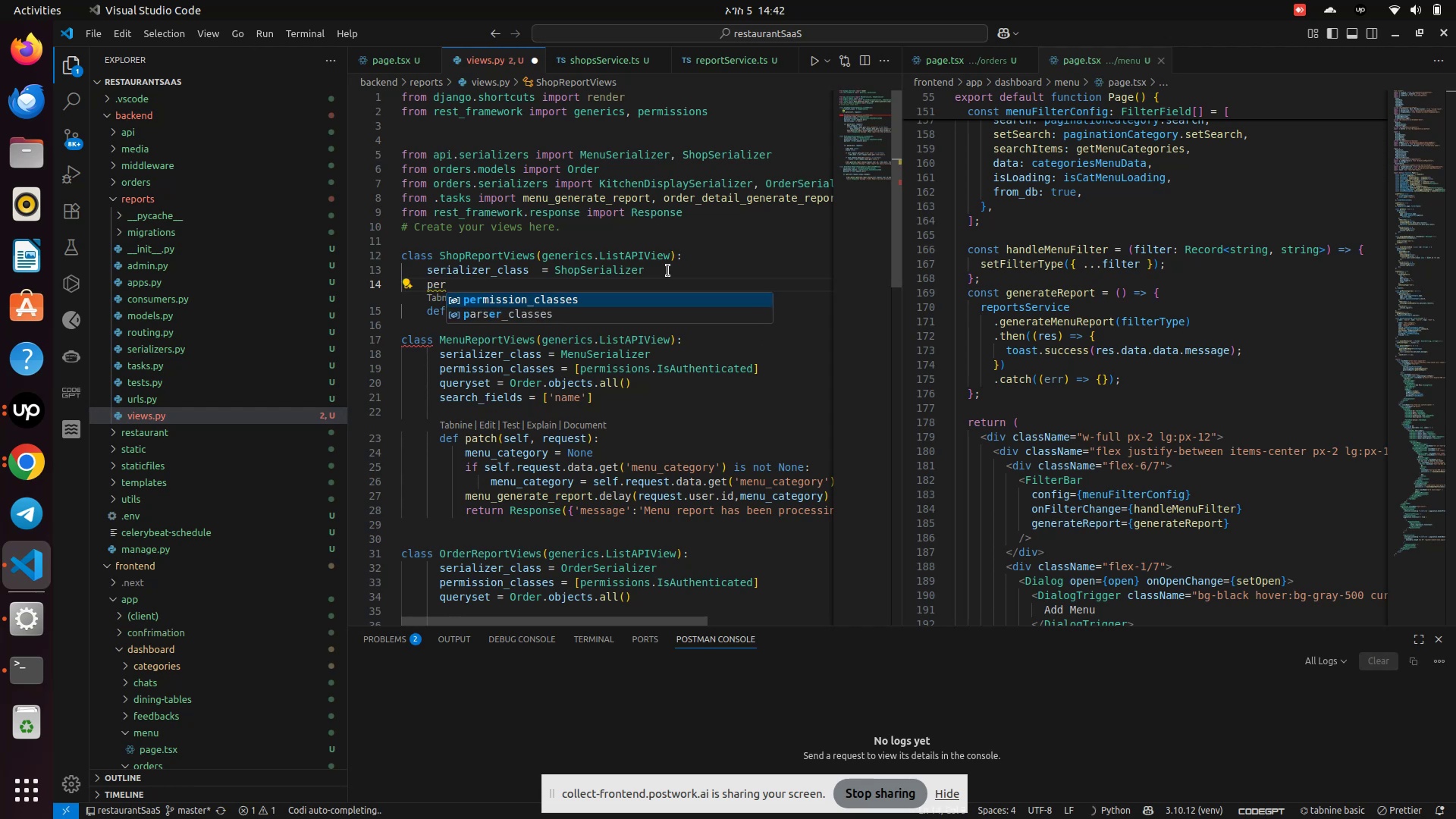 
key(Enter)
 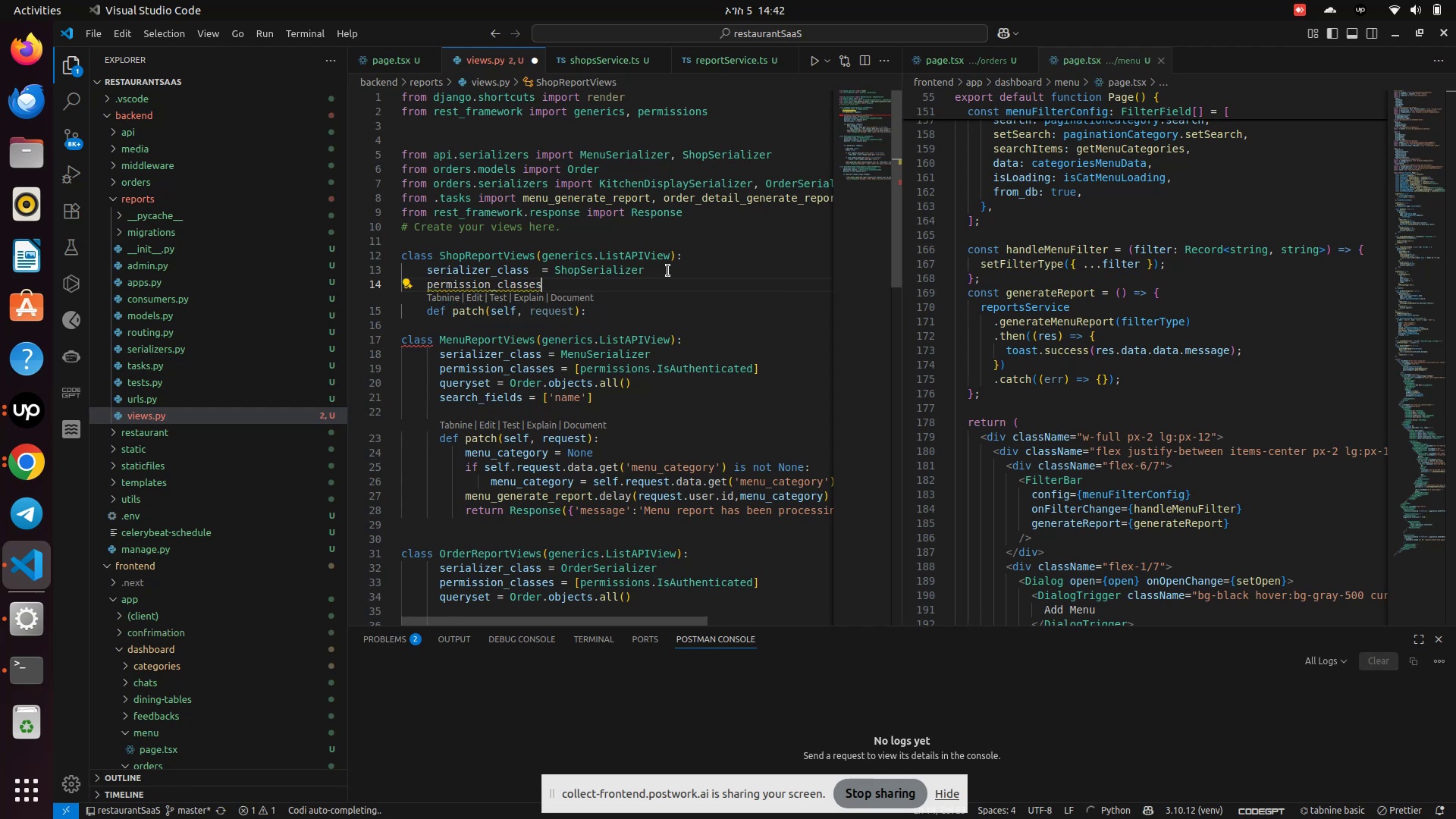 
type( = [perm)
 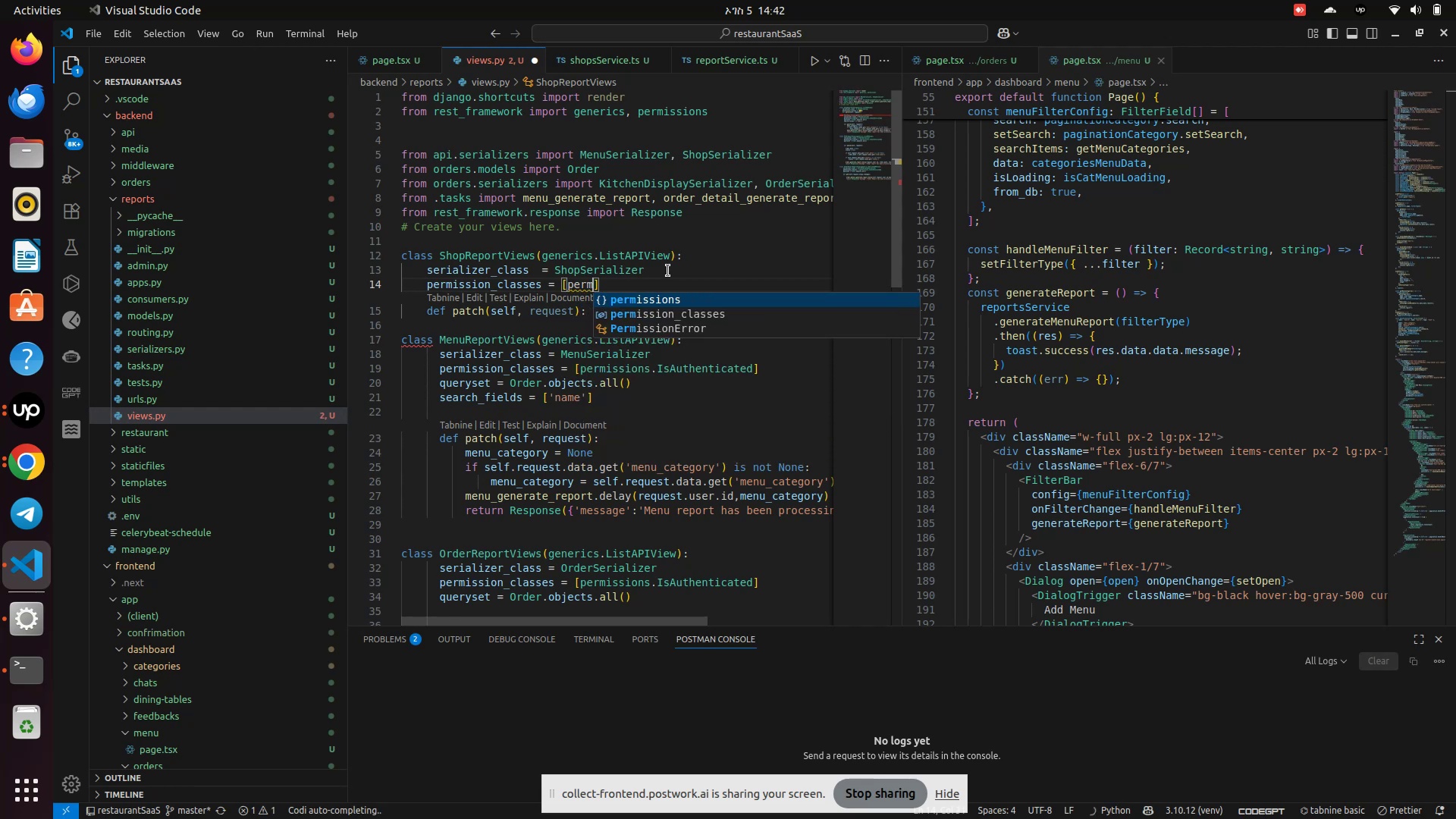 
key(Enter)
 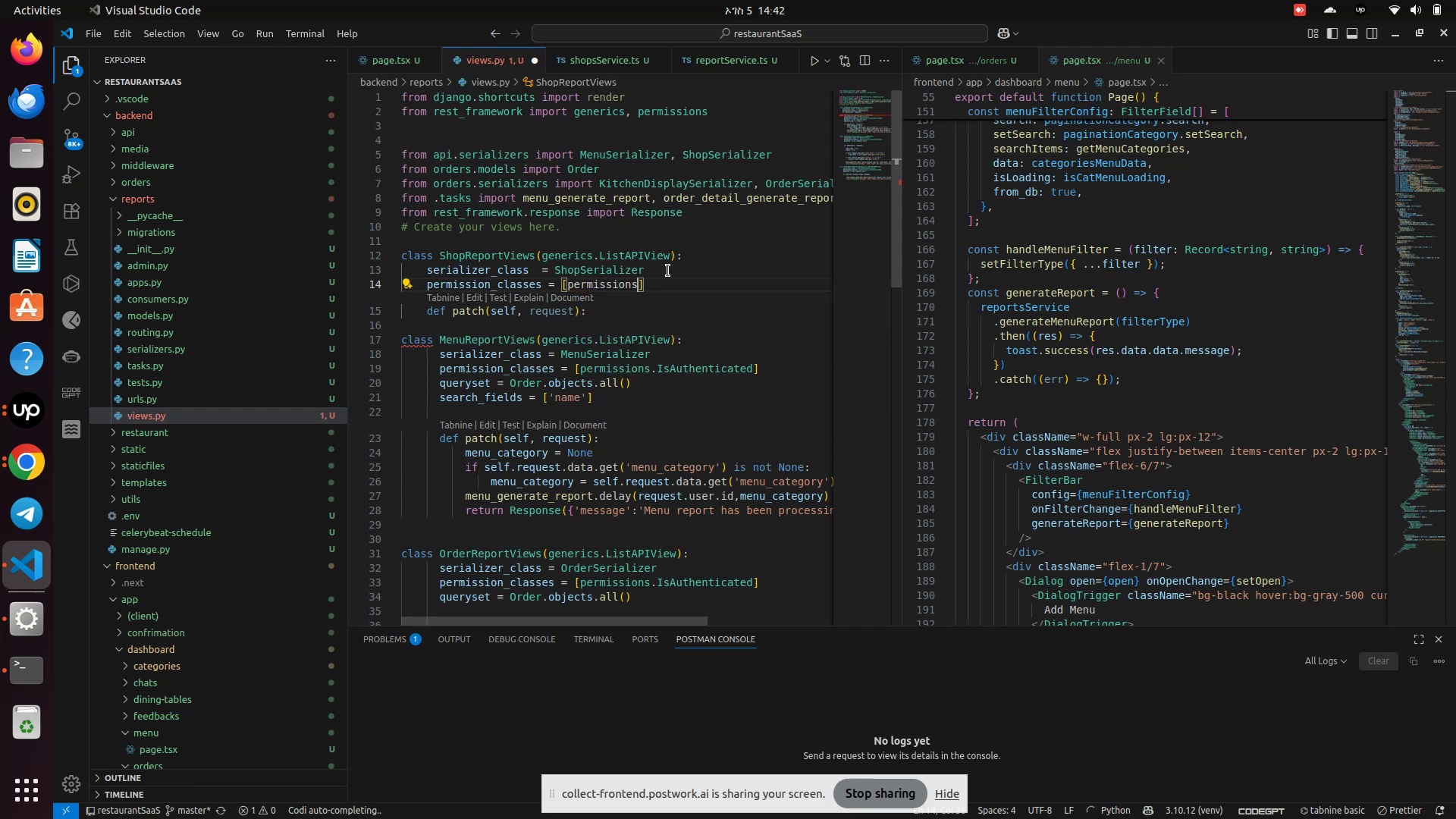 
type(.Is)
 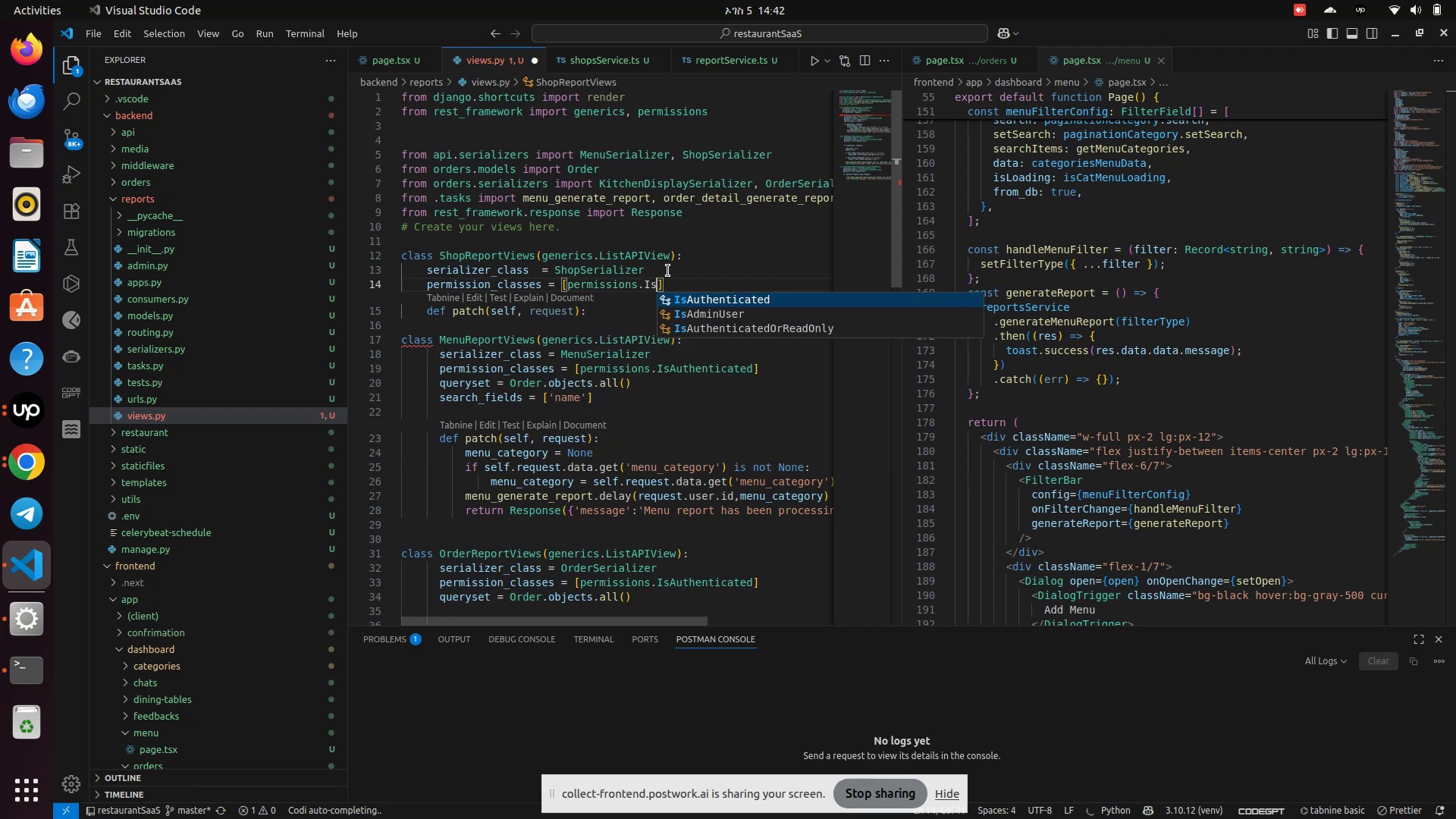 
key(Enter)
 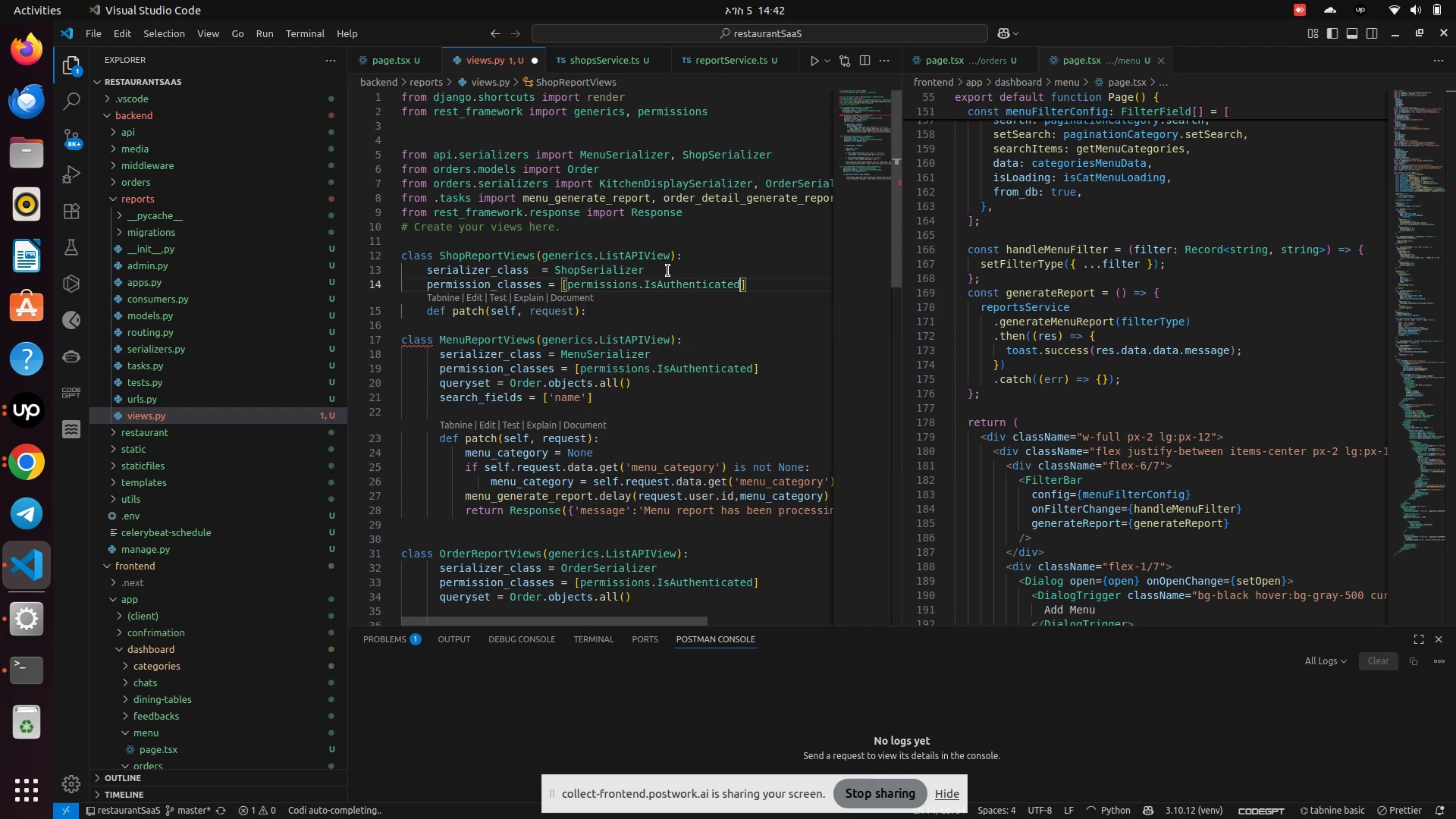 
key(ArrowRight)
 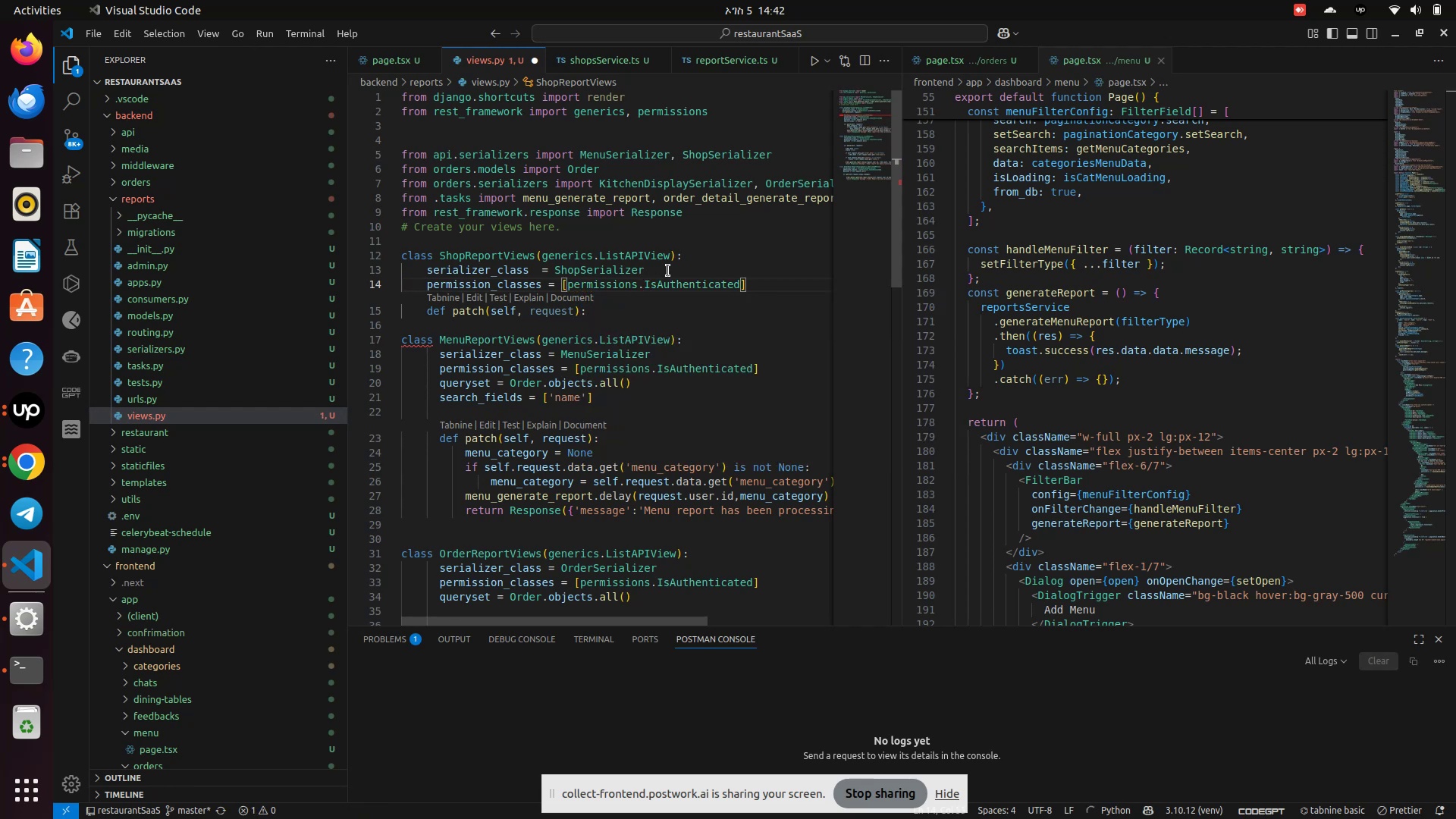 
key(Enter)
 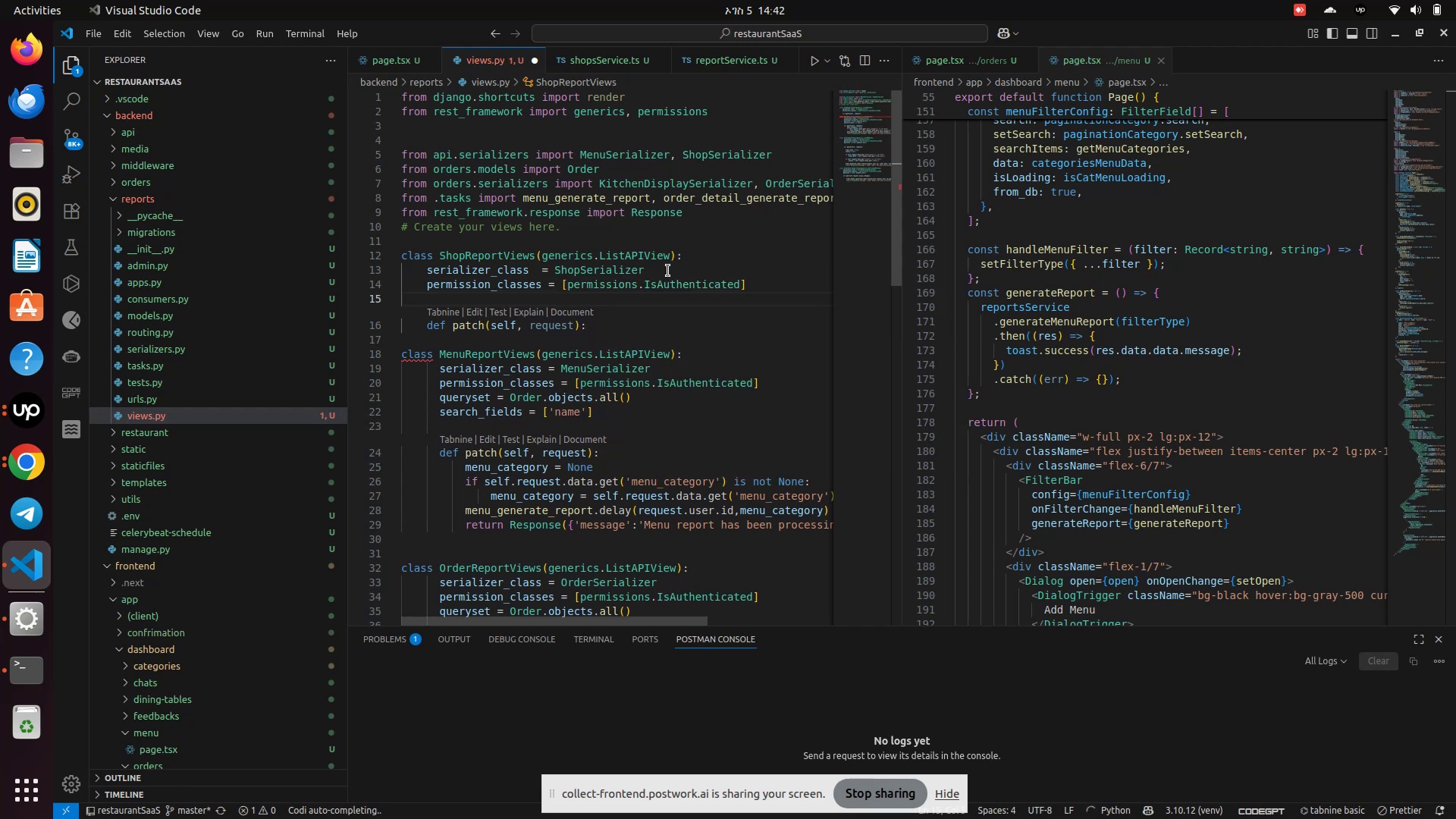 
type(qu)
 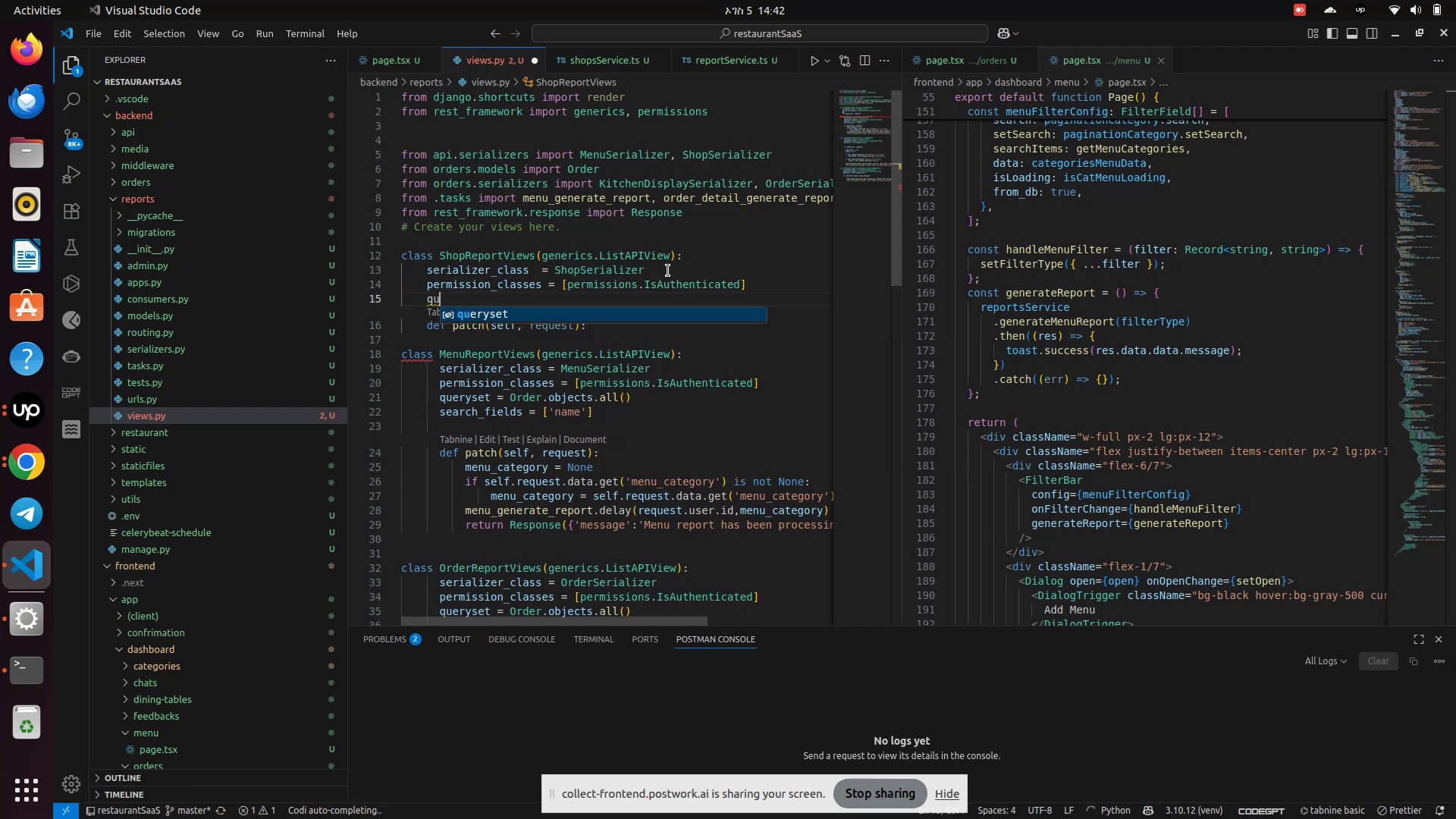 
key(Enter)
 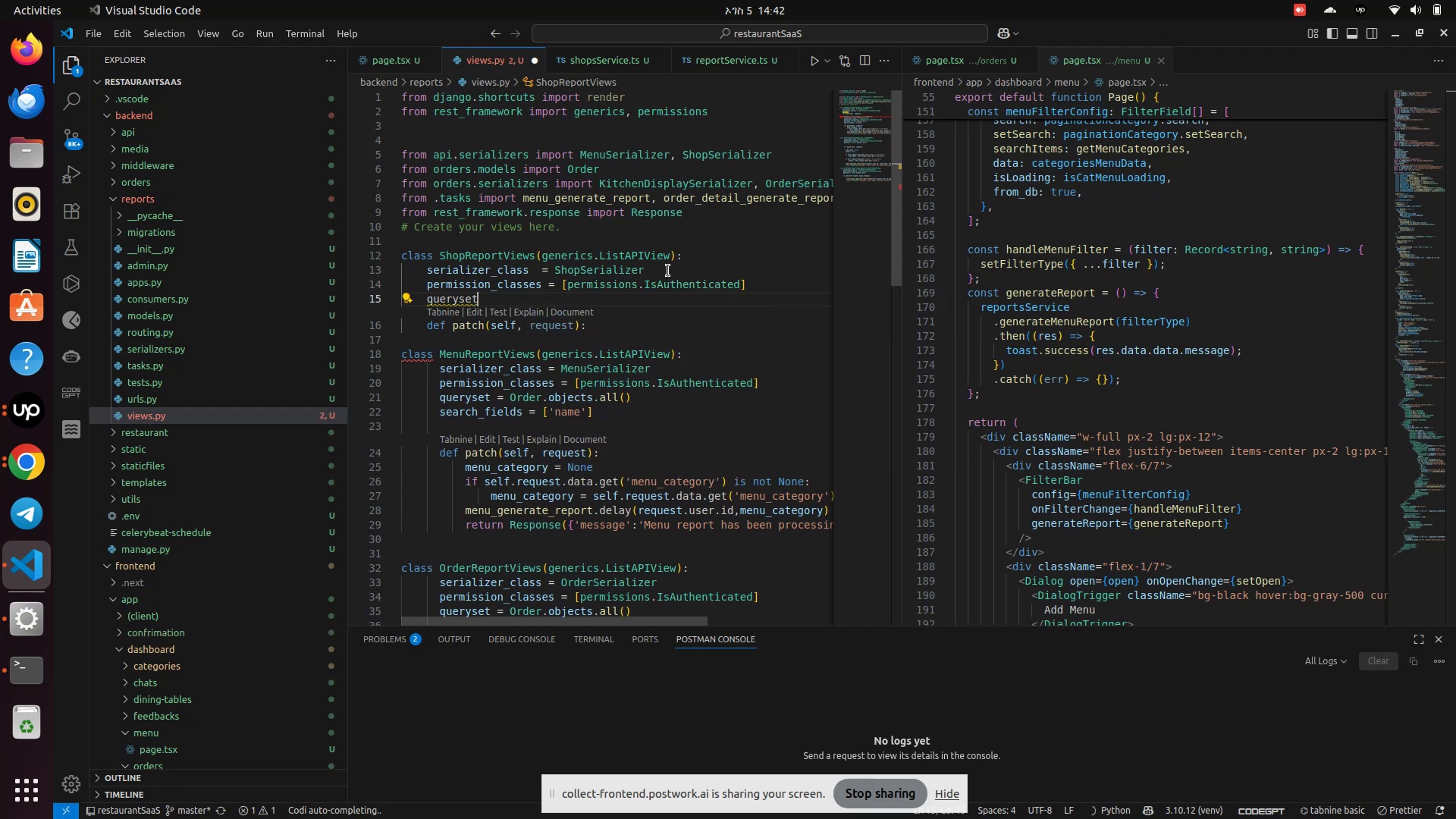 
type( = O)
key(Backspace)
type(Shop.objects.all()
 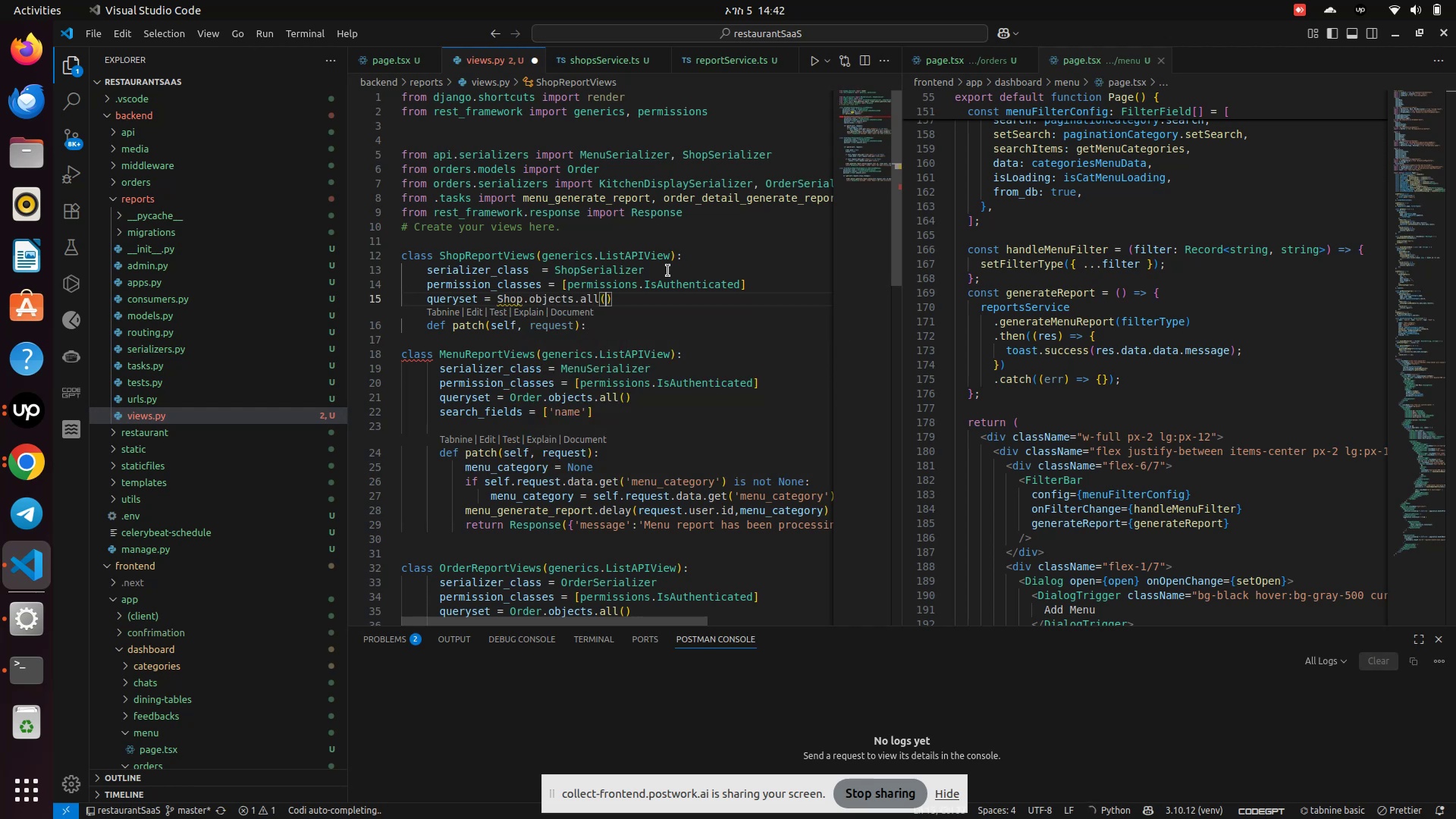 
left_click([619, 281])
 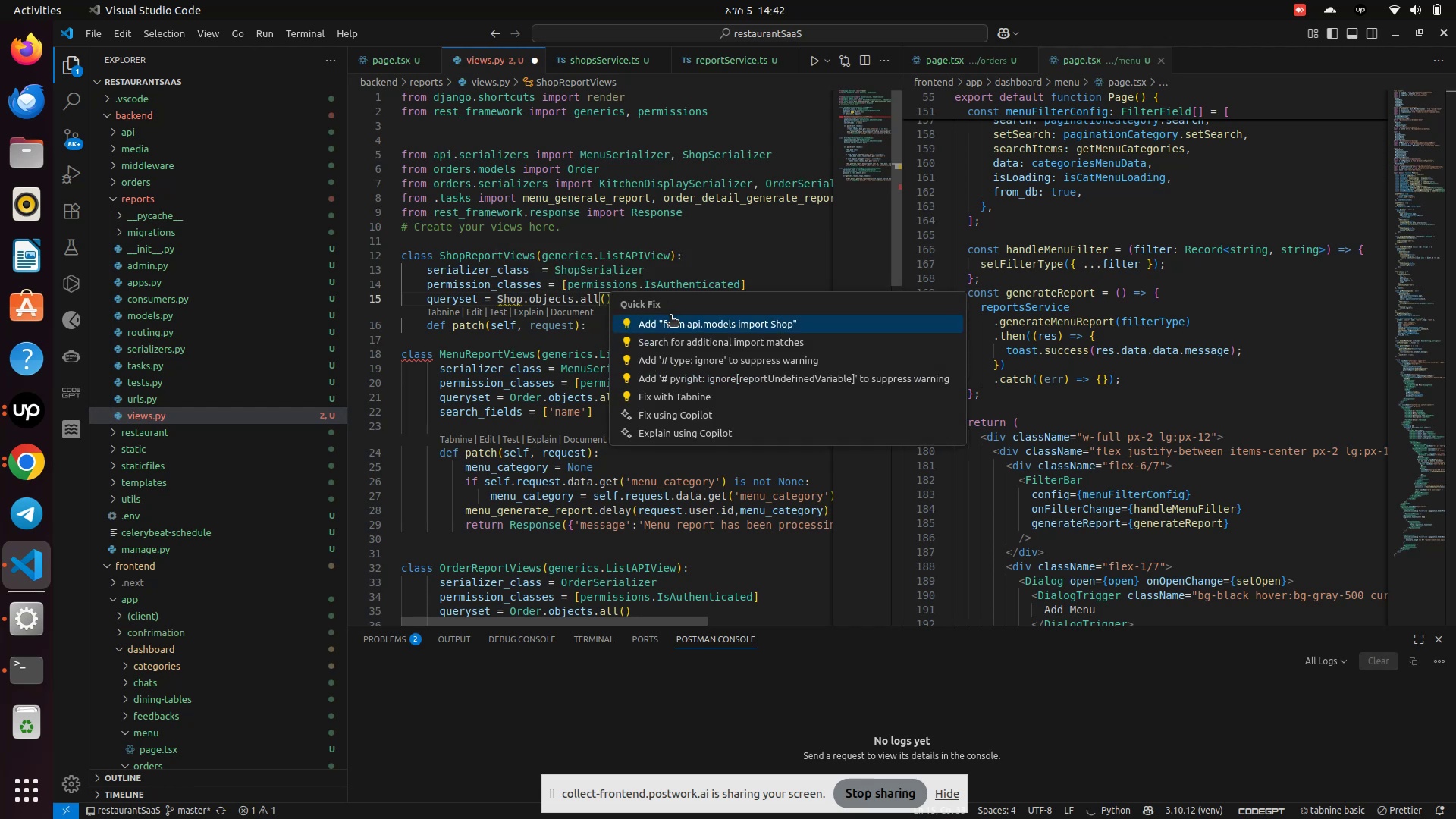 
left_click([670, 316])
 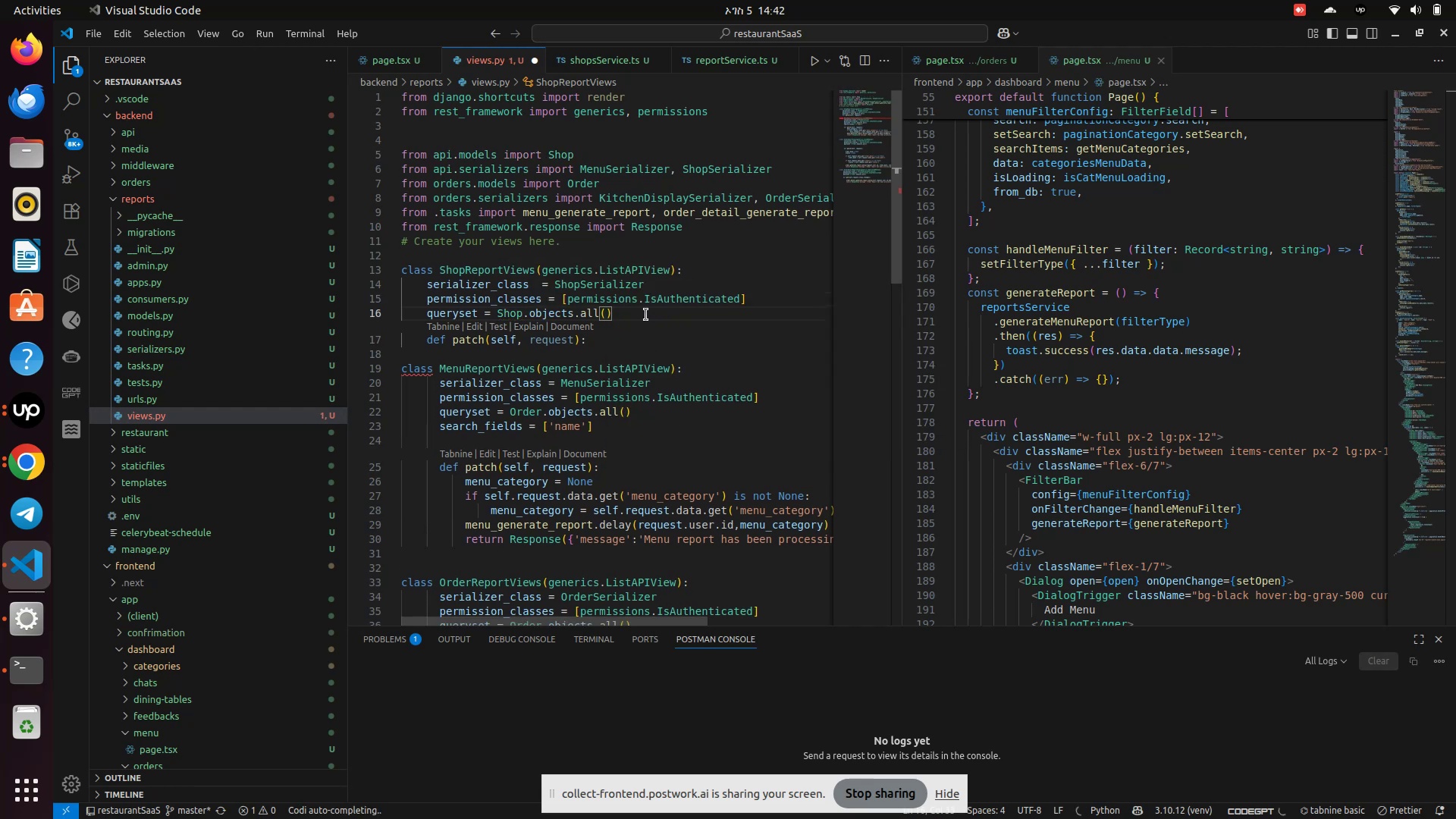 
left_click([646, 315])
 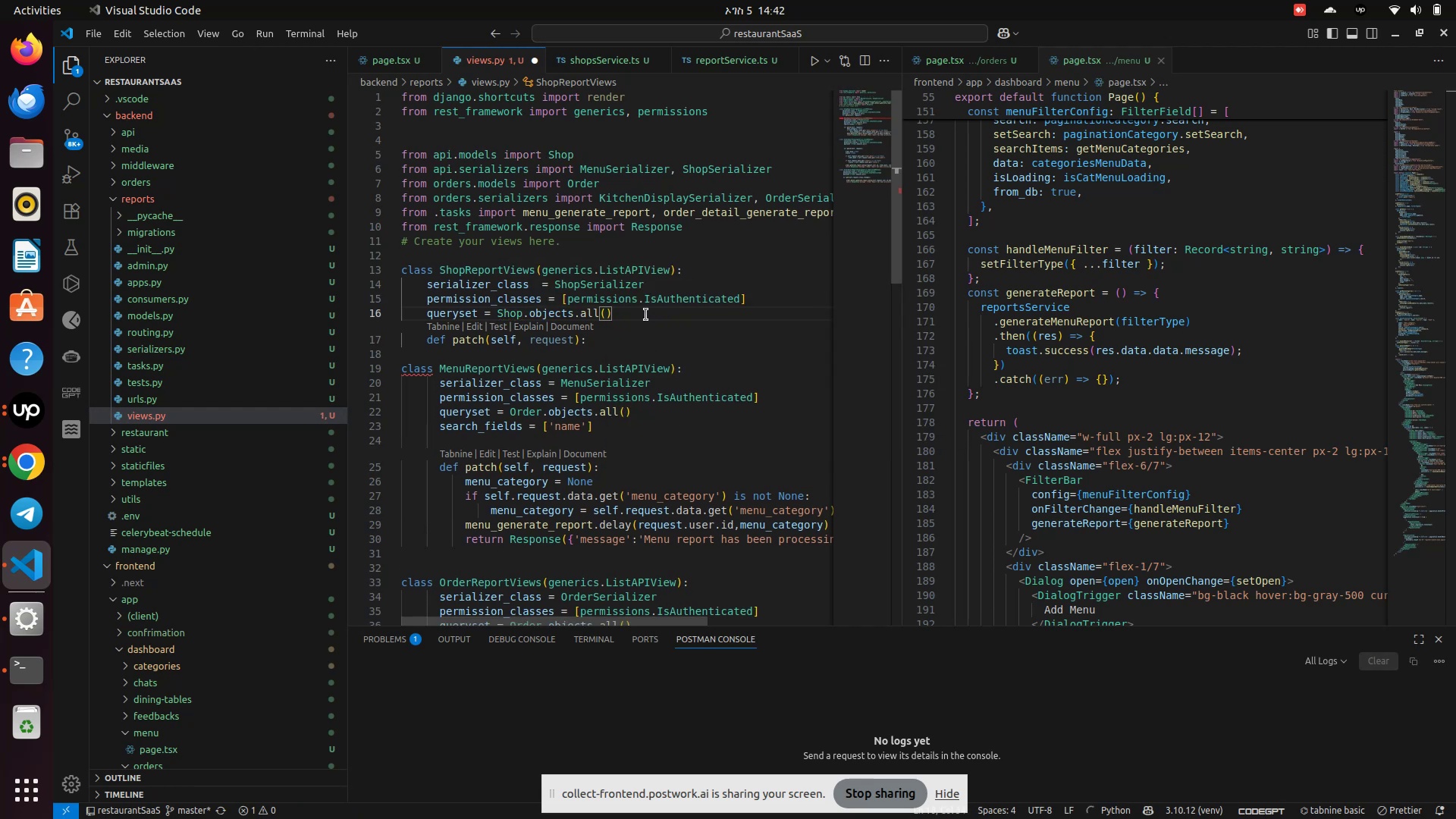 
wait(9.97)
 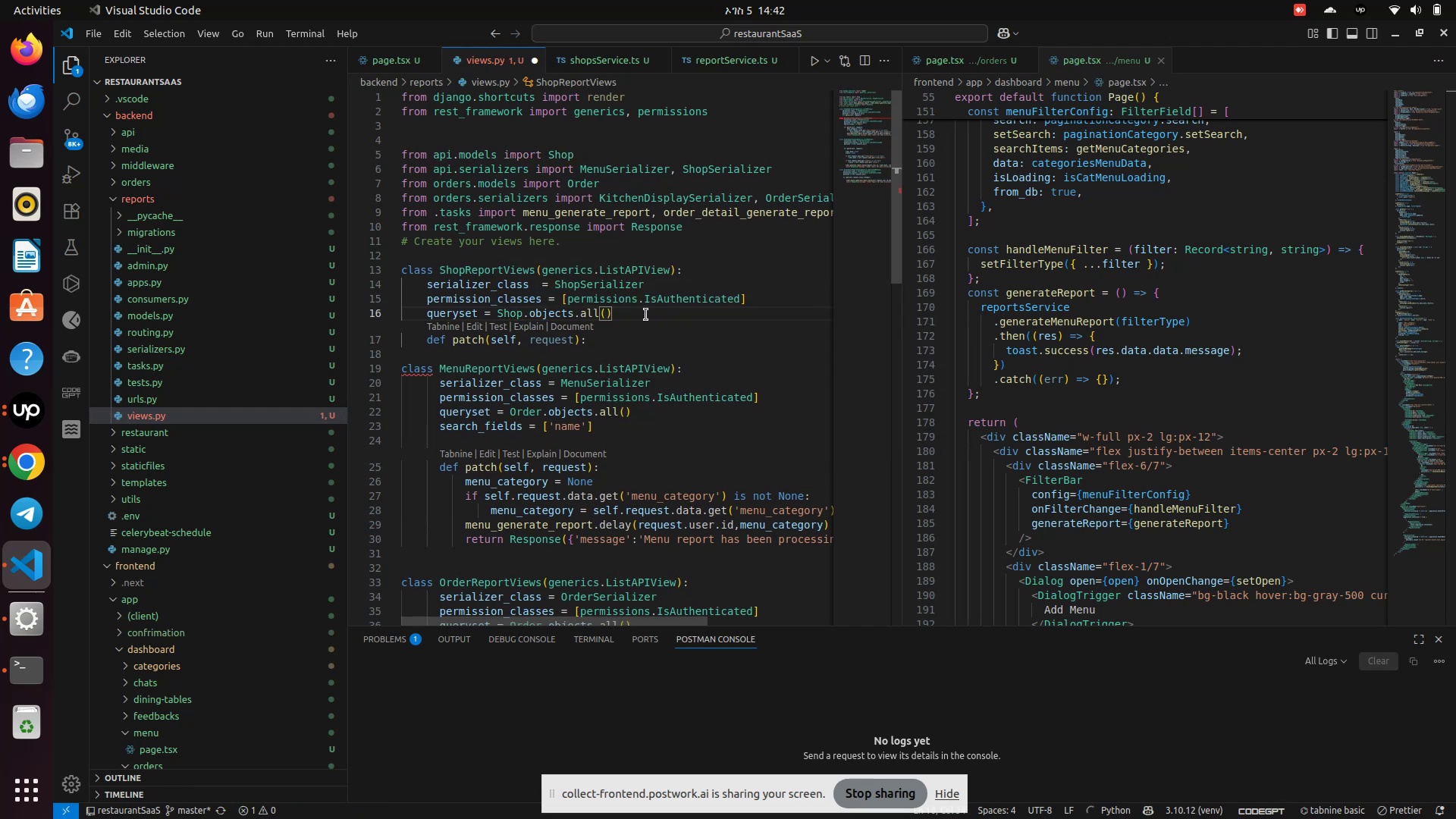 
key(Enter)
 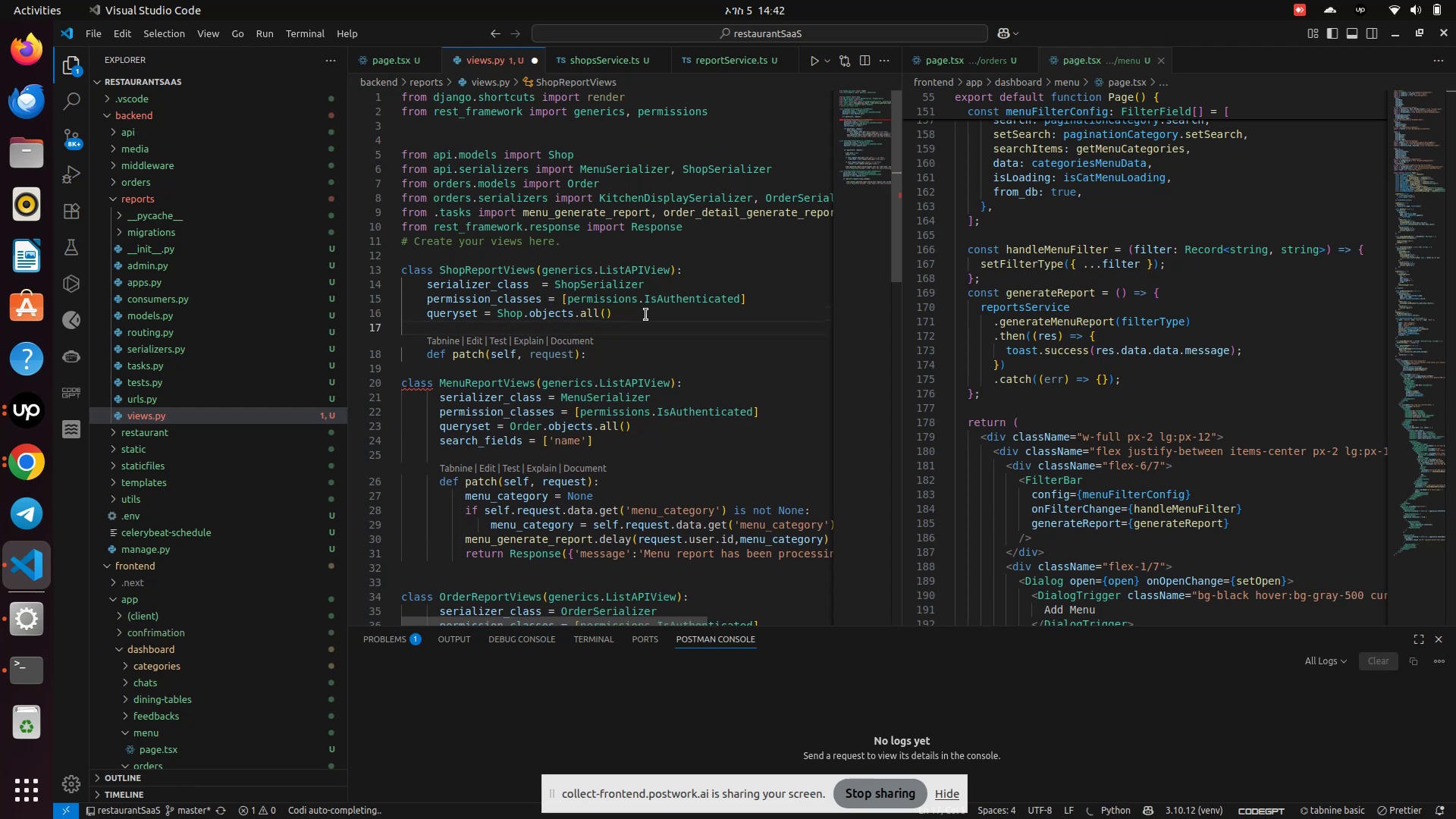 
type(search_fil)
key(Backspace)
type(elds = ['nmae)
key(Backspace)
key(Backspace)
key(Backspace)
type(ame)
 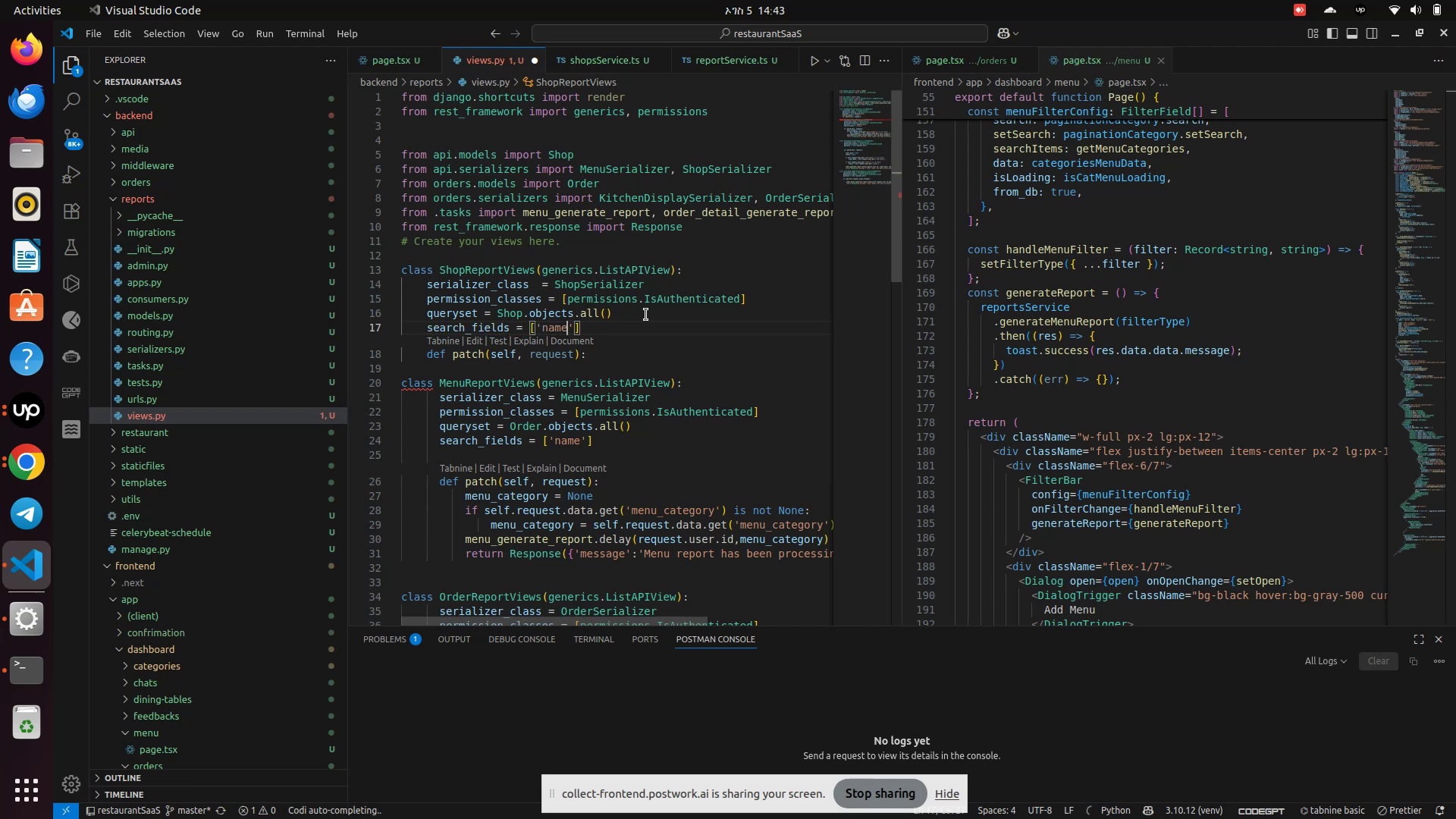 
key(ArrowRight)
 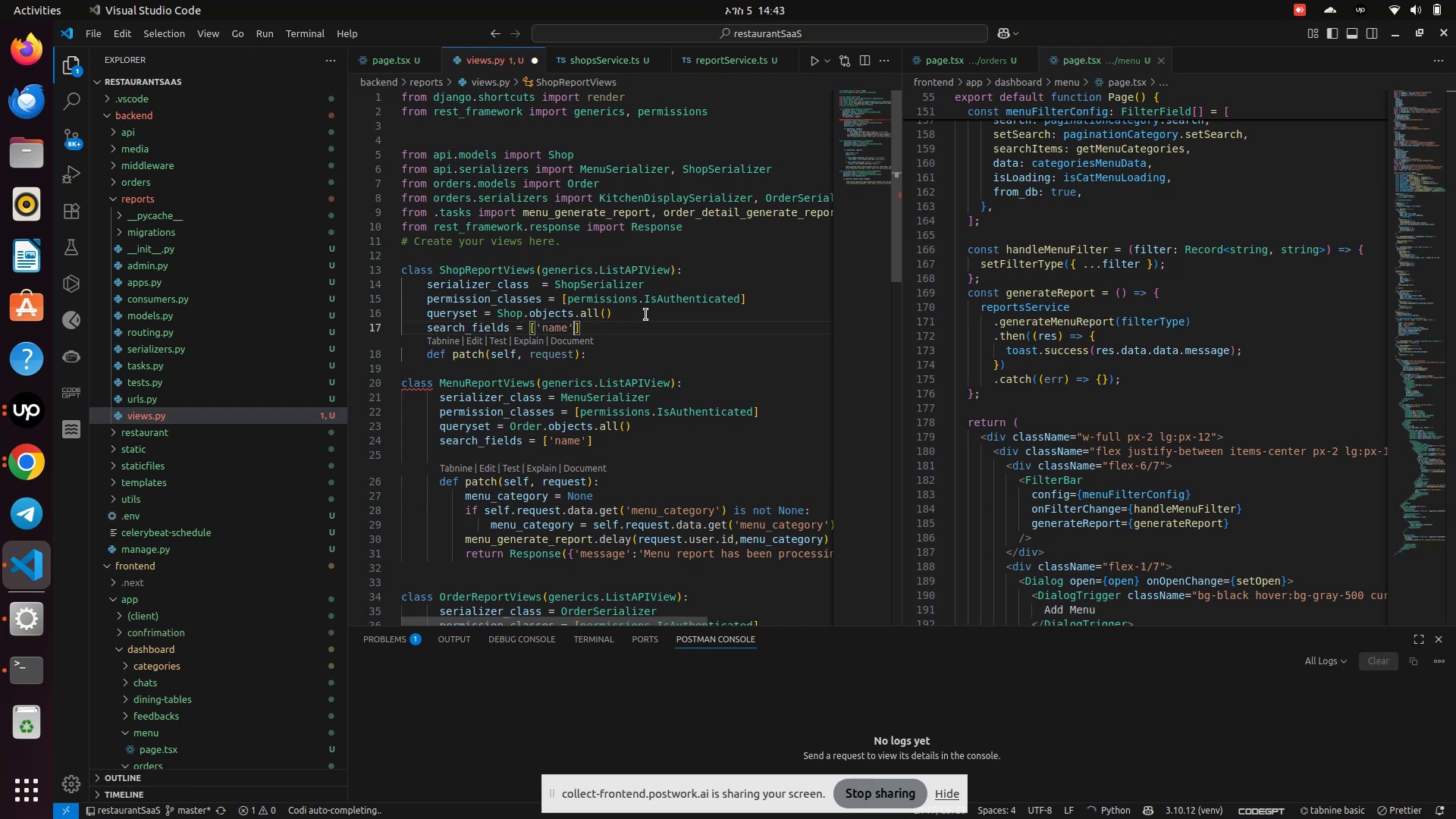 
key(ArrowRight)
 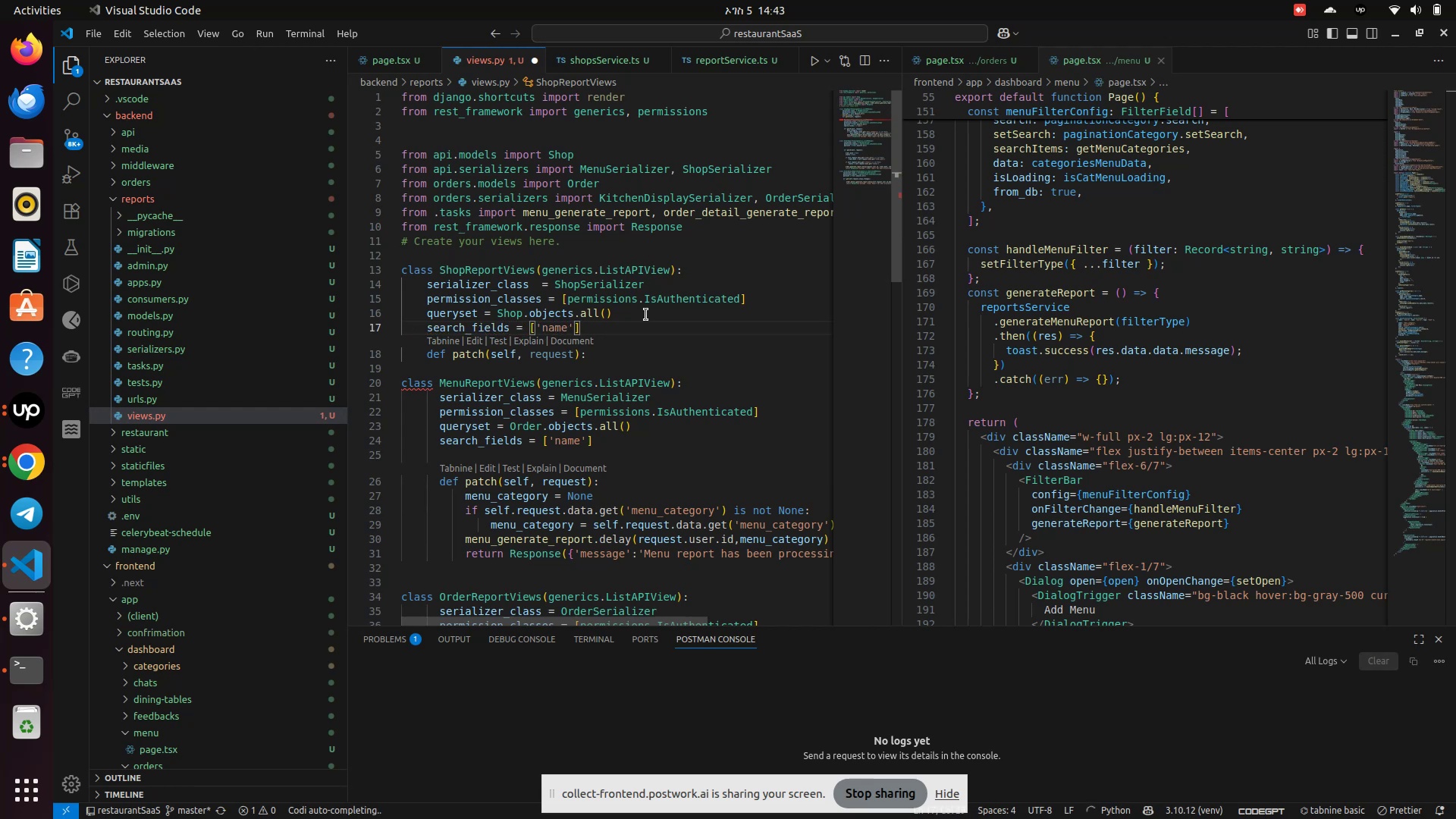 
key(ArrowDown)
 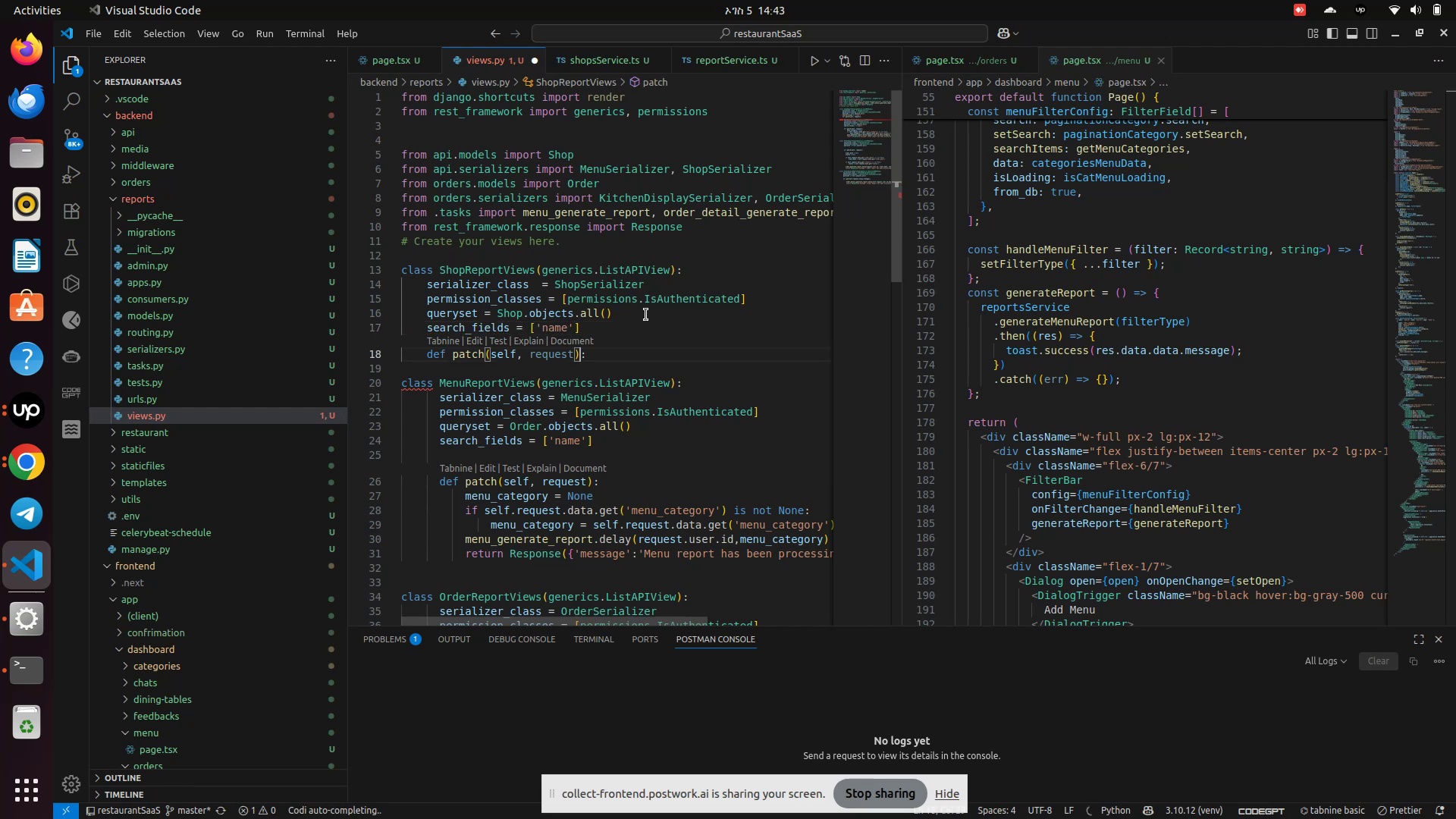 
key(ArrowRight)
 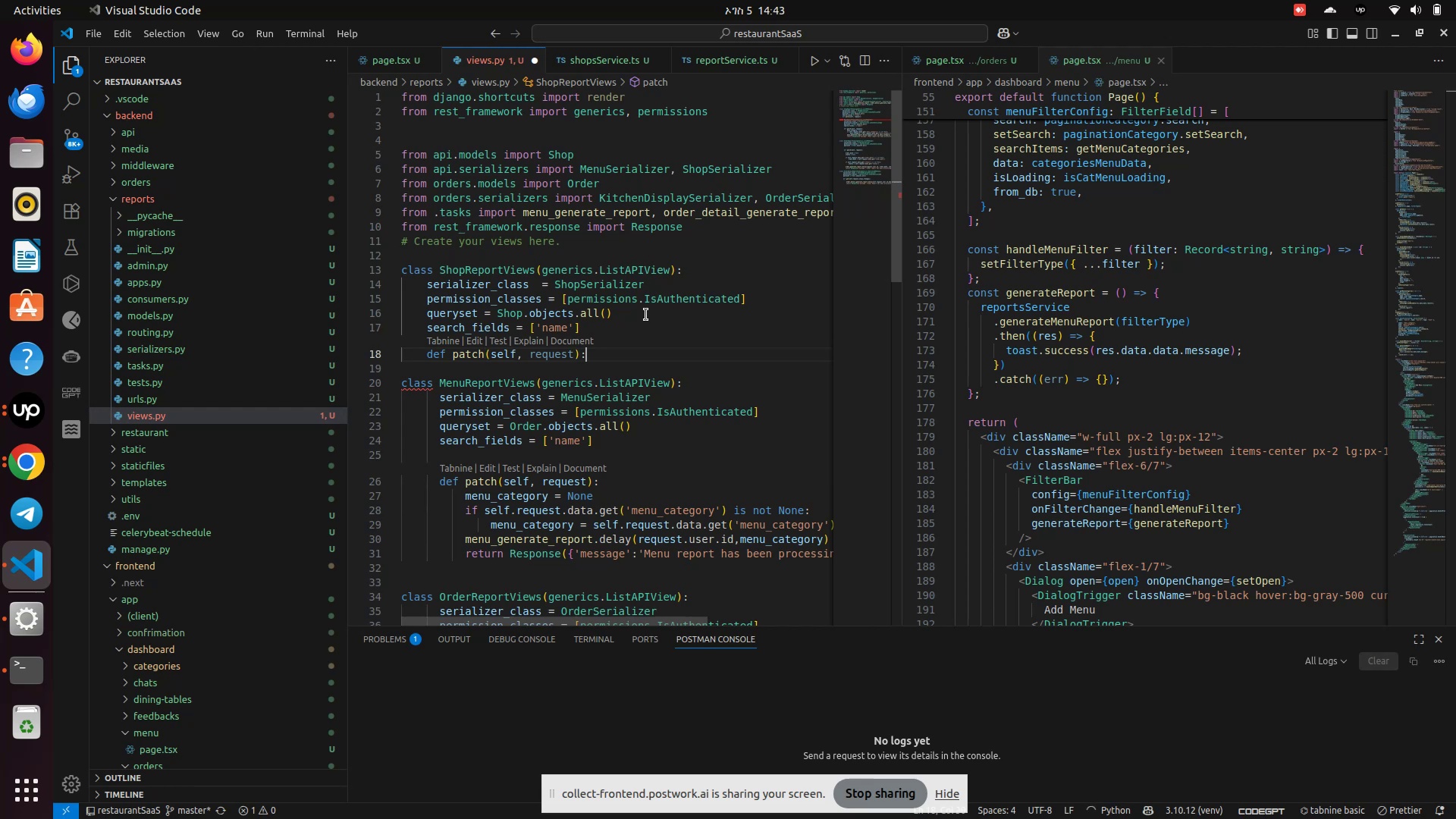 
key(Enter)
 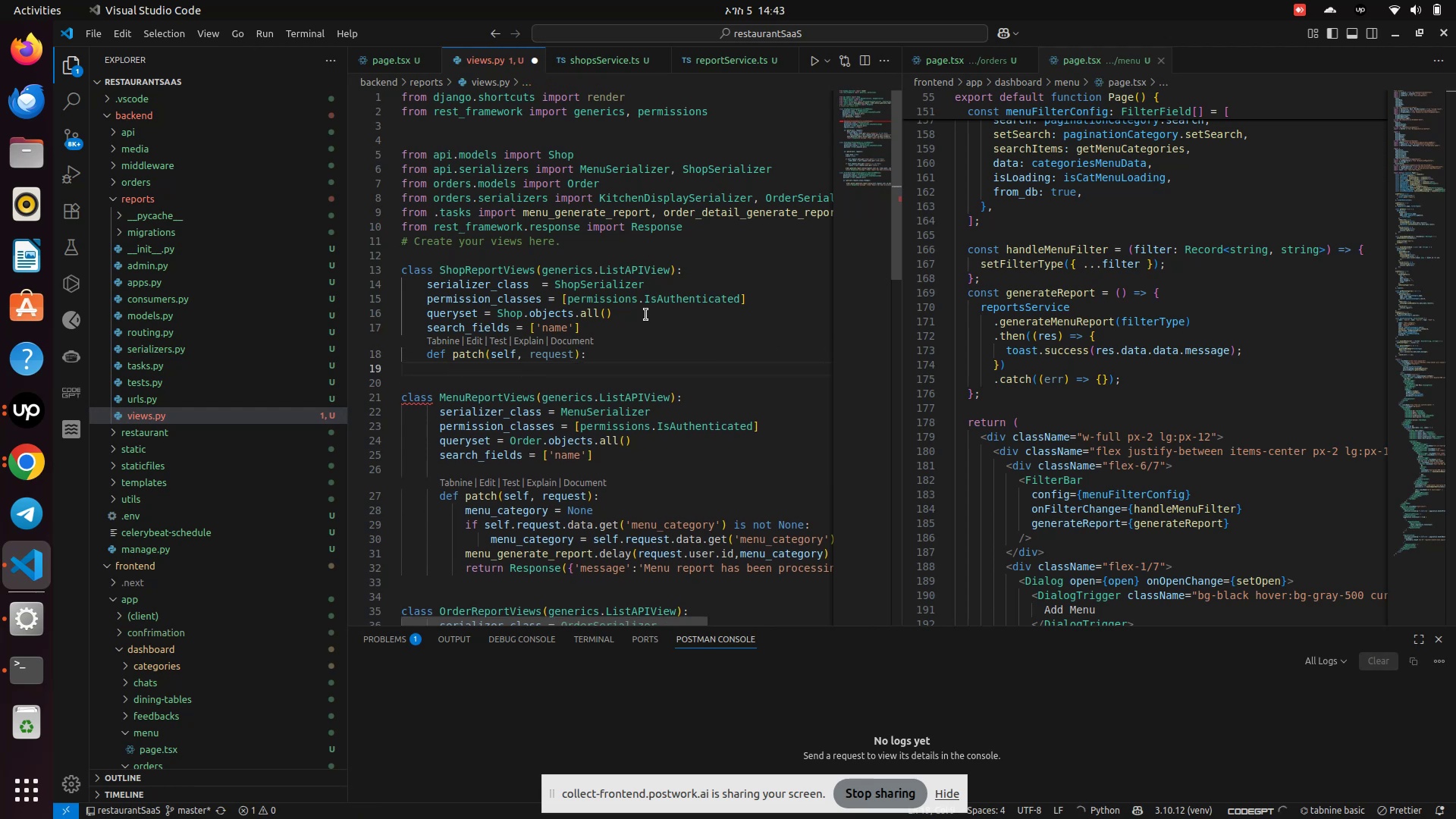 
wait(6.81)
 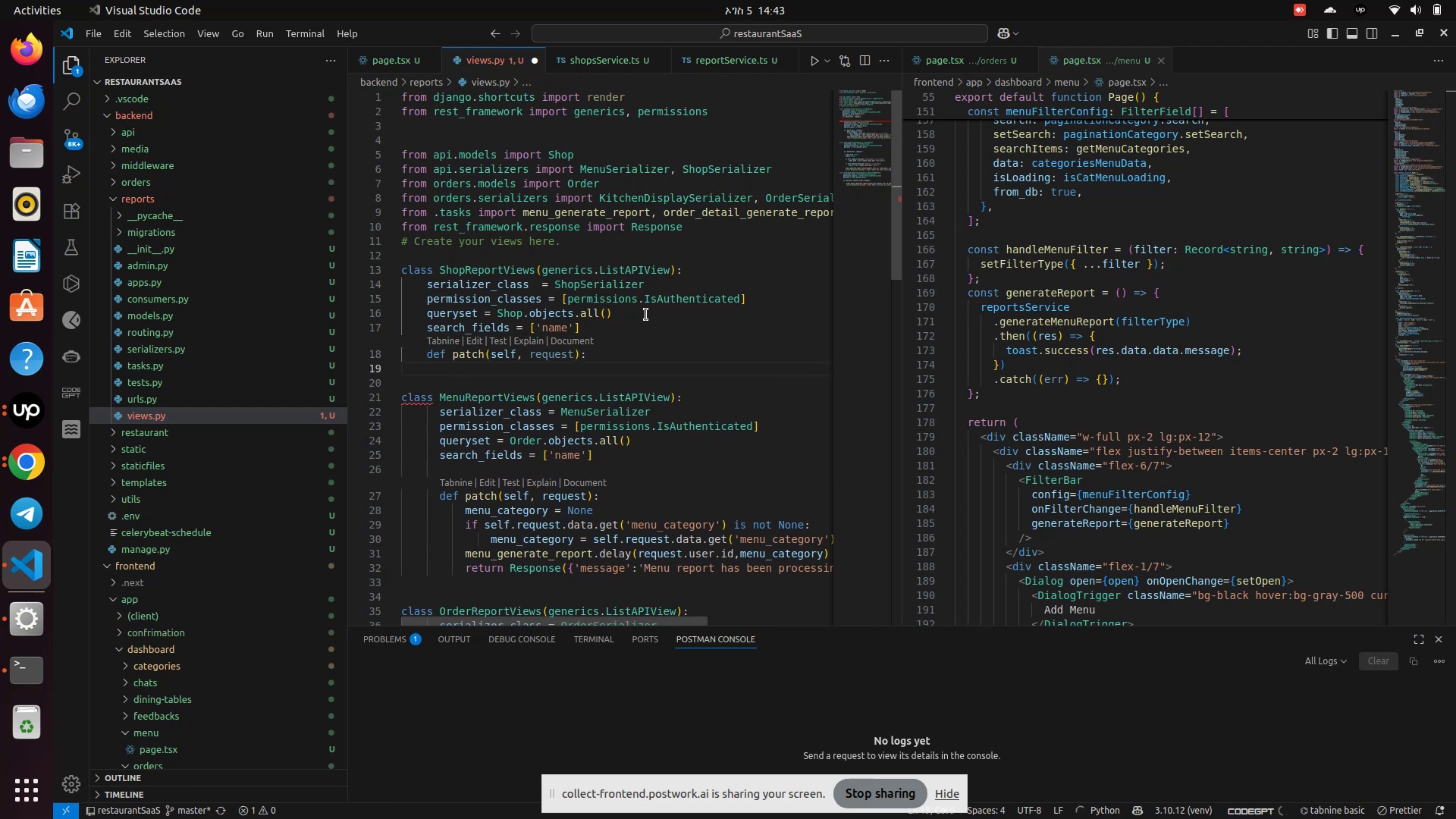 
type(shop)
 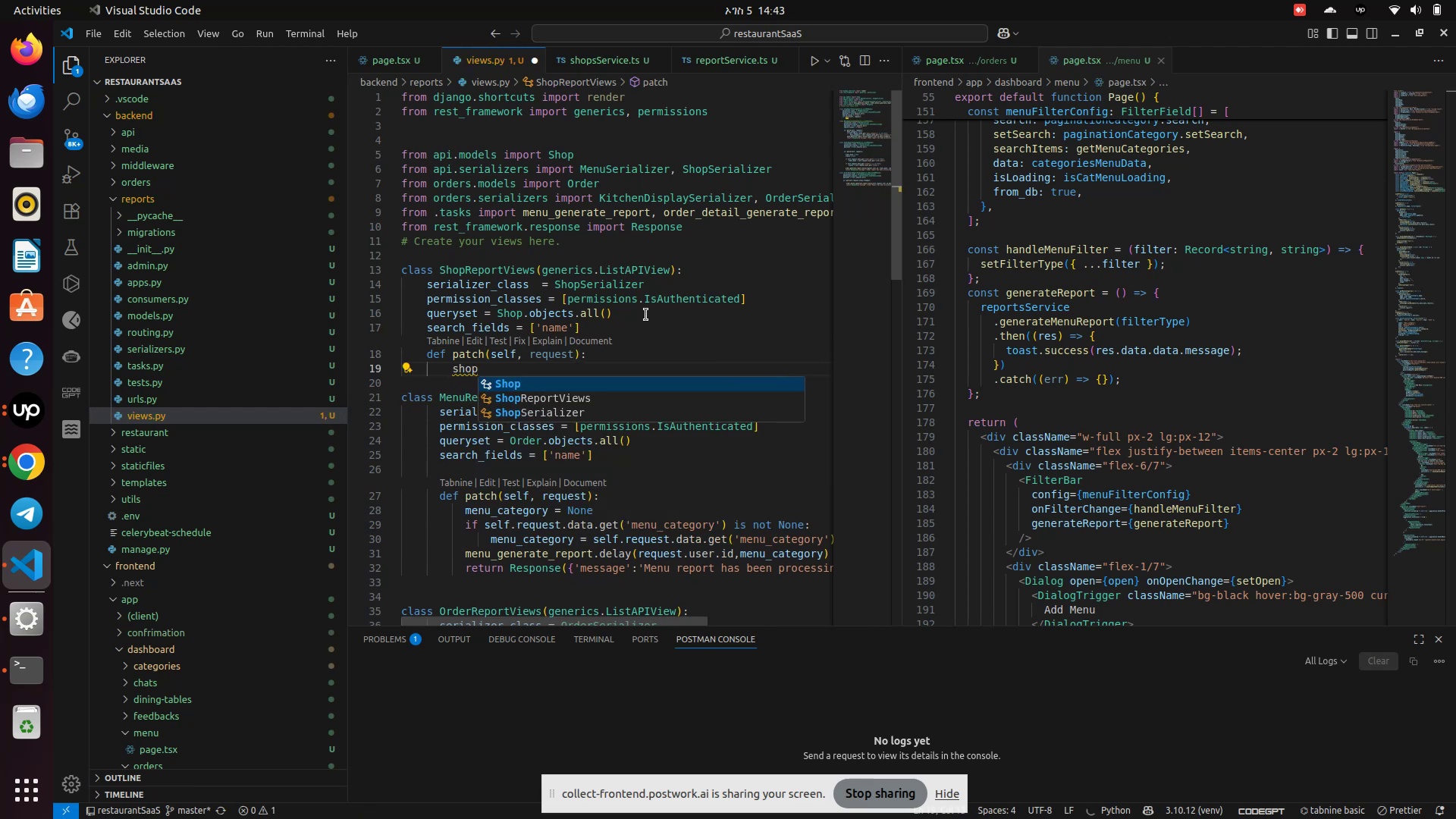 
type(_generate_report)
 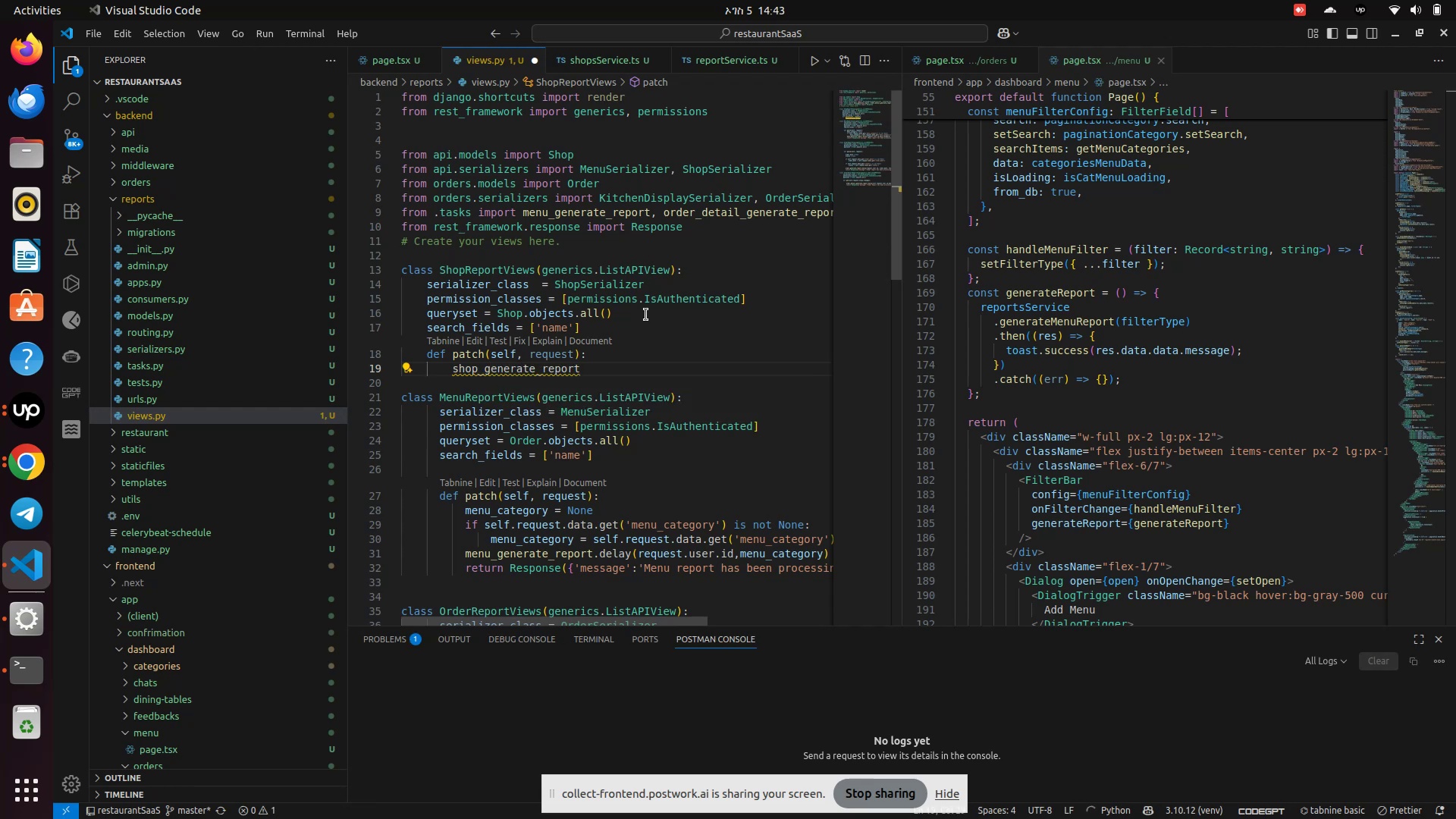 
key(Shift+9)
 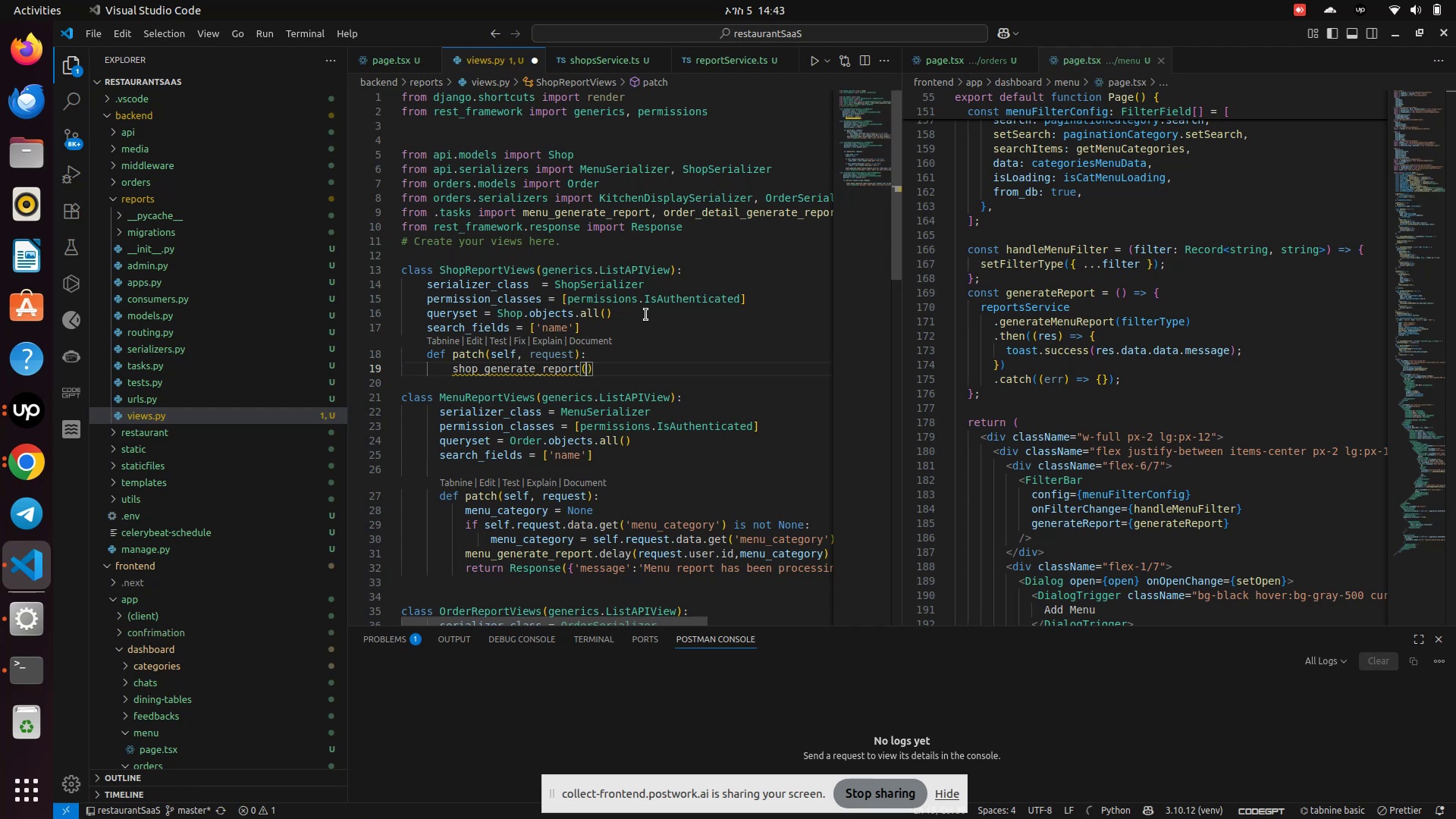 
wait(5.9)
 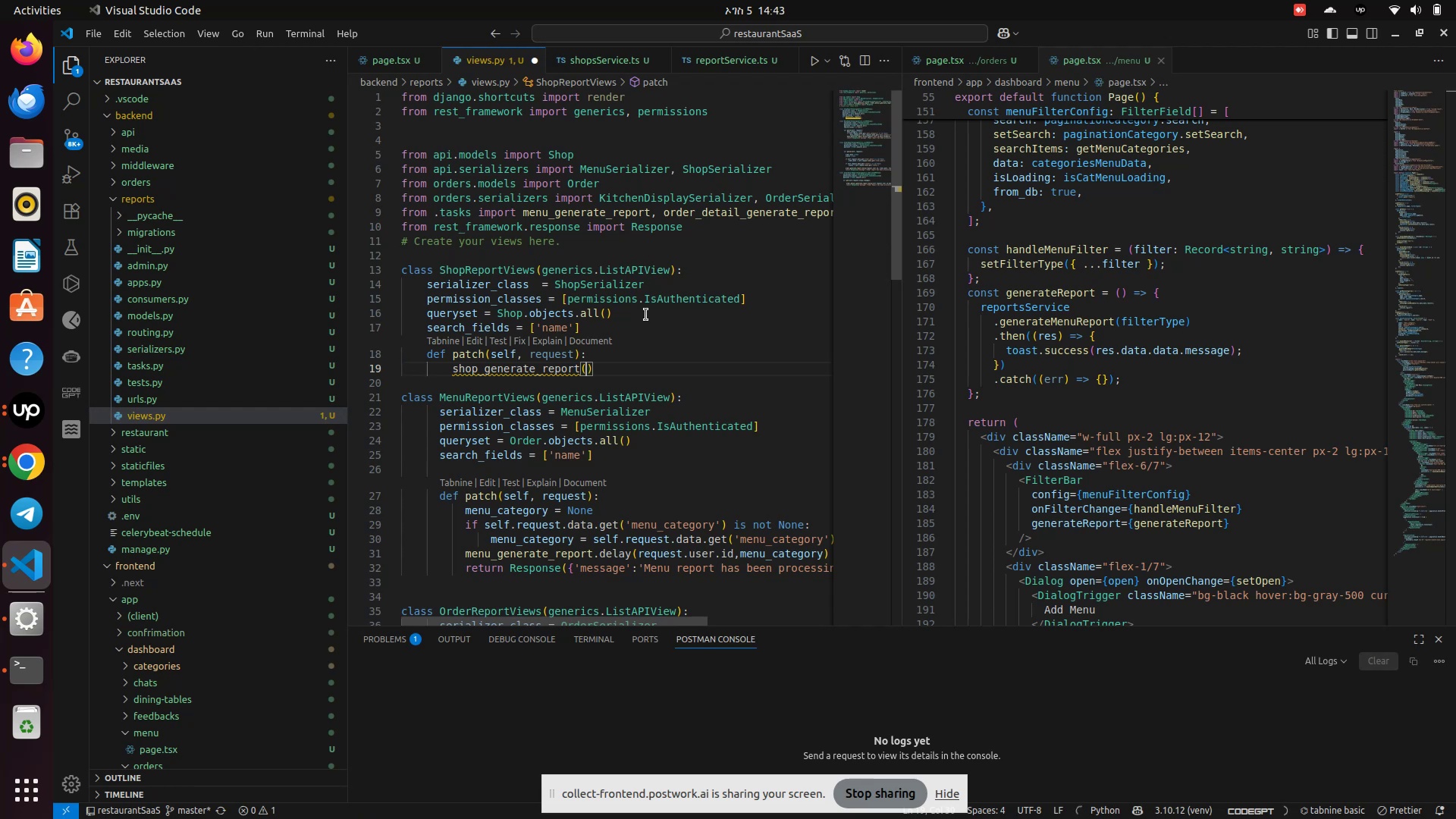 
scroll: coordinate [655, 366], scroll_direction: down, amount: 2.0
 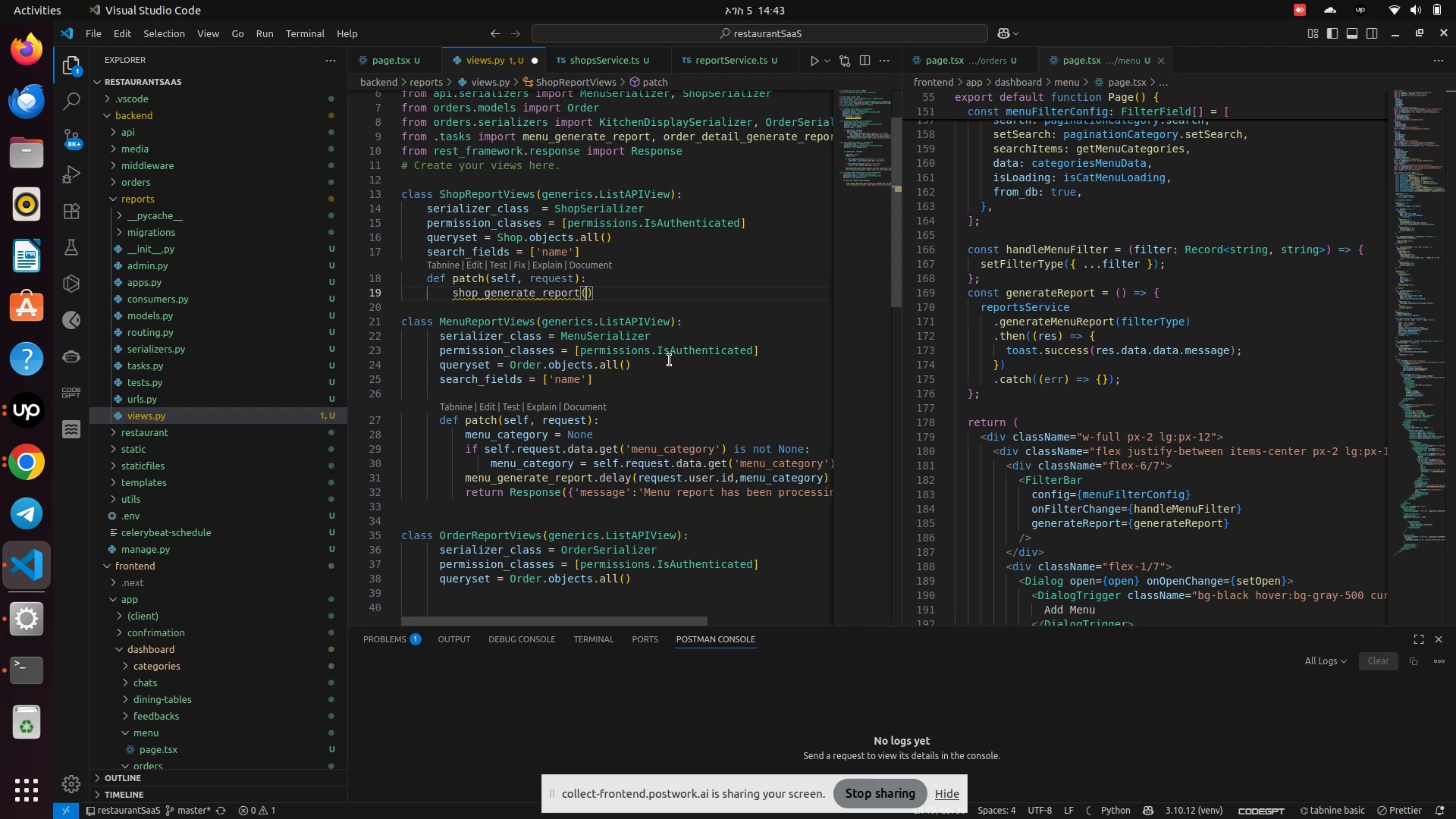 
wait(14.31)
 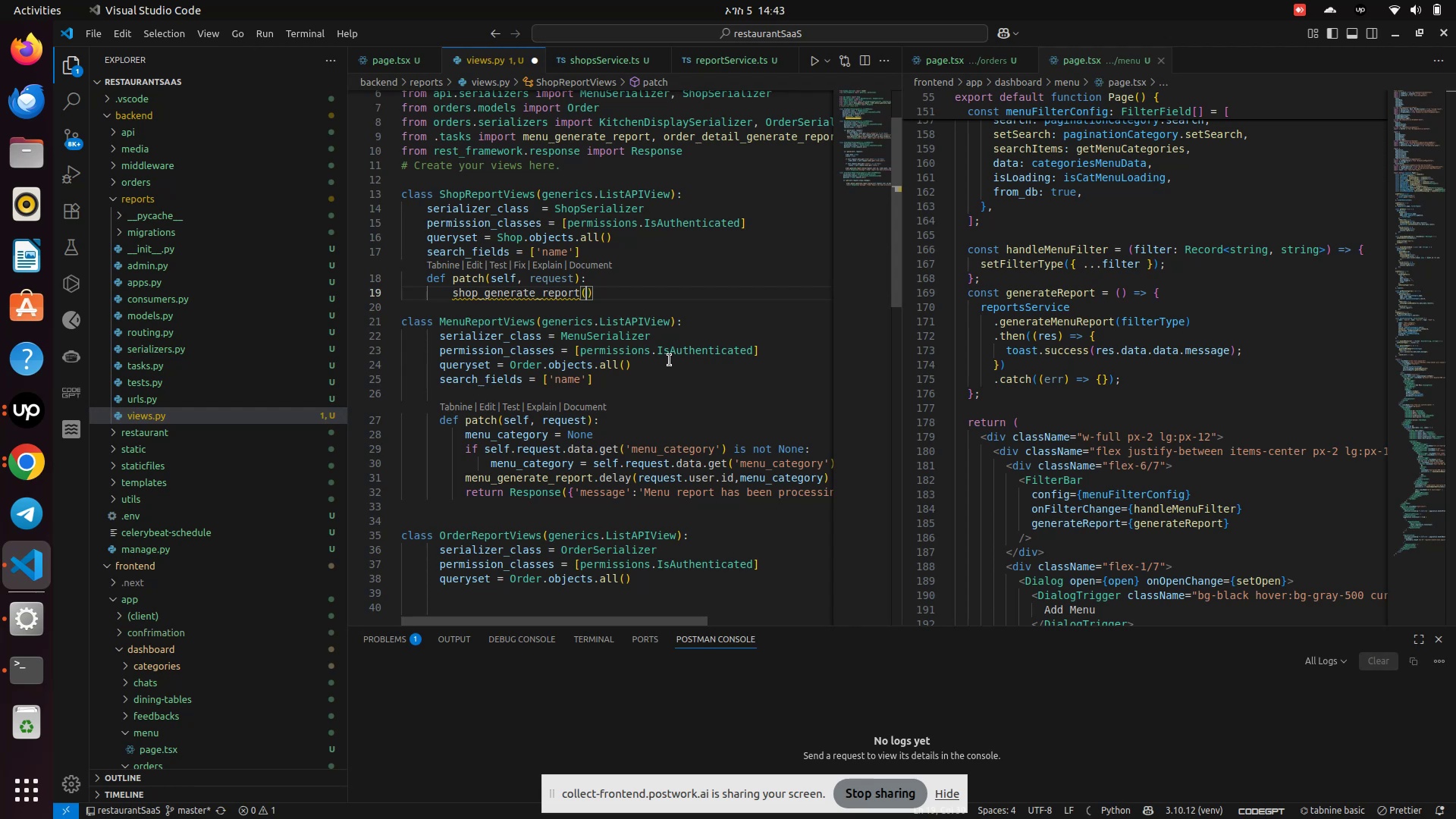 
key(Backspace)
type(.delay()
 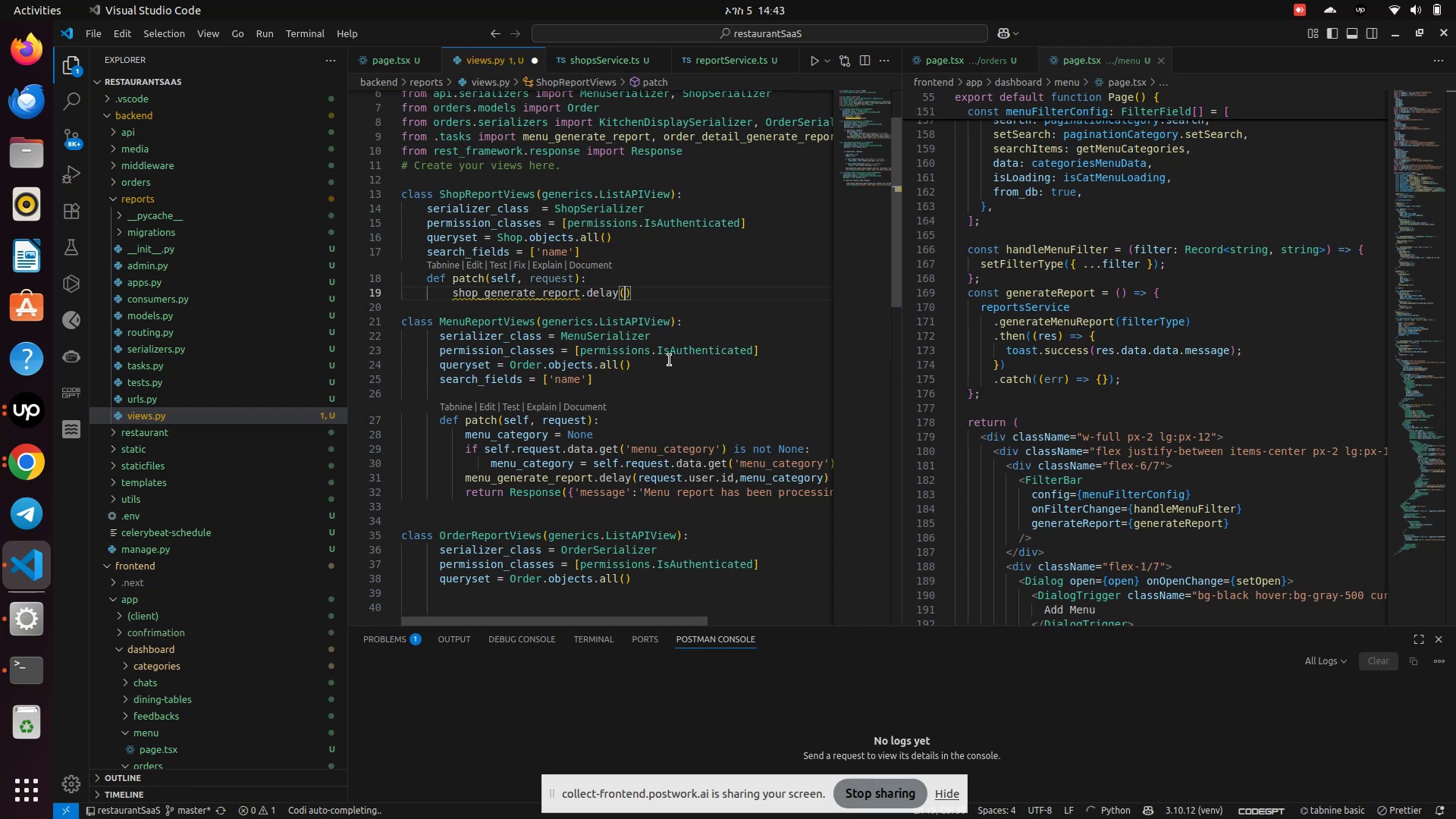 
type(req)
 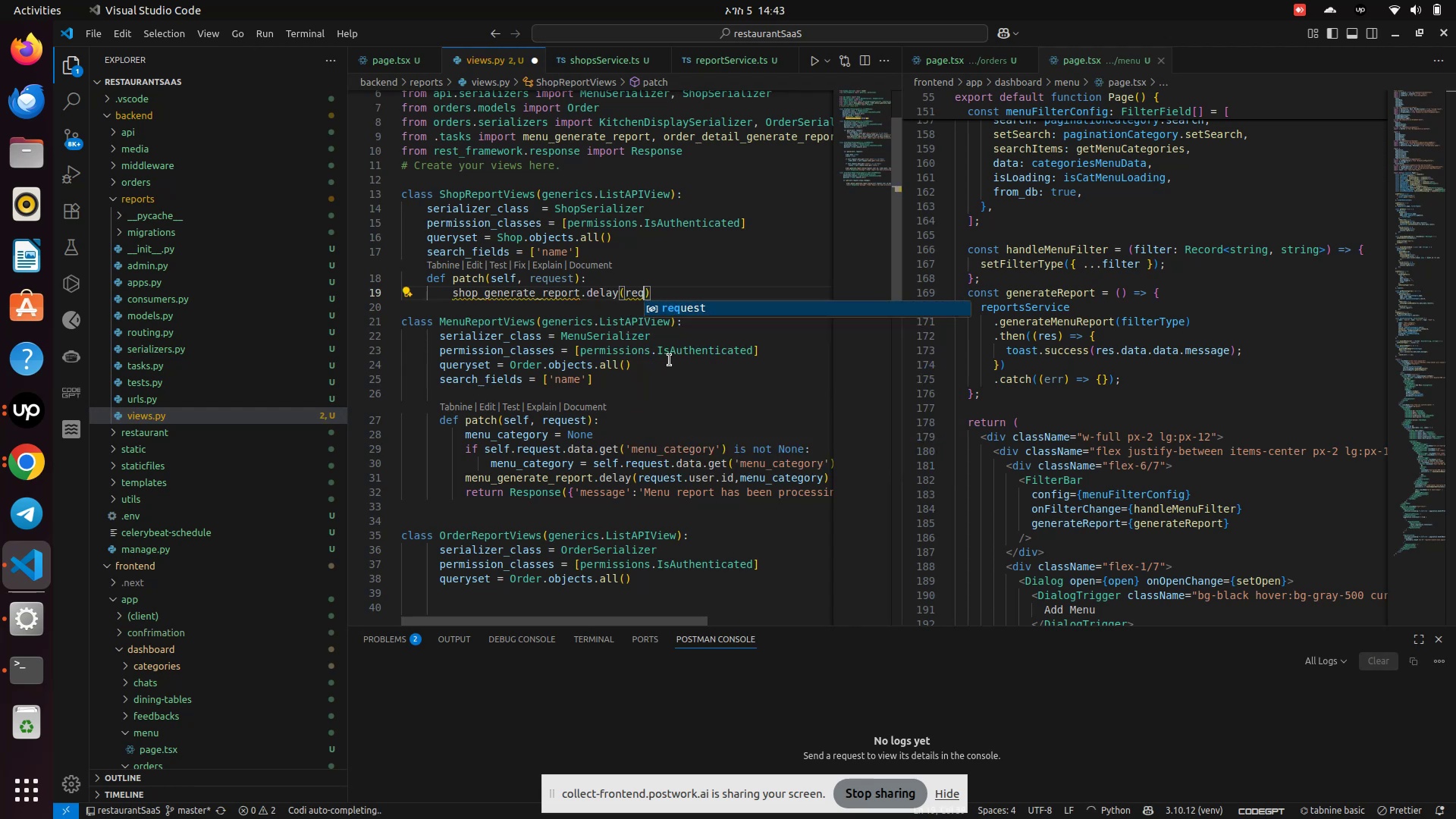 
key(Enter)
 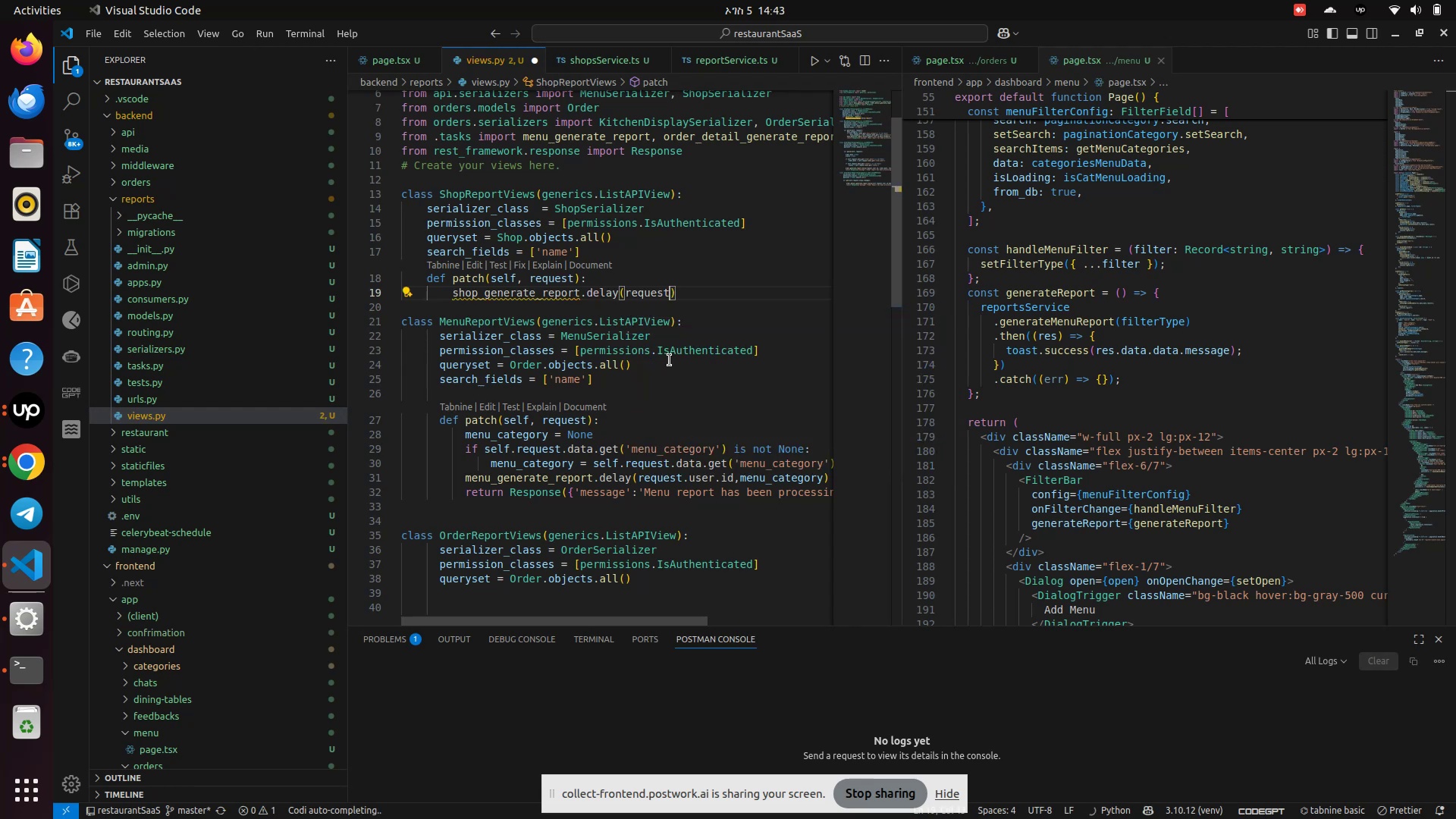 
type(.user.id)
 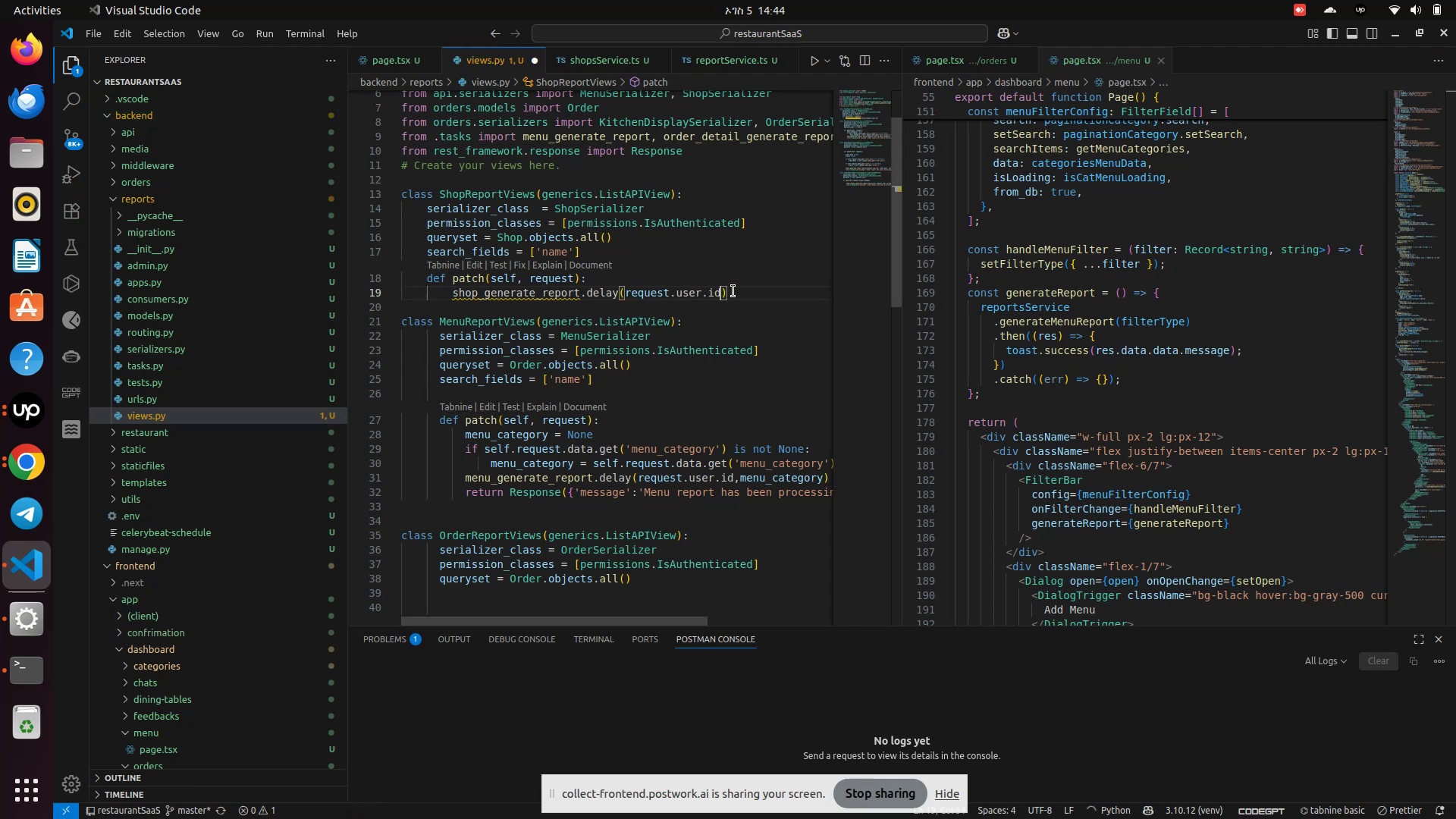 
key(Enter)
 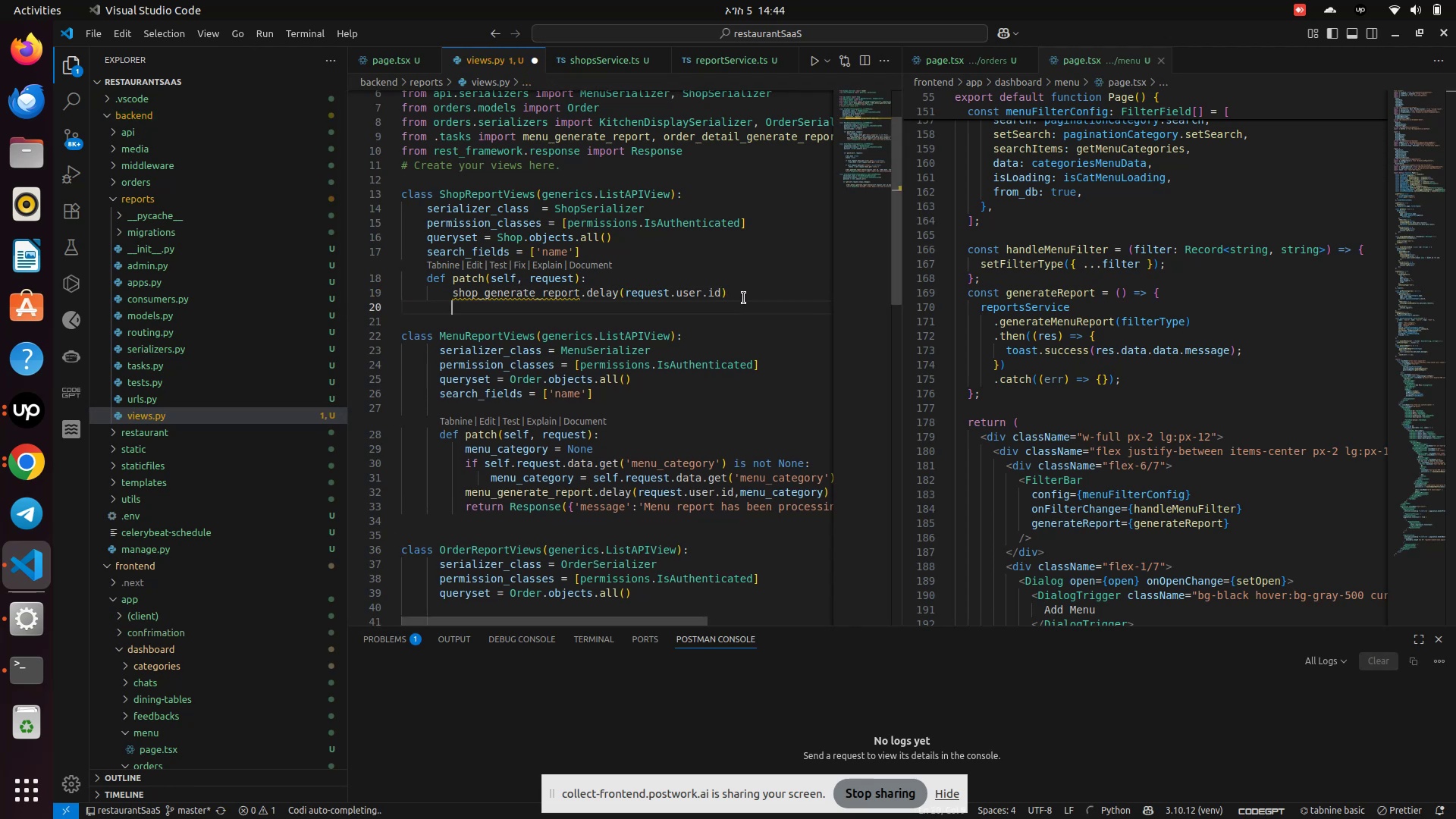 
type(return)
 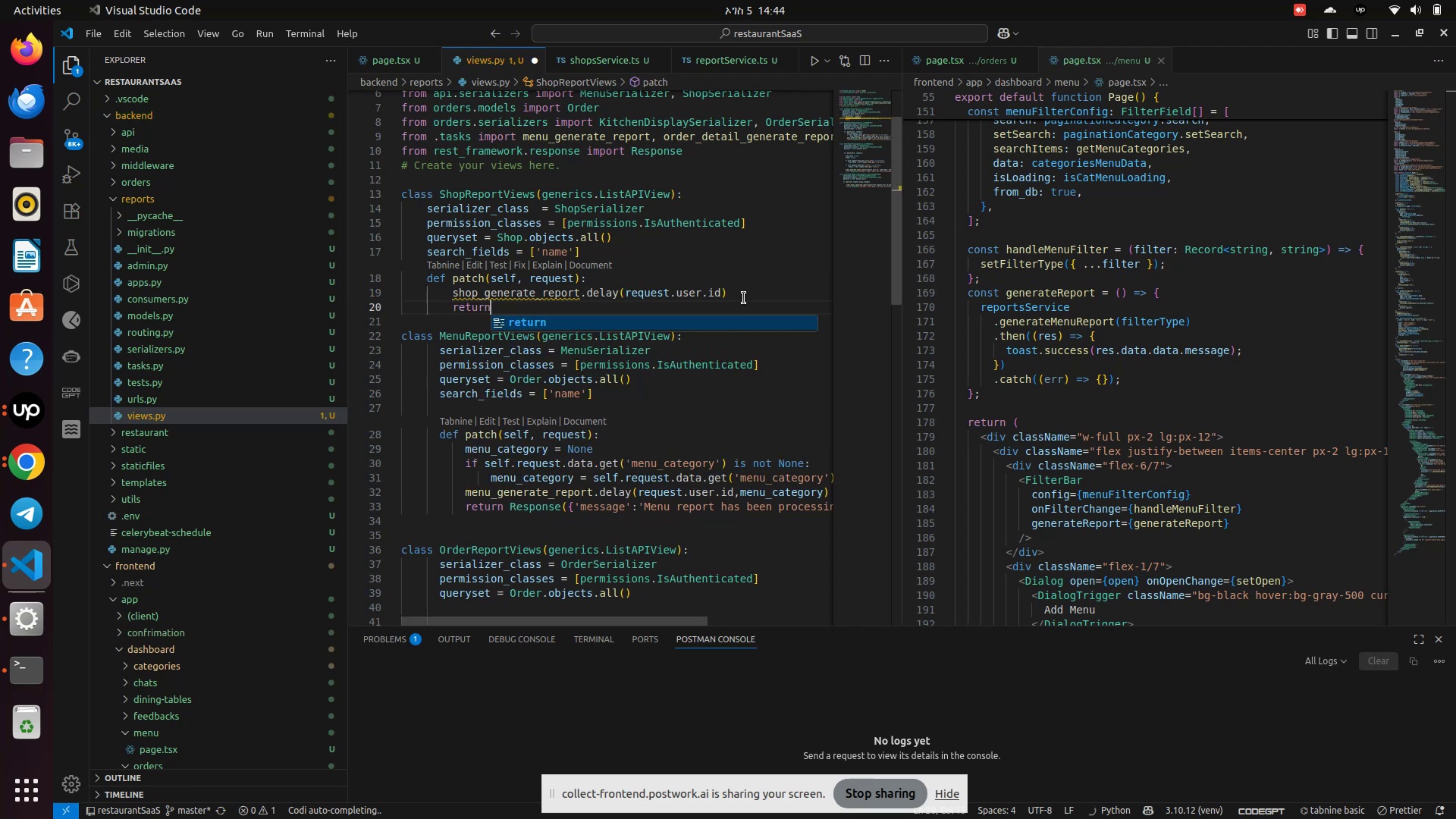 
key(Enter)
 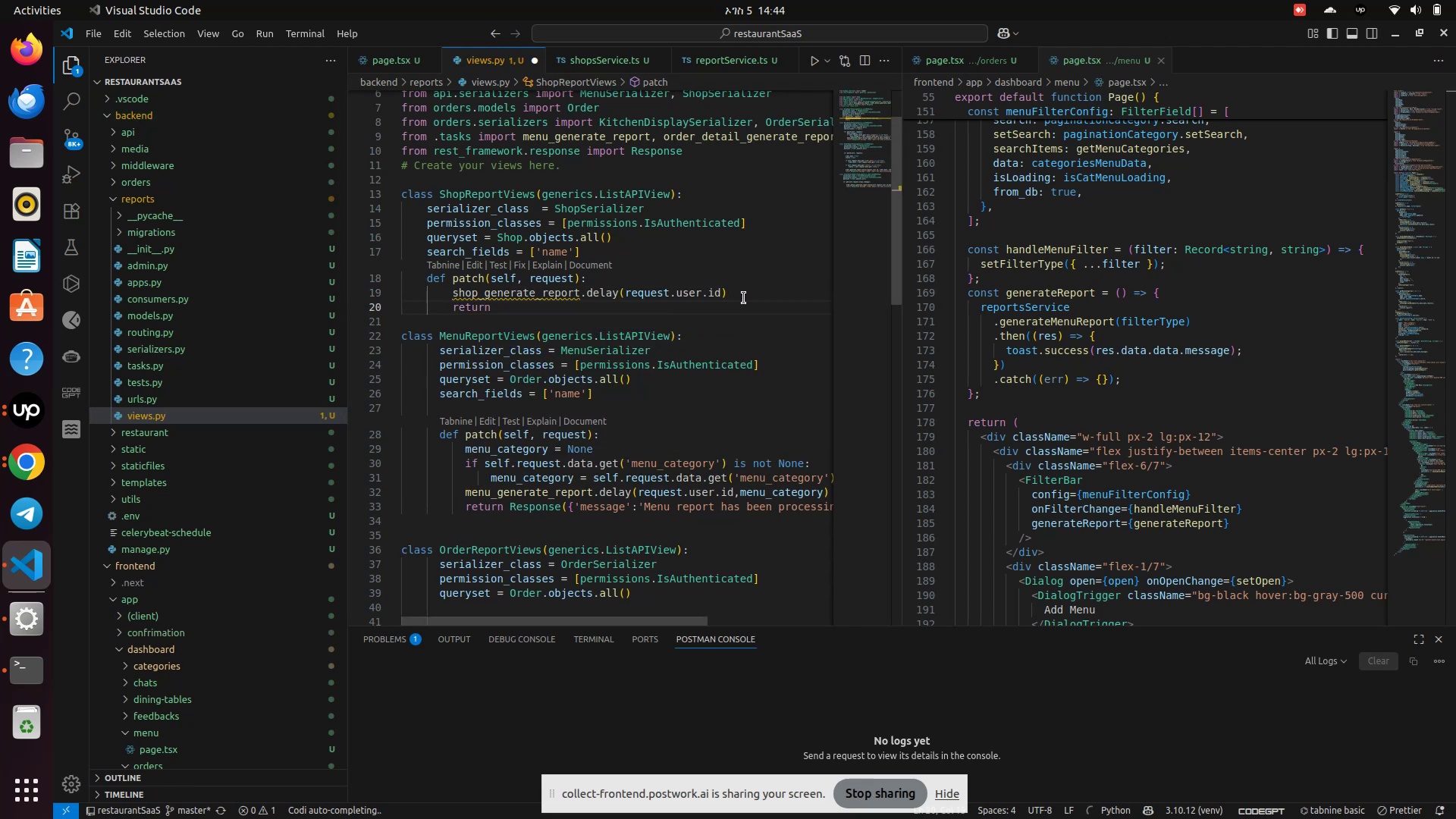 
type( Respo)
 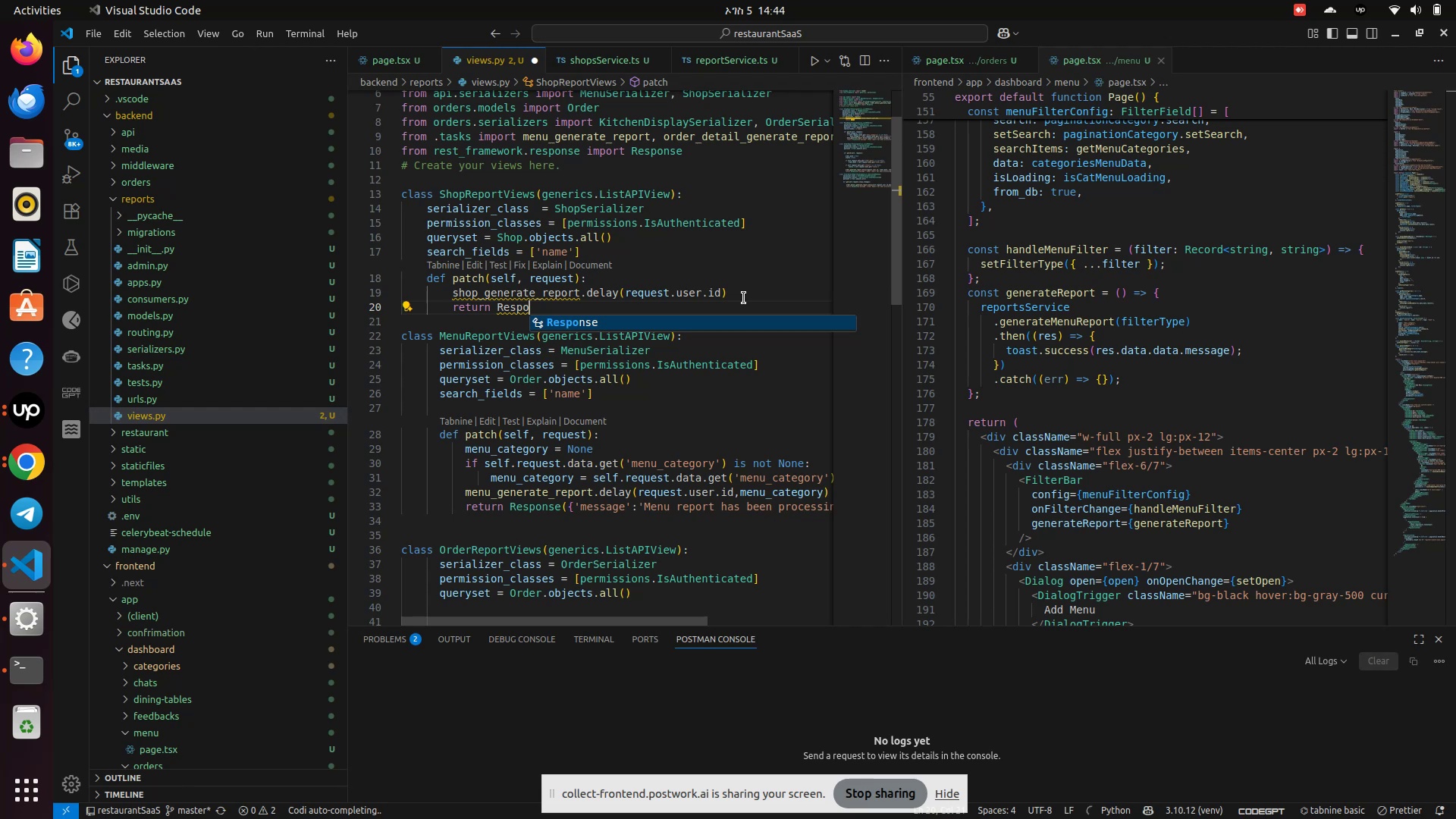 
 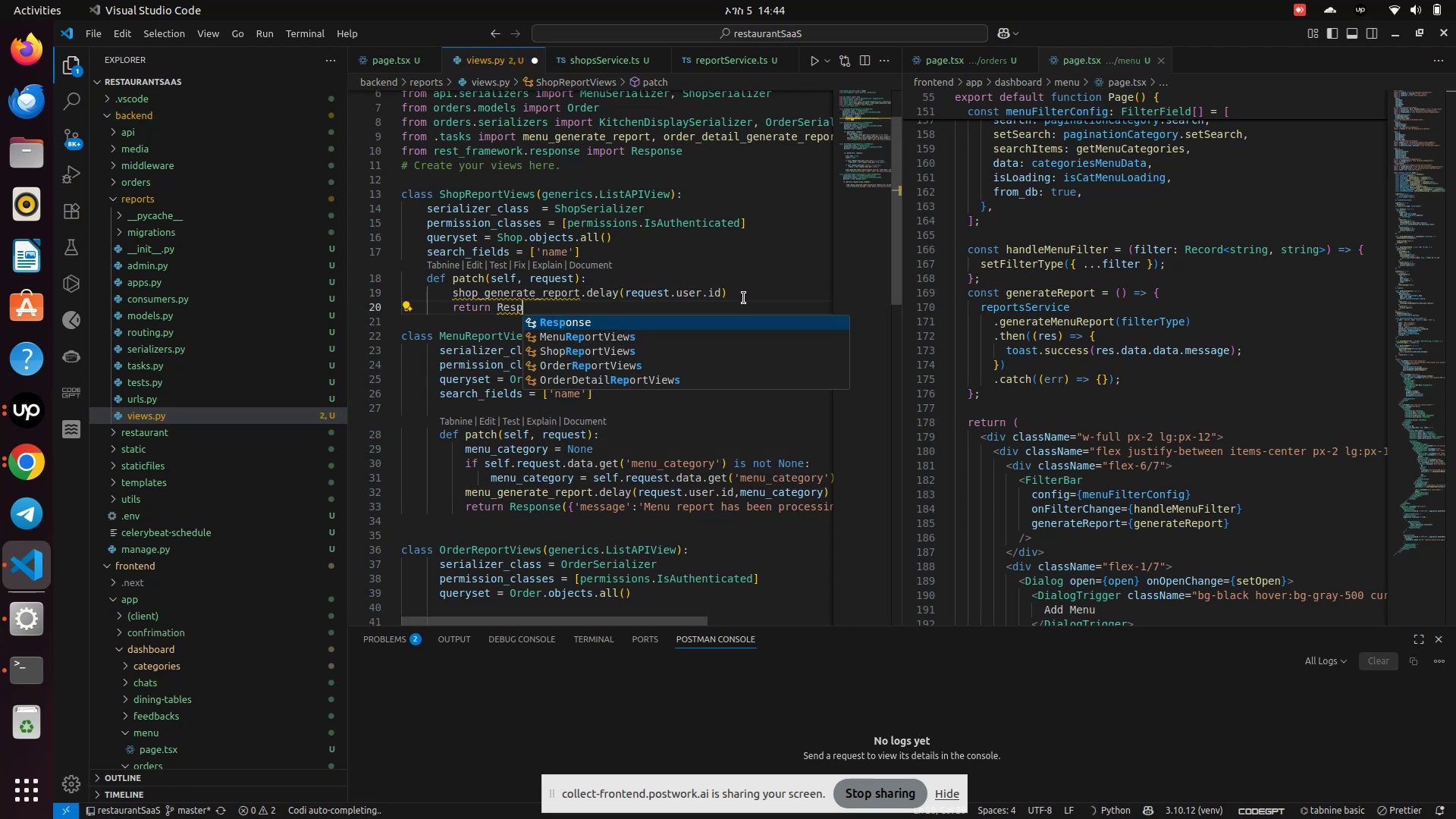 
key(Enter)
 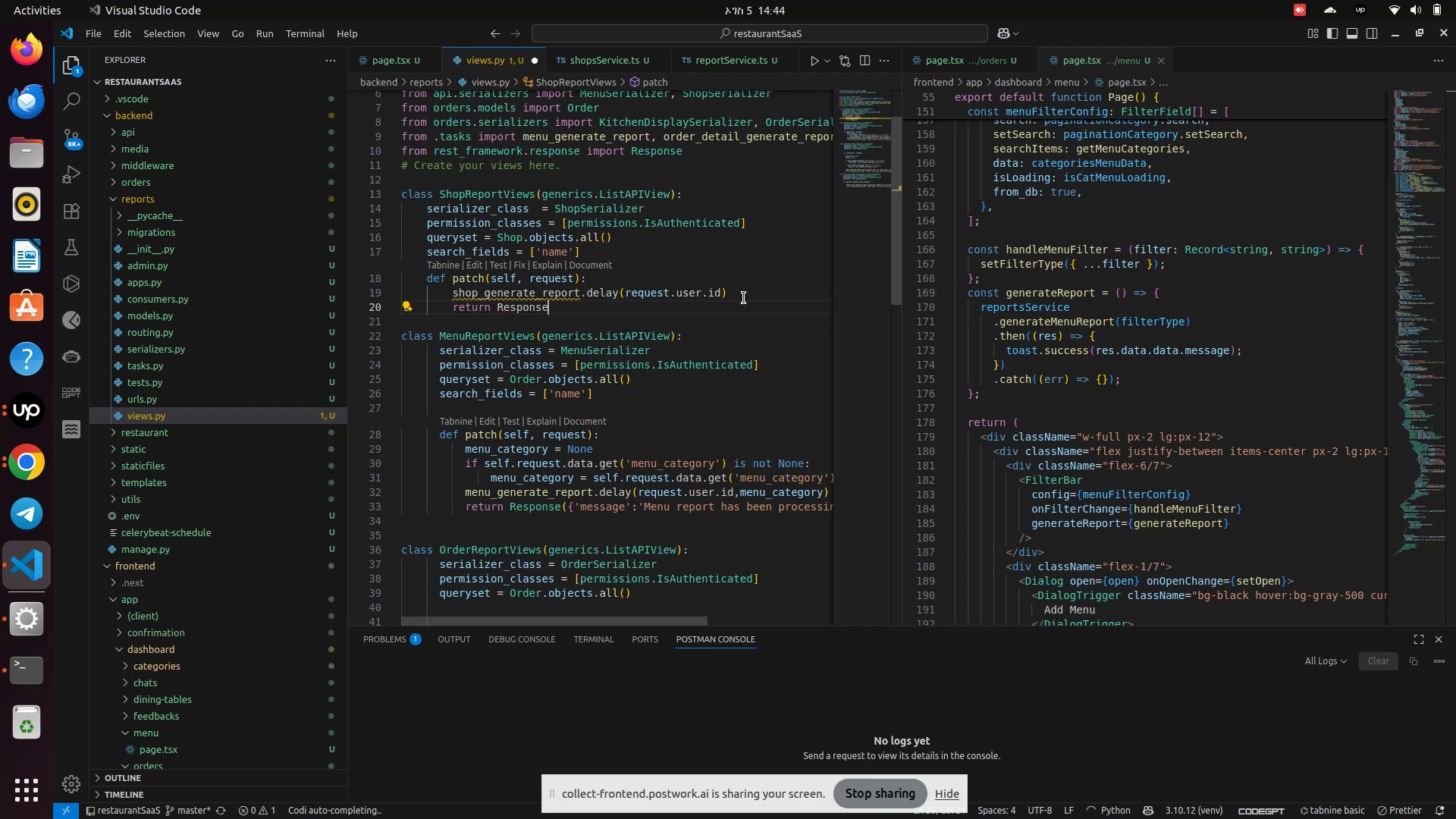 
type(({'message)
 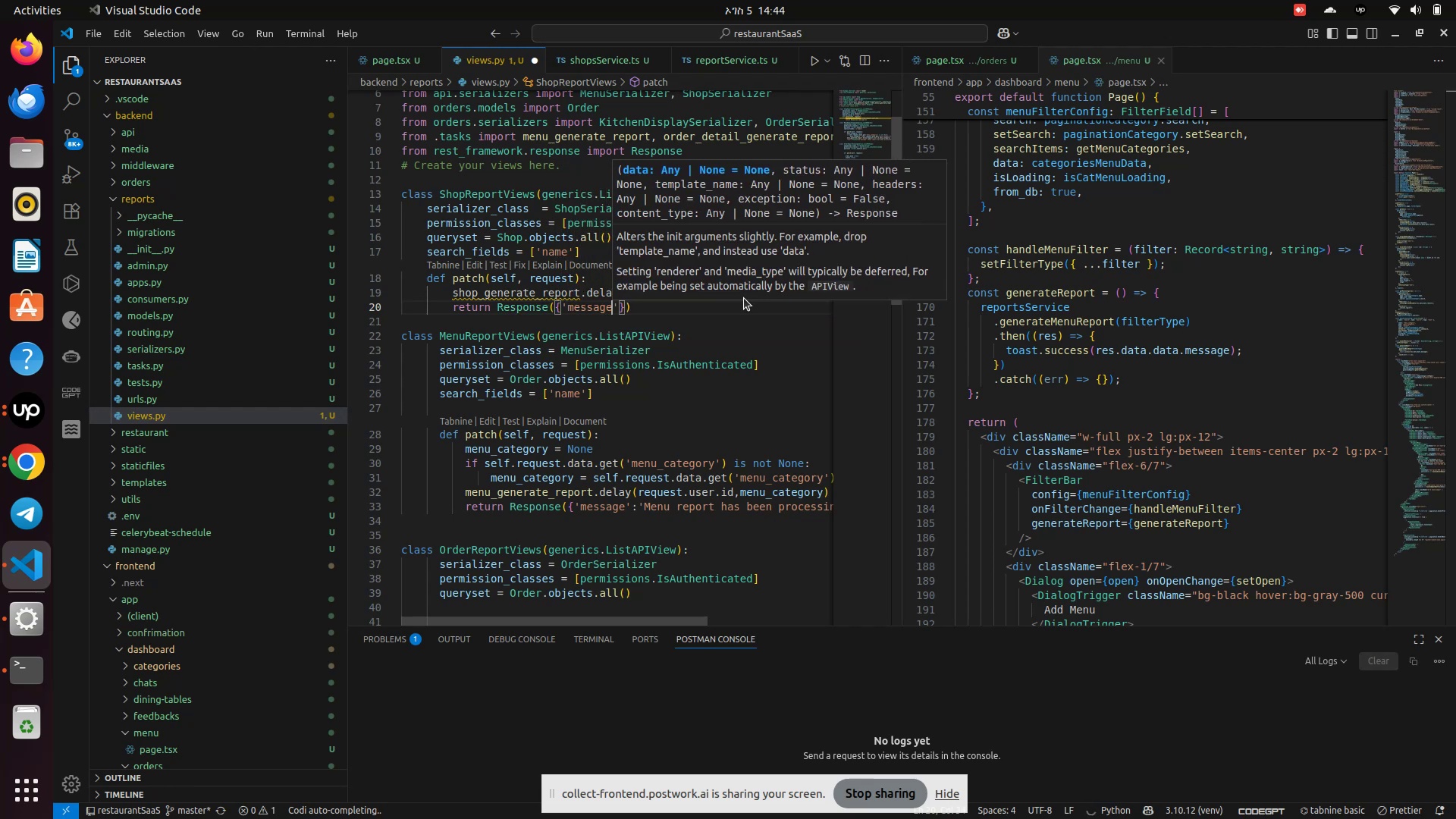 
key(ArrowRight)
 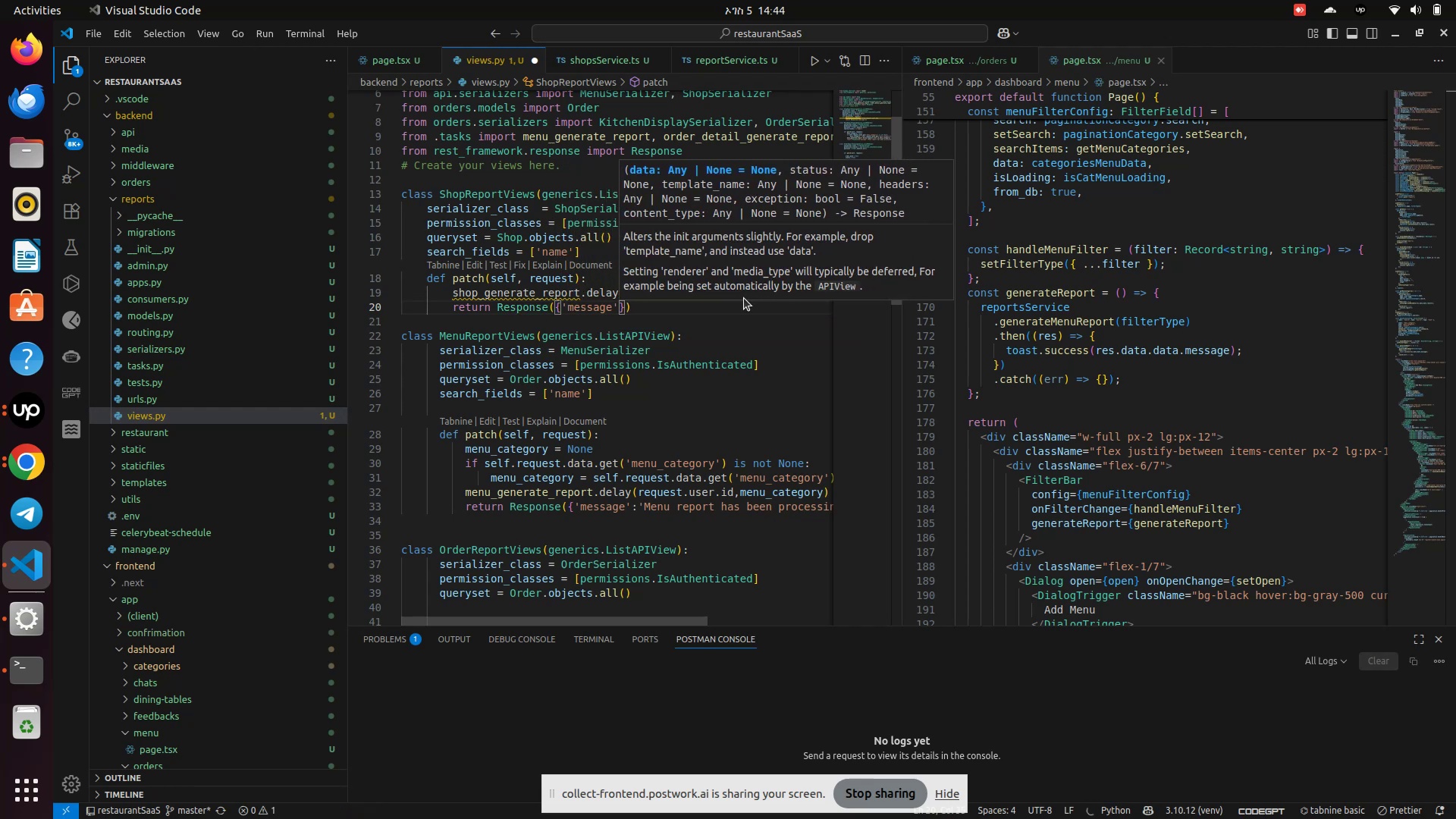 
type(:'Menu report has been processing)
 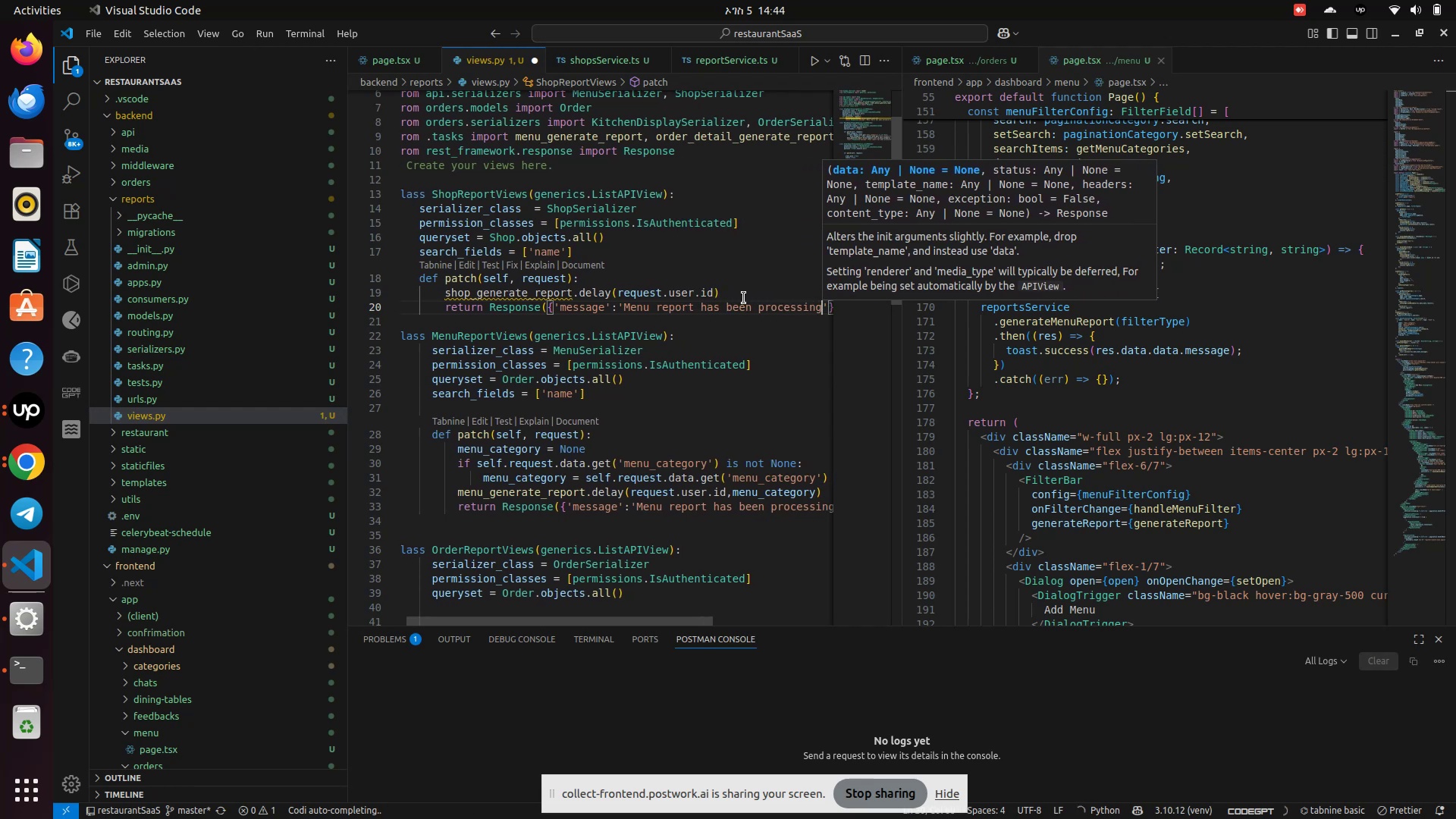 
left_click([635, 314])
 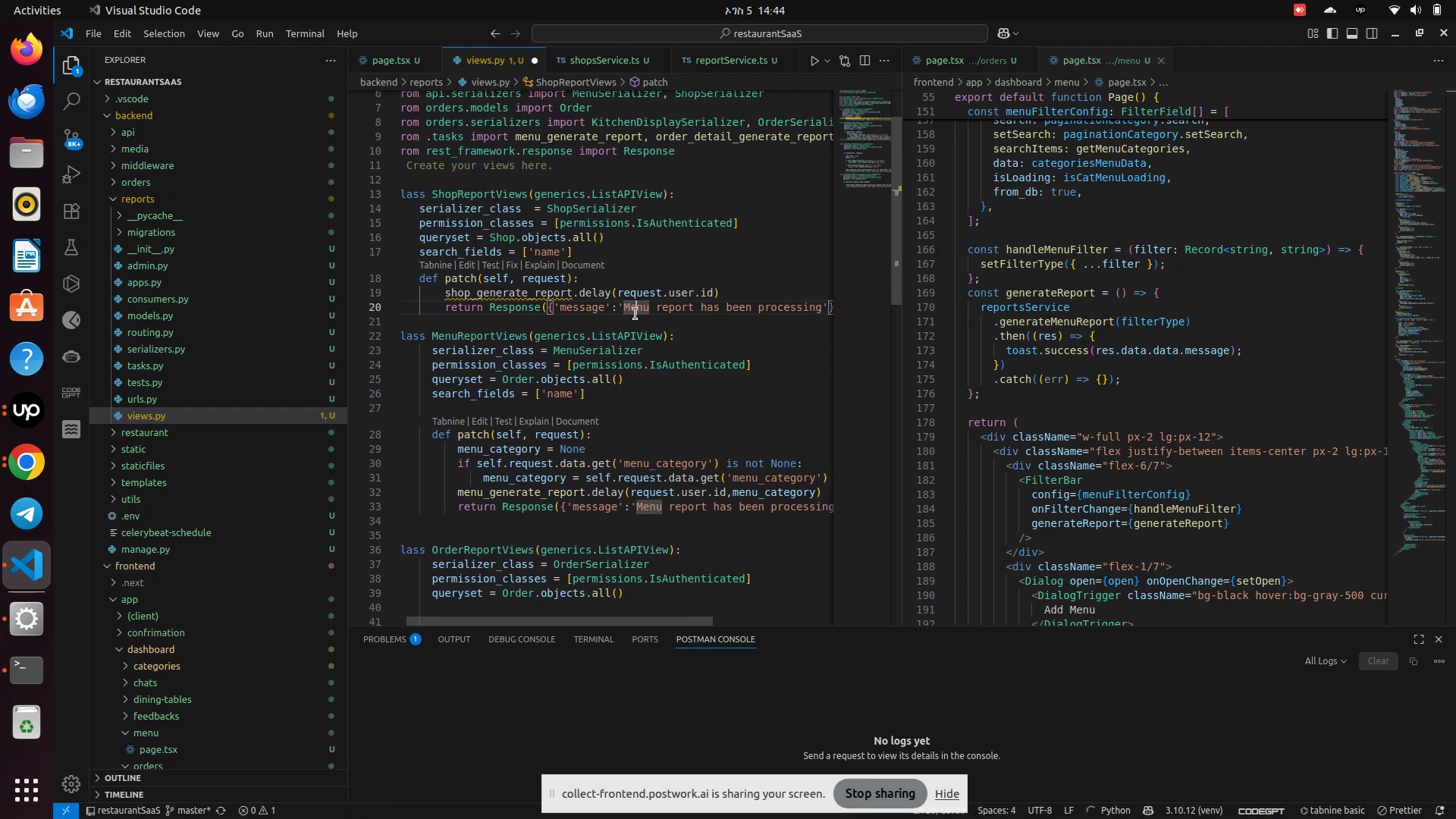 
left_click_drag(start_coordinate=[636, 313], to_coordinate=[641, 309])
 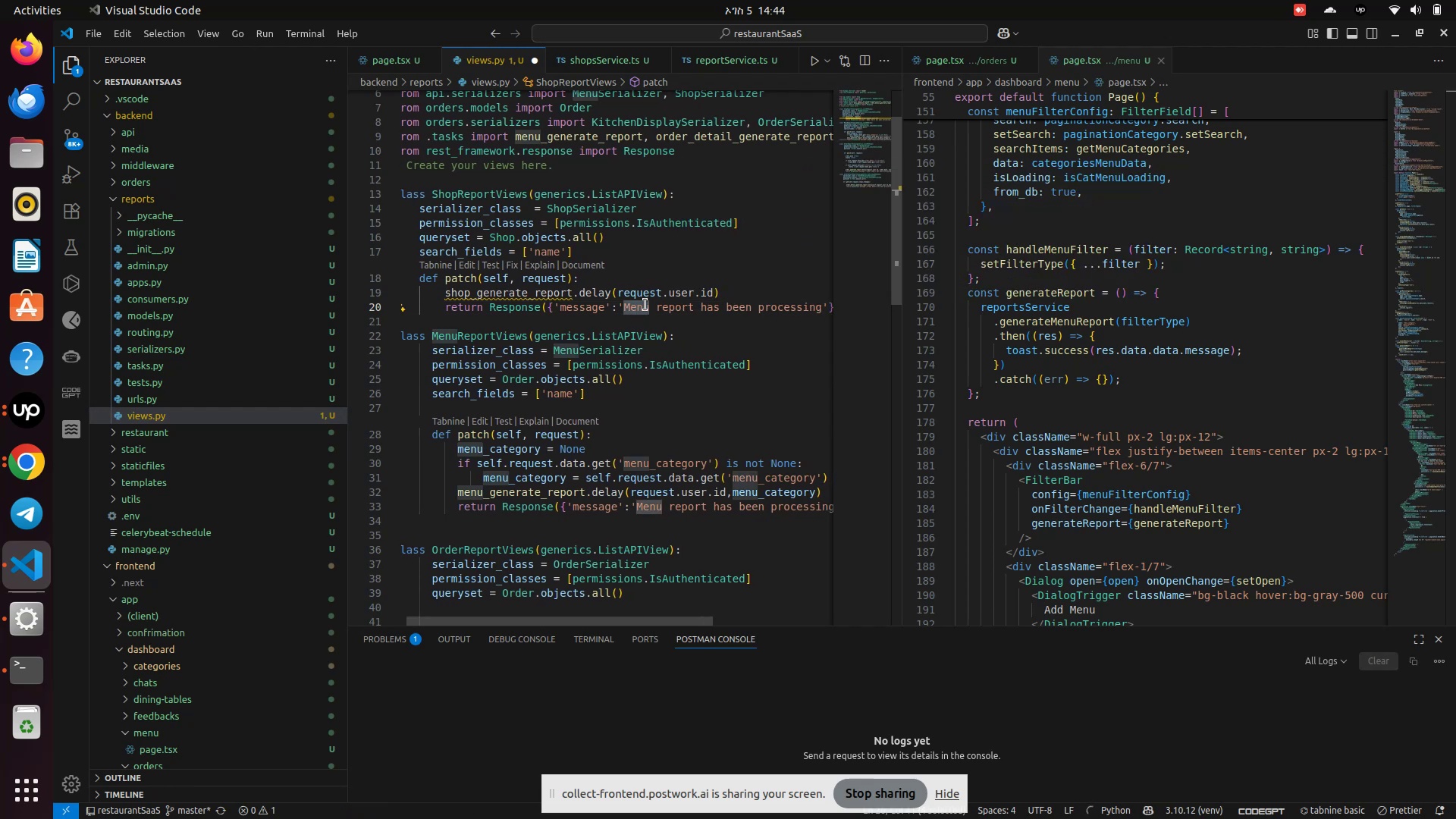 
key(Backspace)
type(Shop List)
 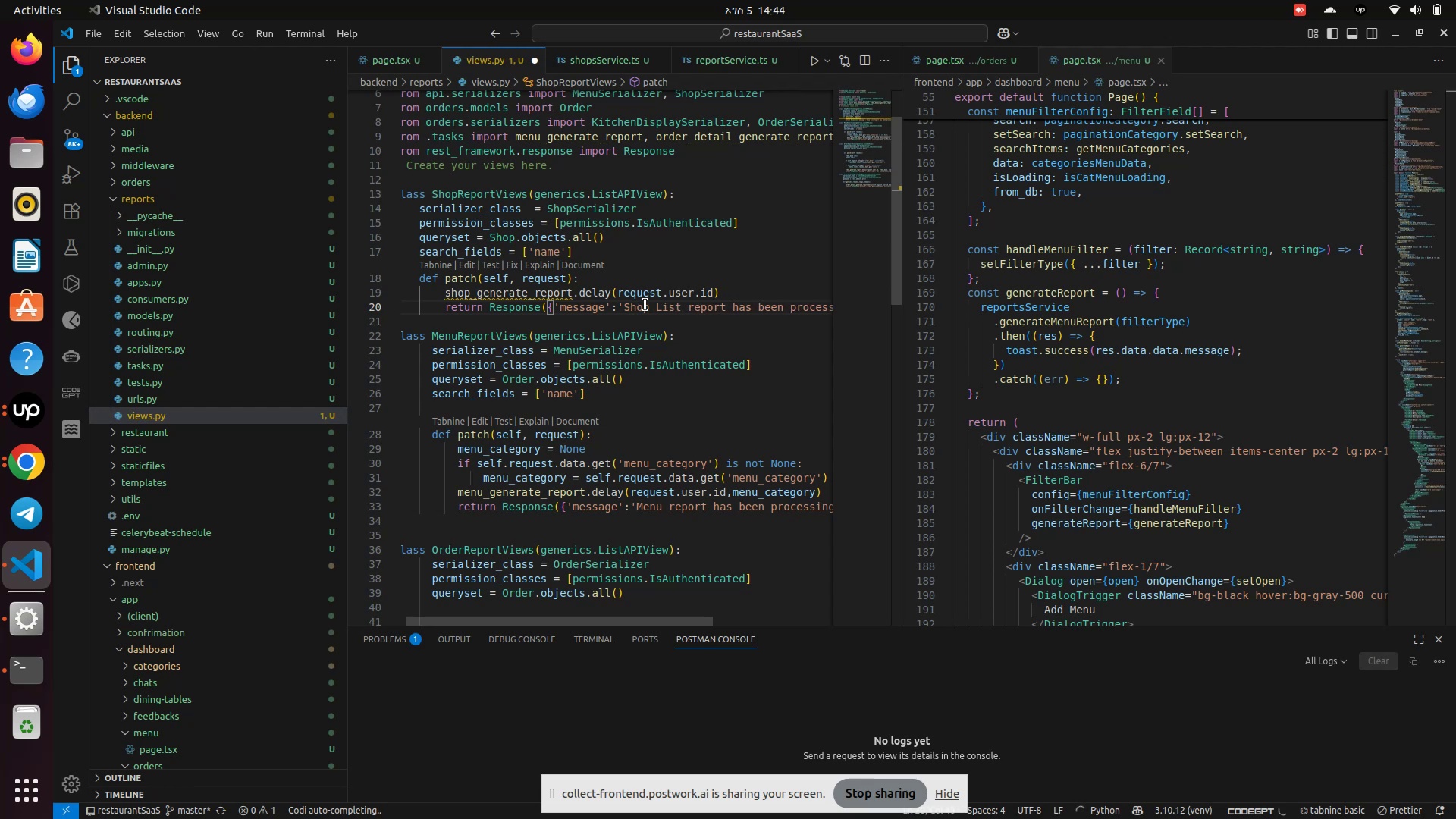 
key(Control+S)
 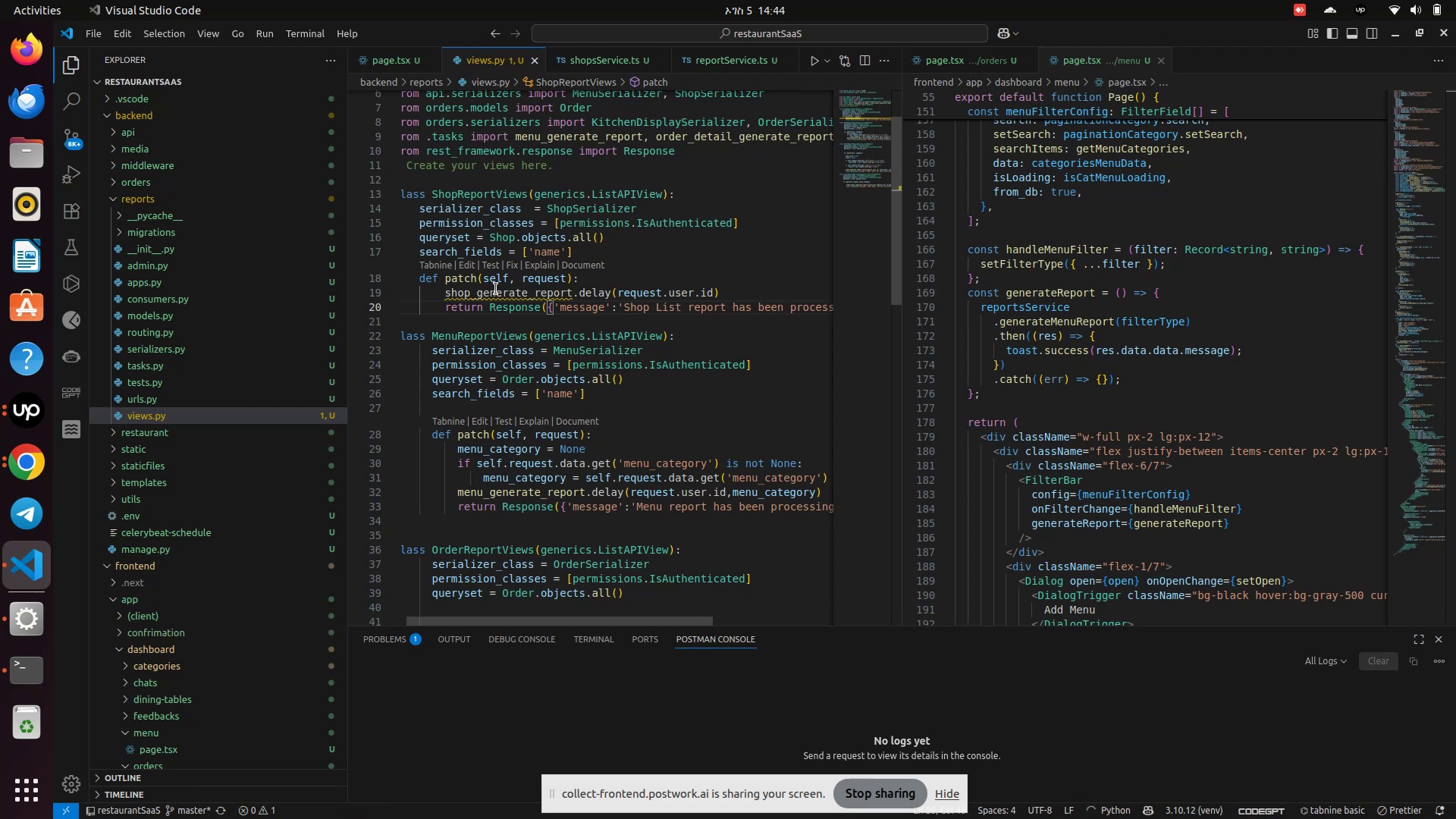 
double_click([496, 289])
 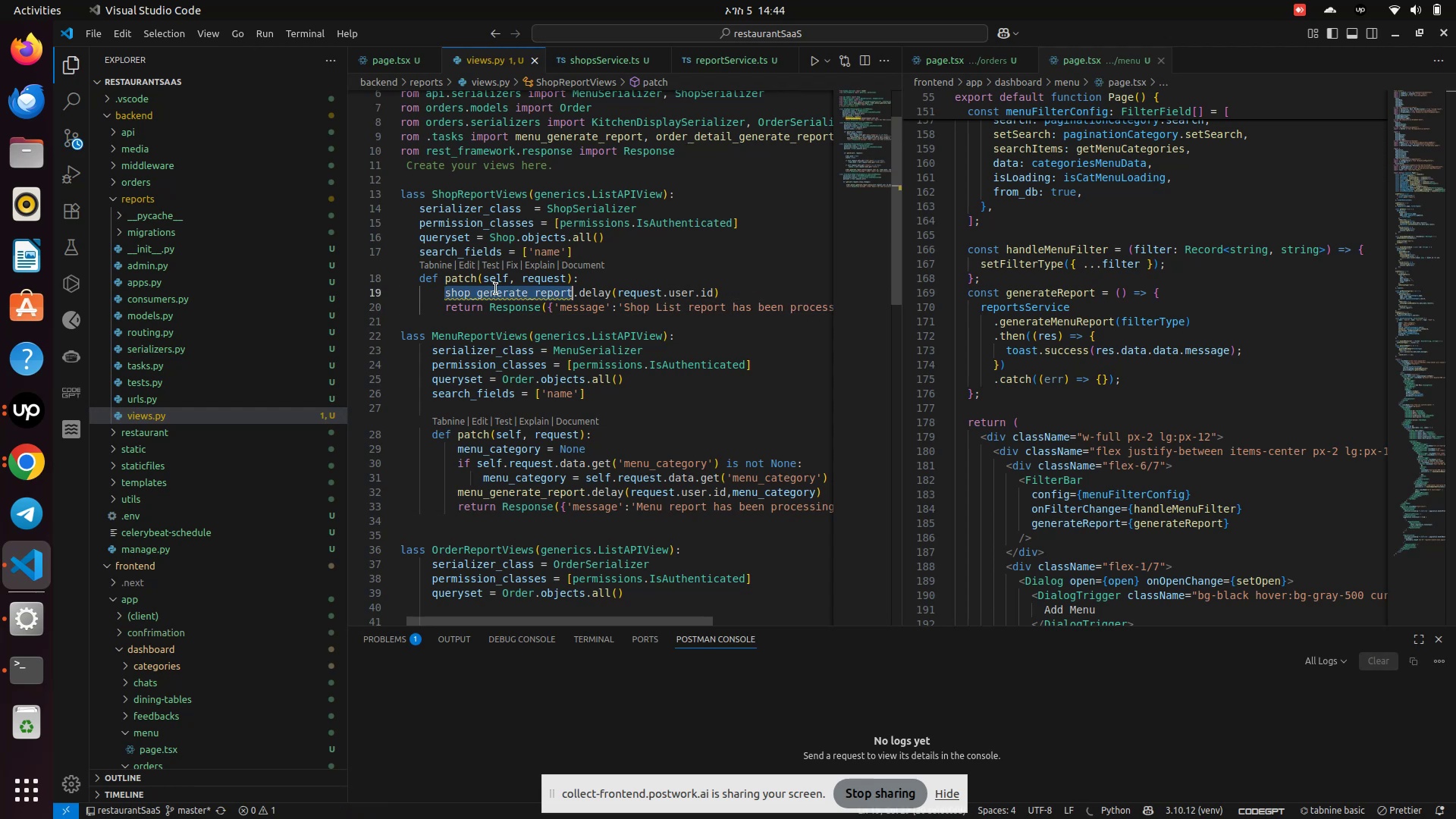 
key(Control+C)
 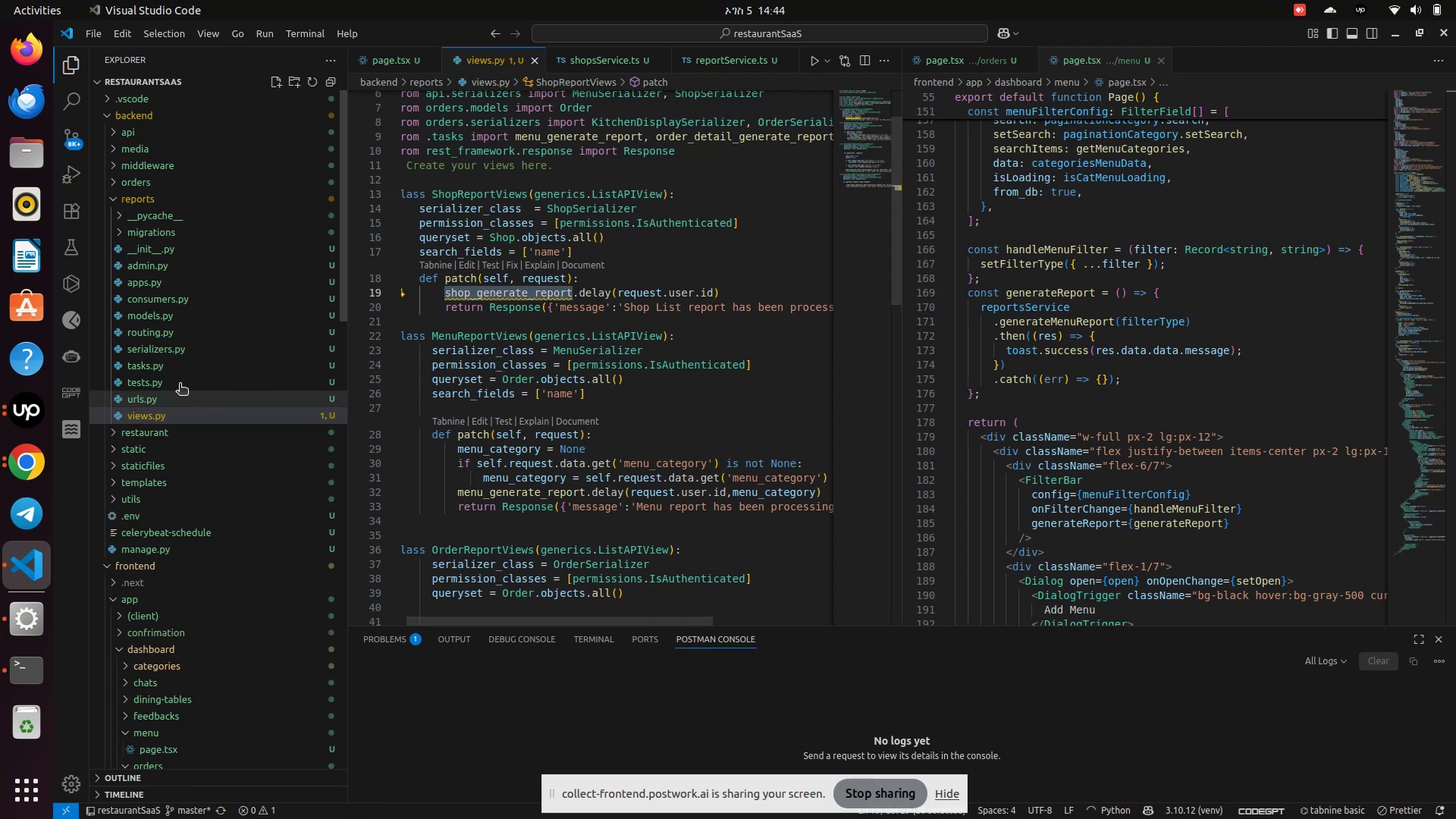 
mouse_move([165, 302])
 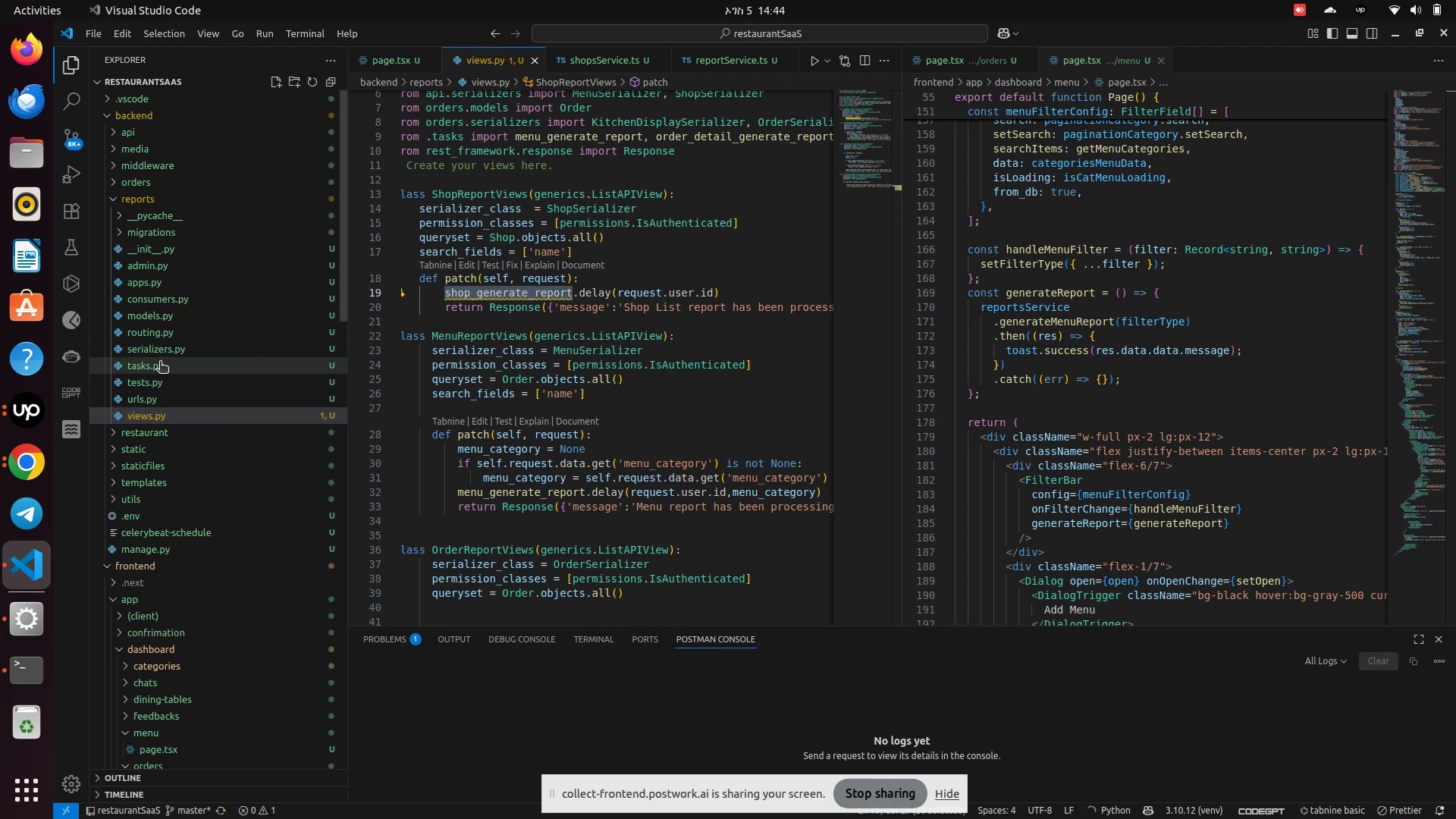 
left_click([155, 362])
 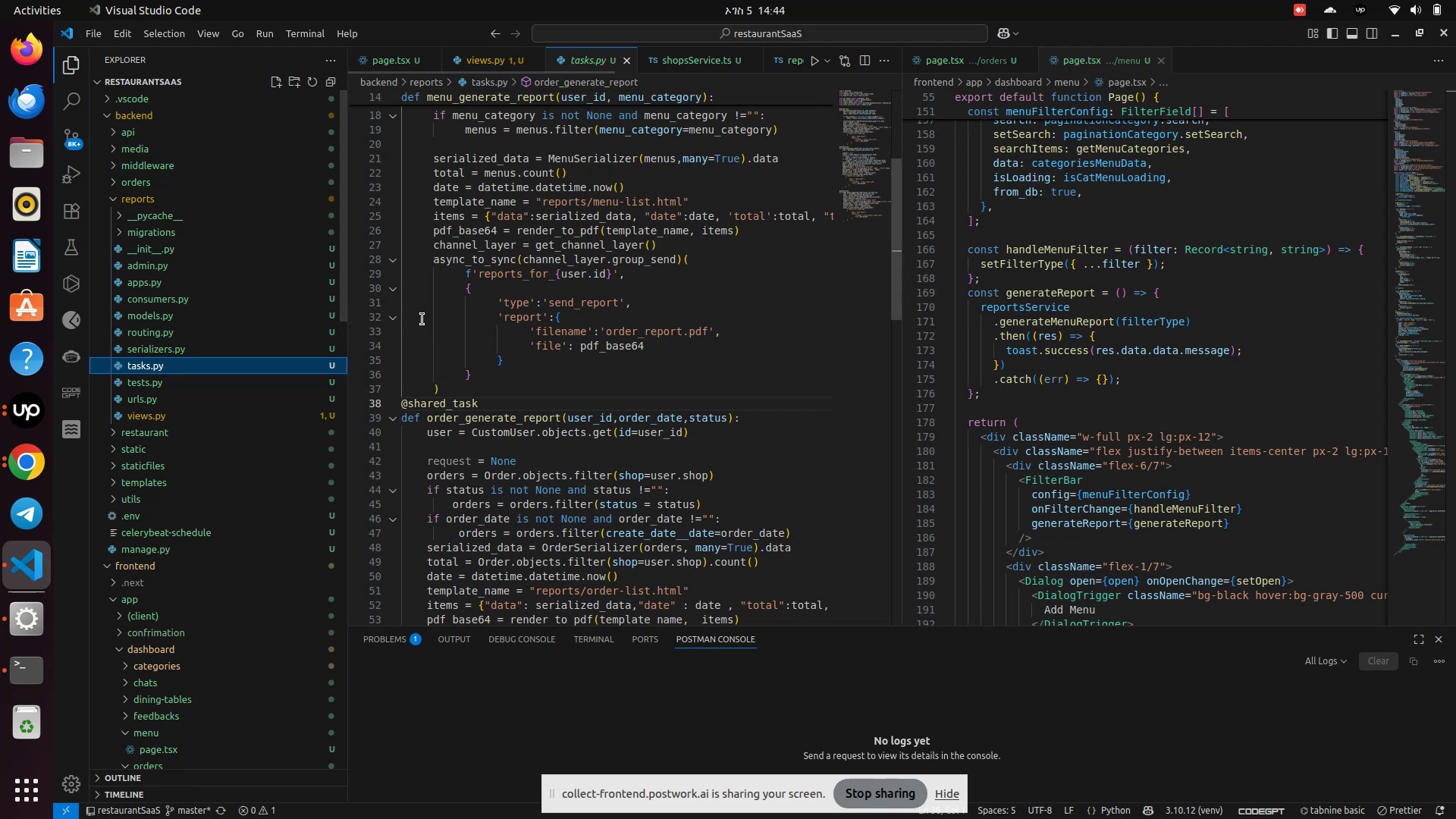 
scroll: coordinate [443, 330], scroll_direction: up, amount: 8.0
 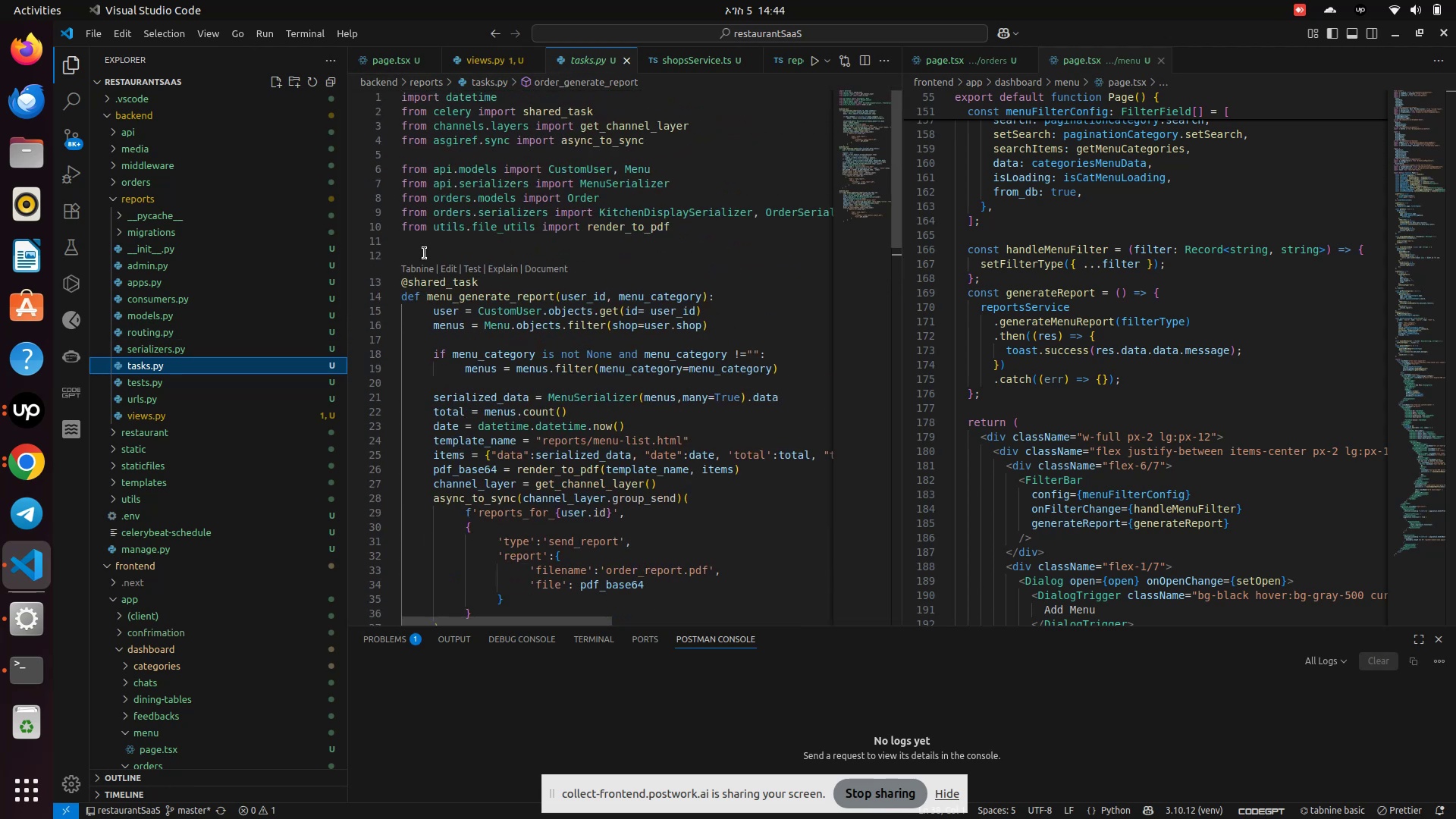 
left_click([426, 246])
 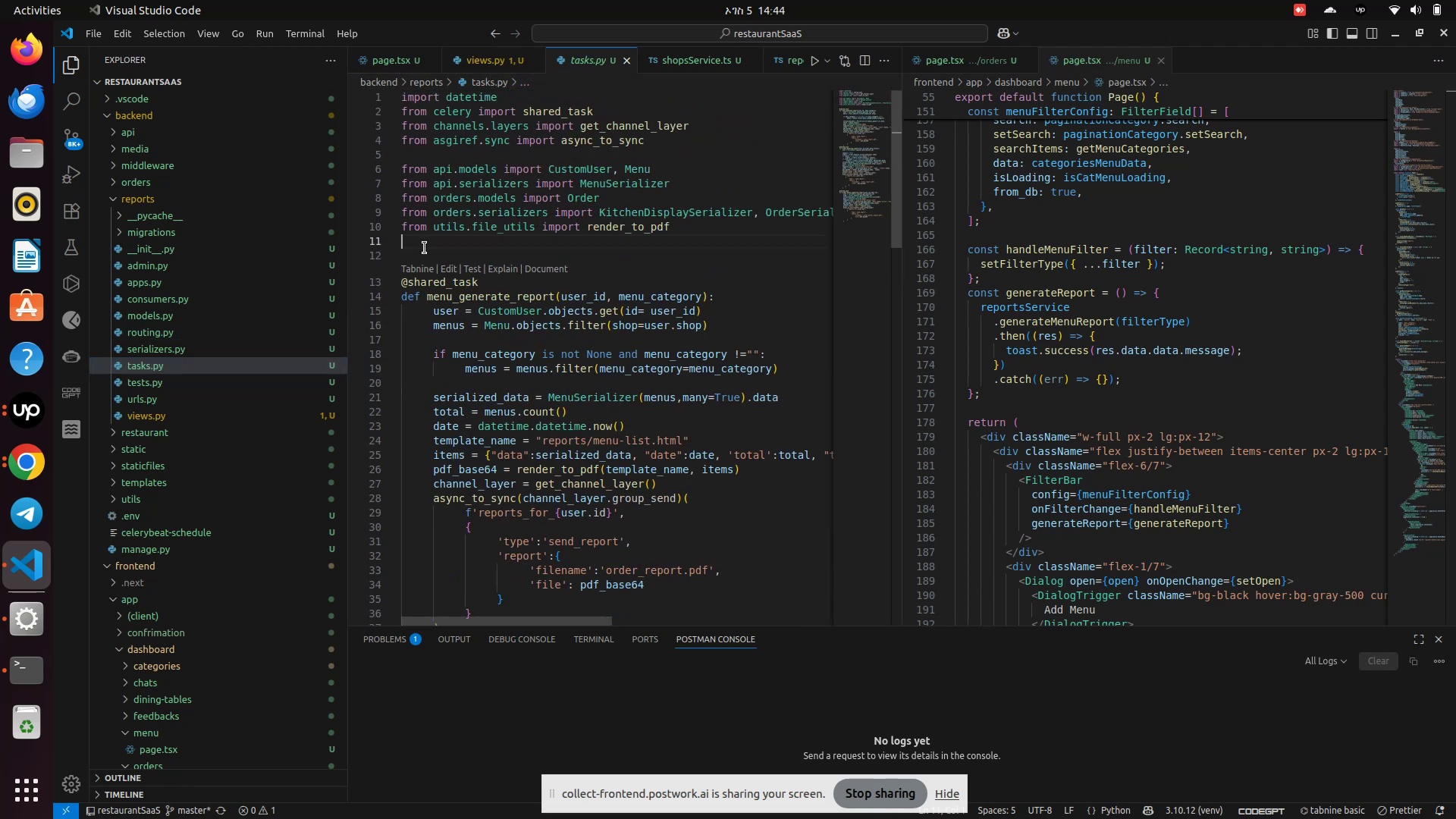 
key(Enter)
 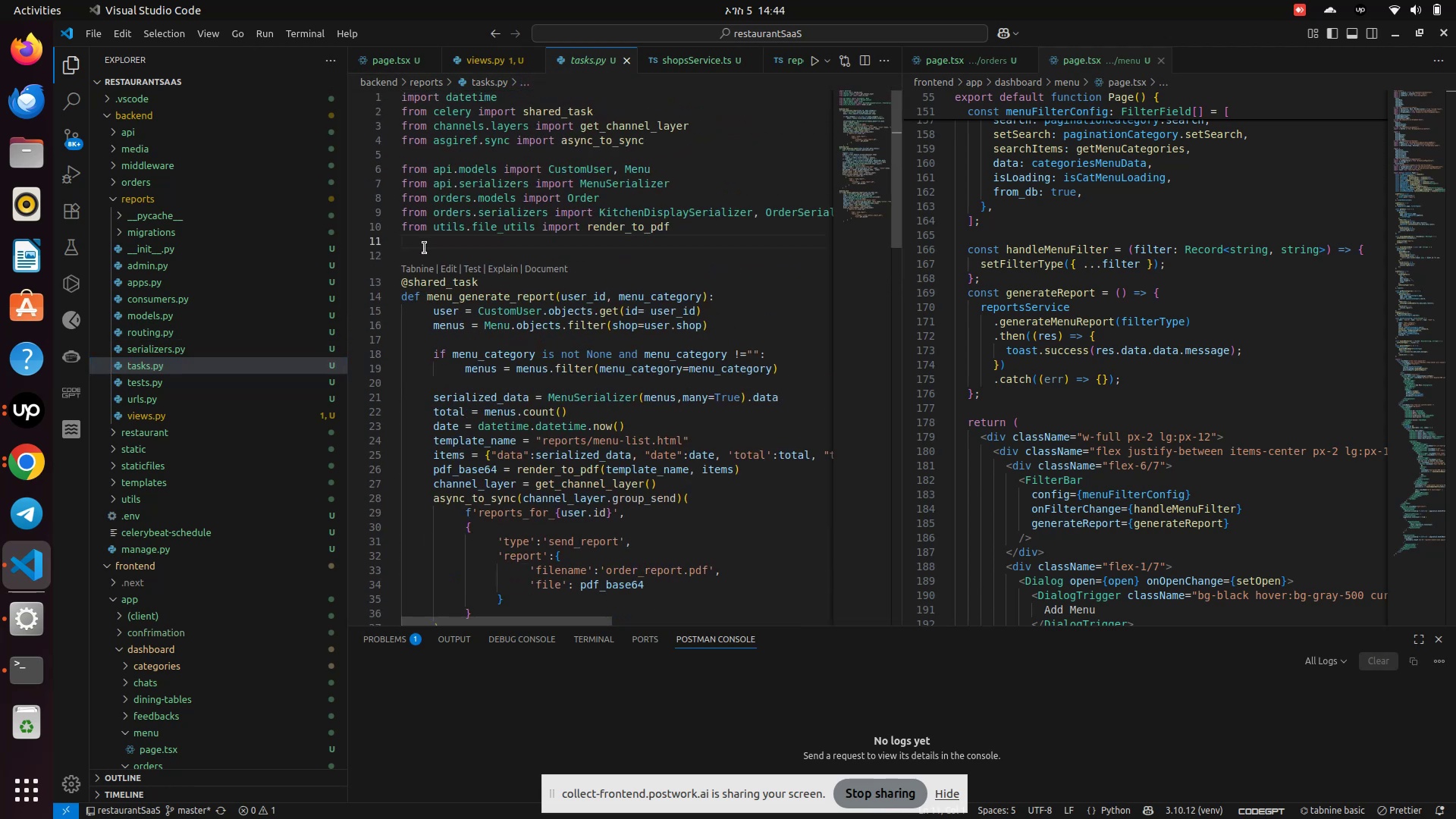 
key(Enter)
 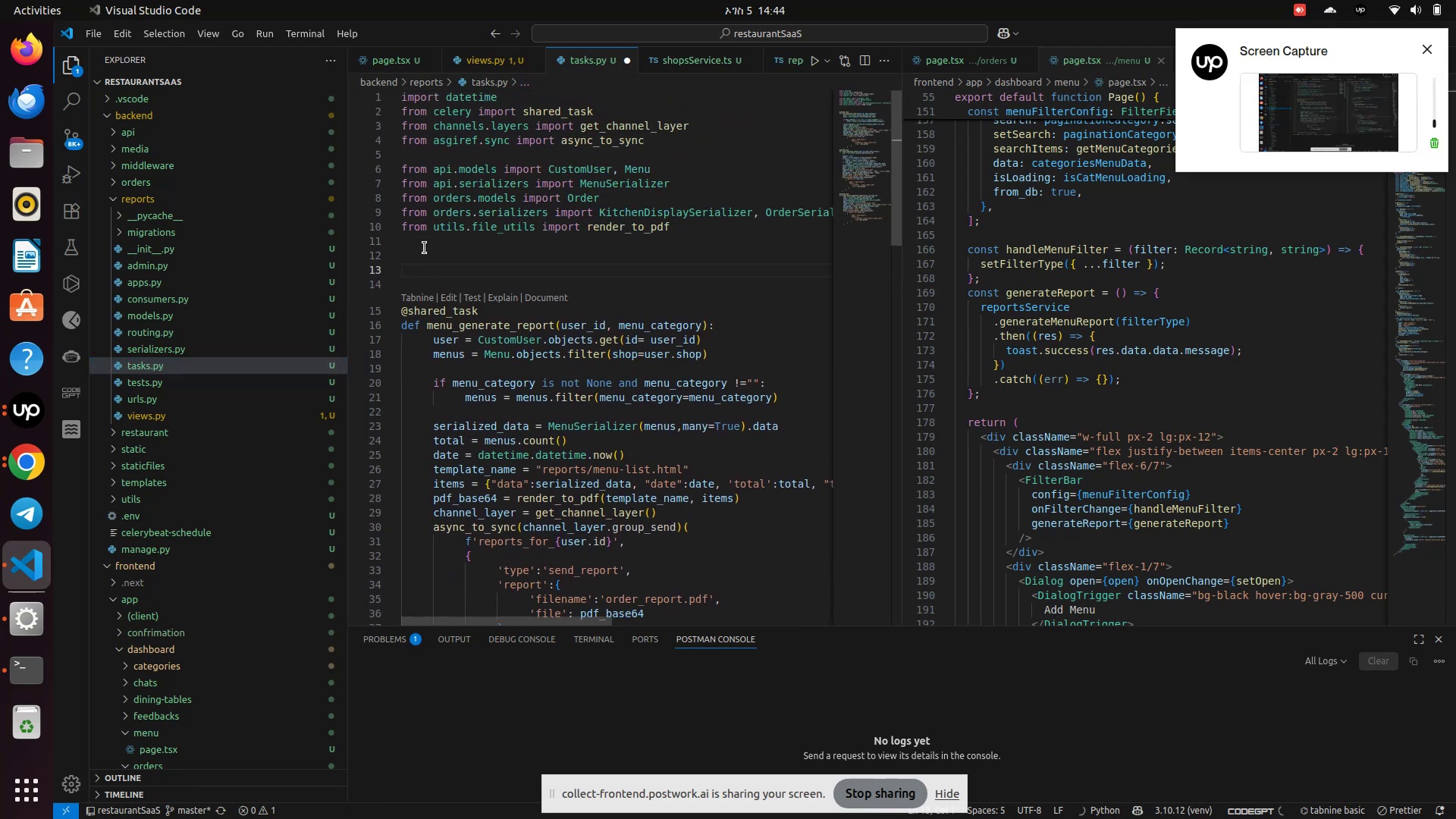 
type(def )
 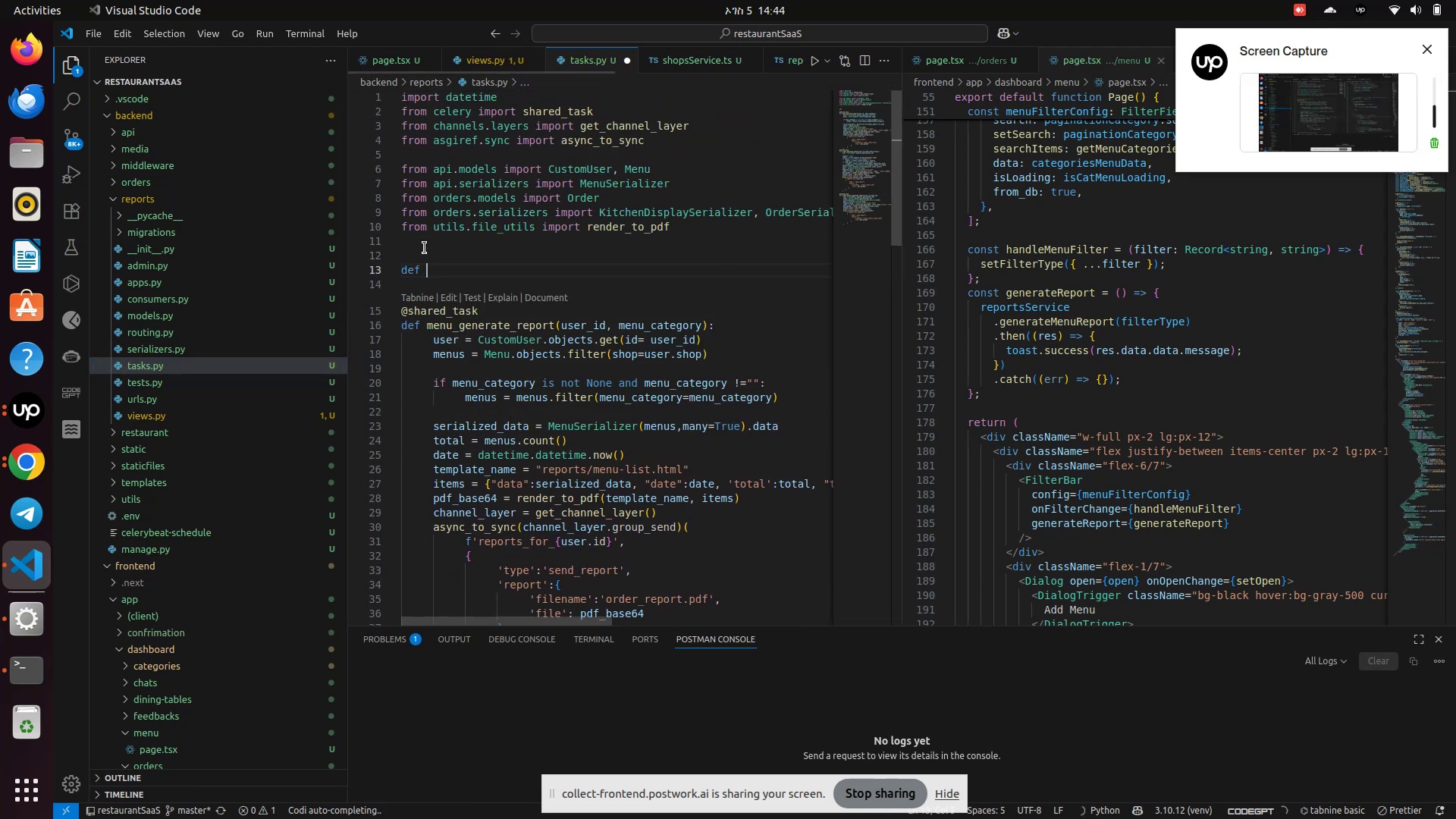 
key(Control+V)
 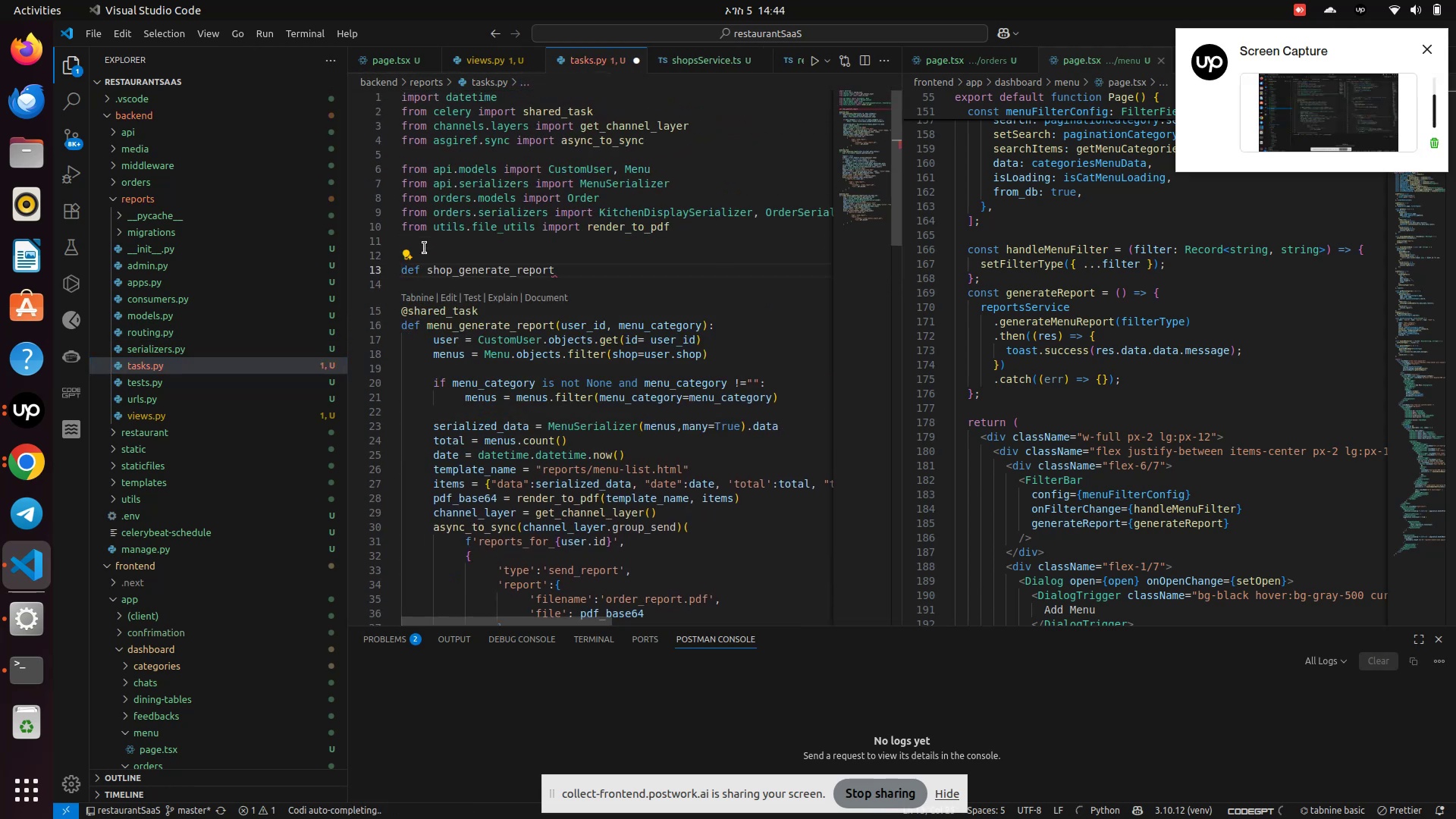 
type((user_id)
 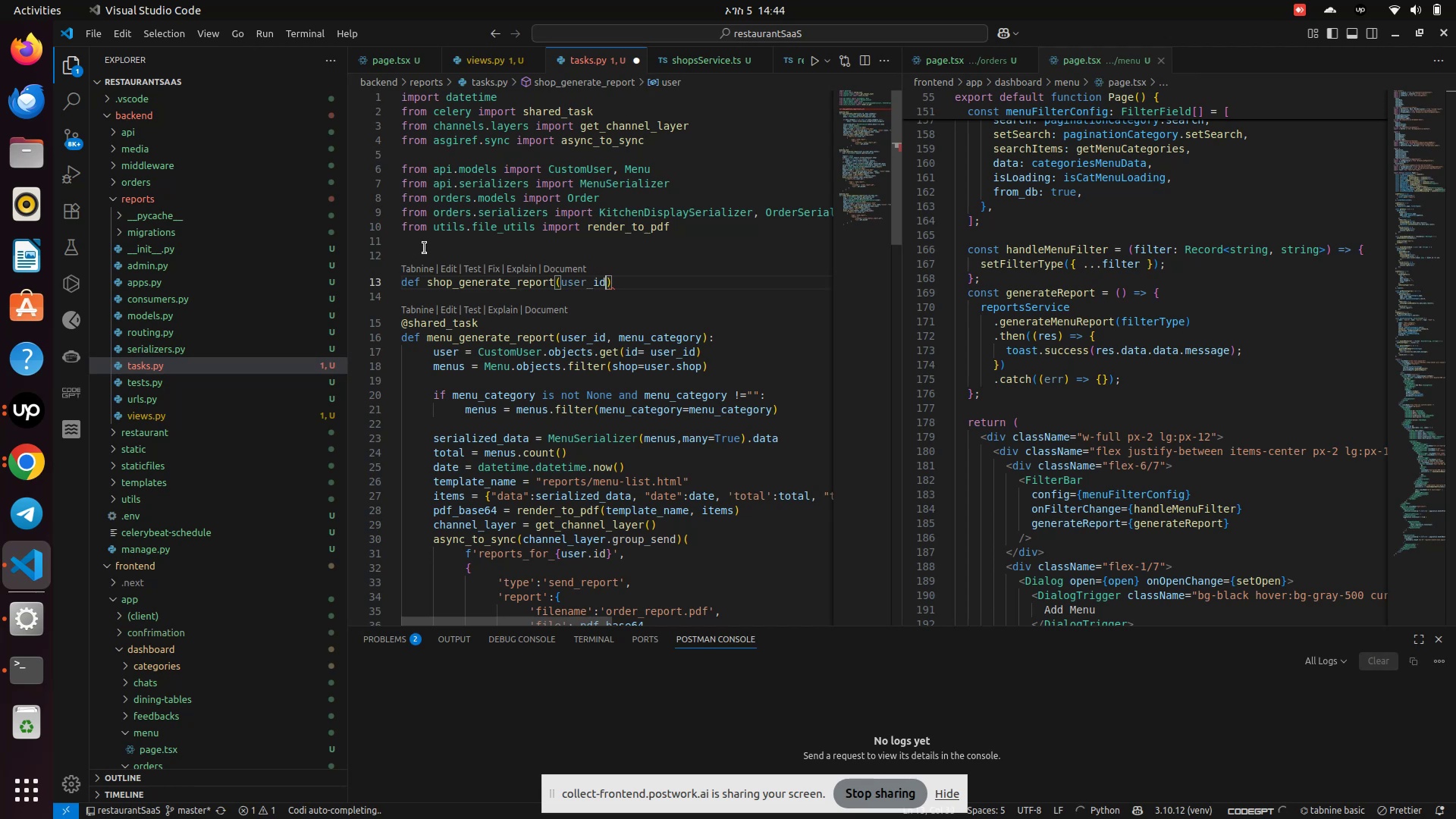 
key(ArrowRight)
 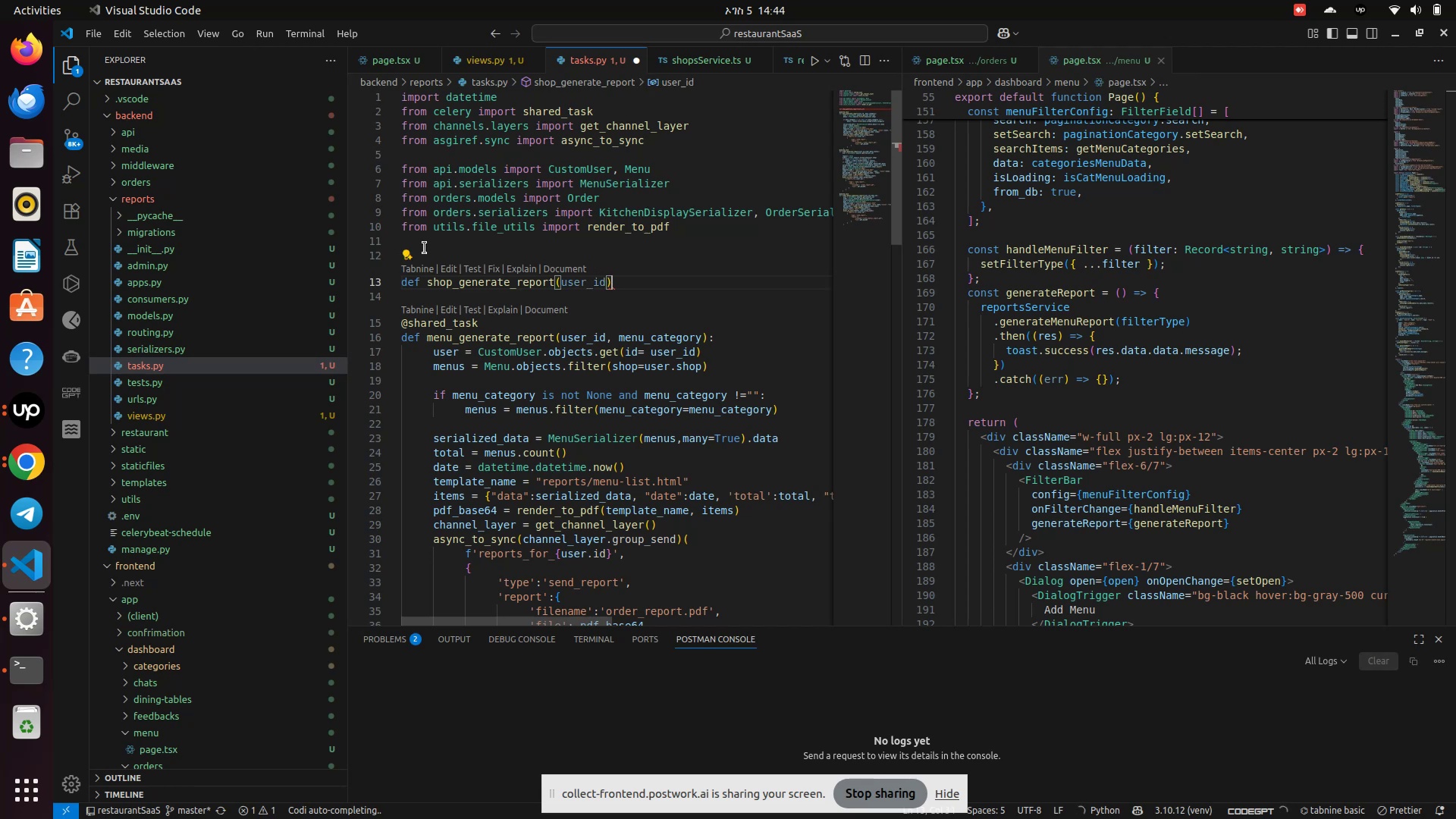 
key(Shift+ShiftLeft)
 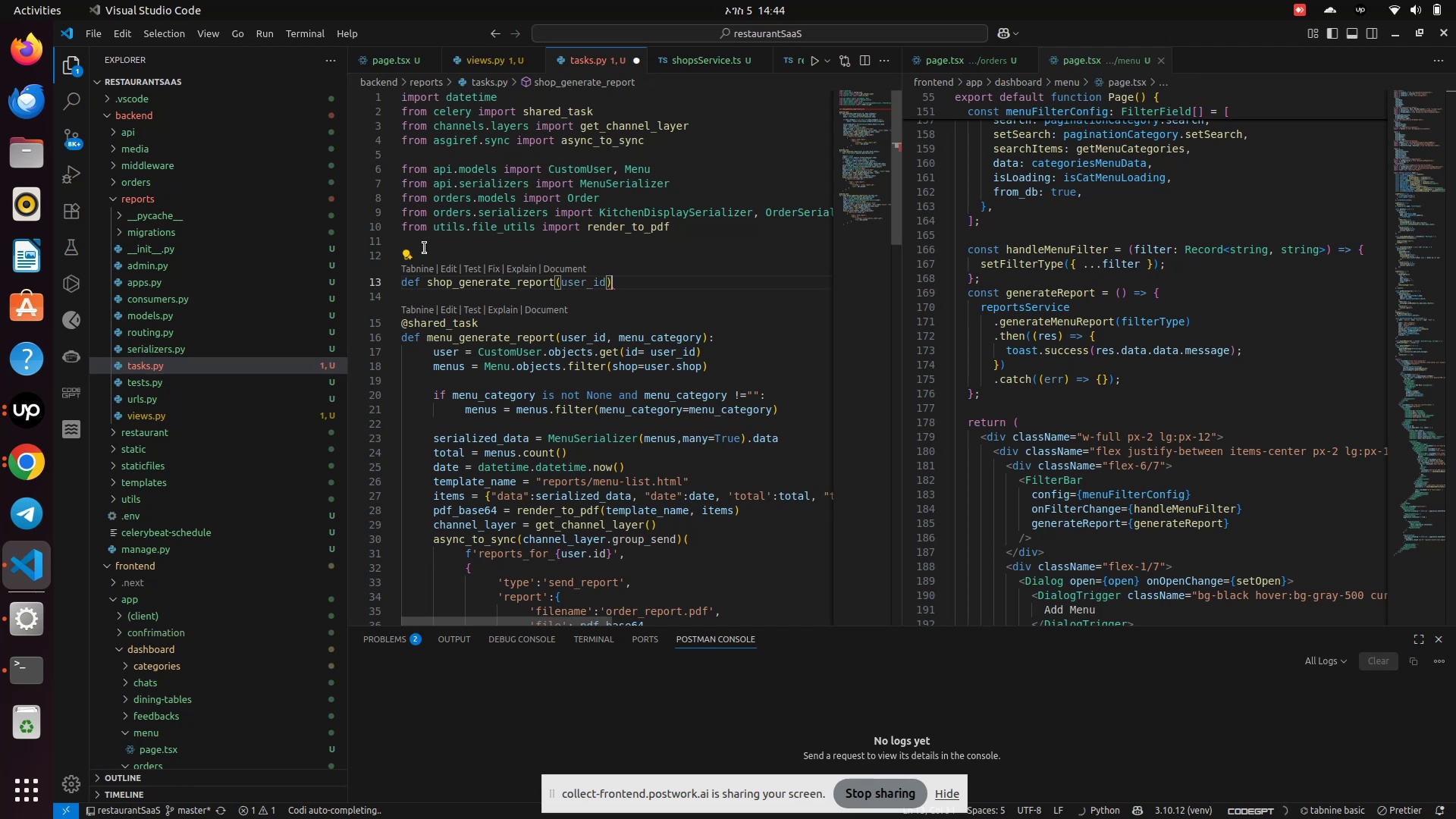 
key(Shift+Semicolon)
 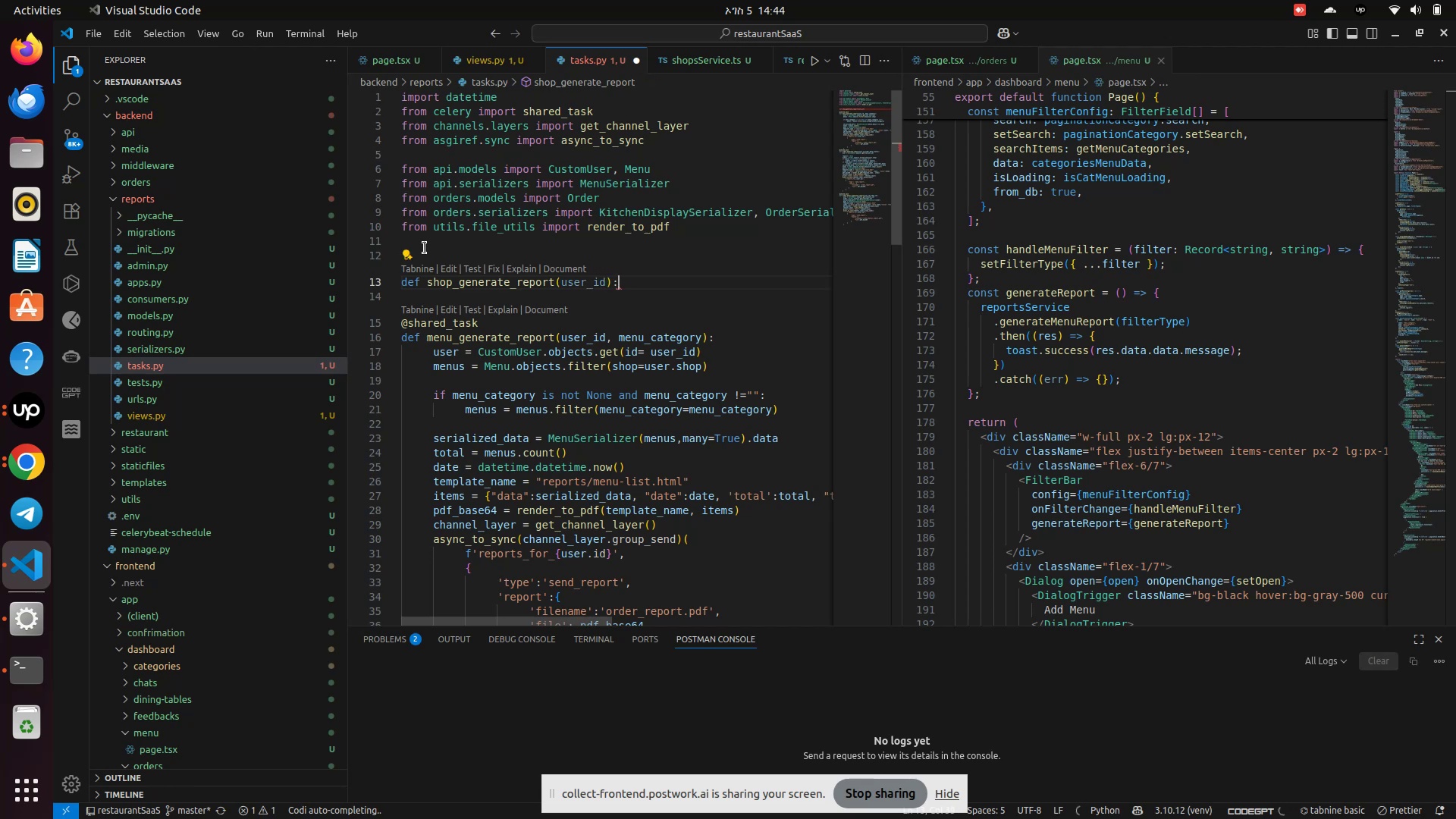 
key(Enter)
 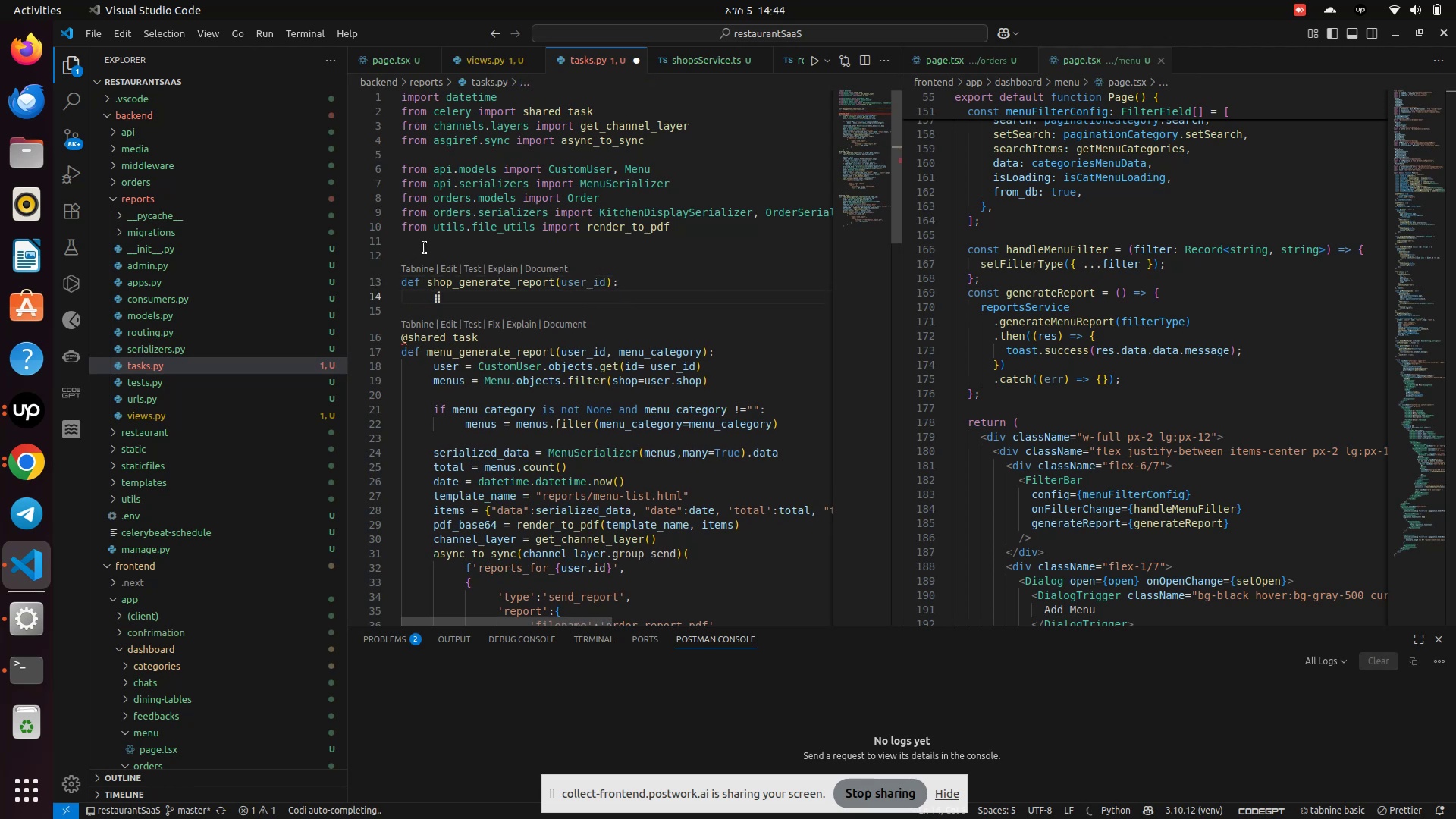 
type(user = cust)
 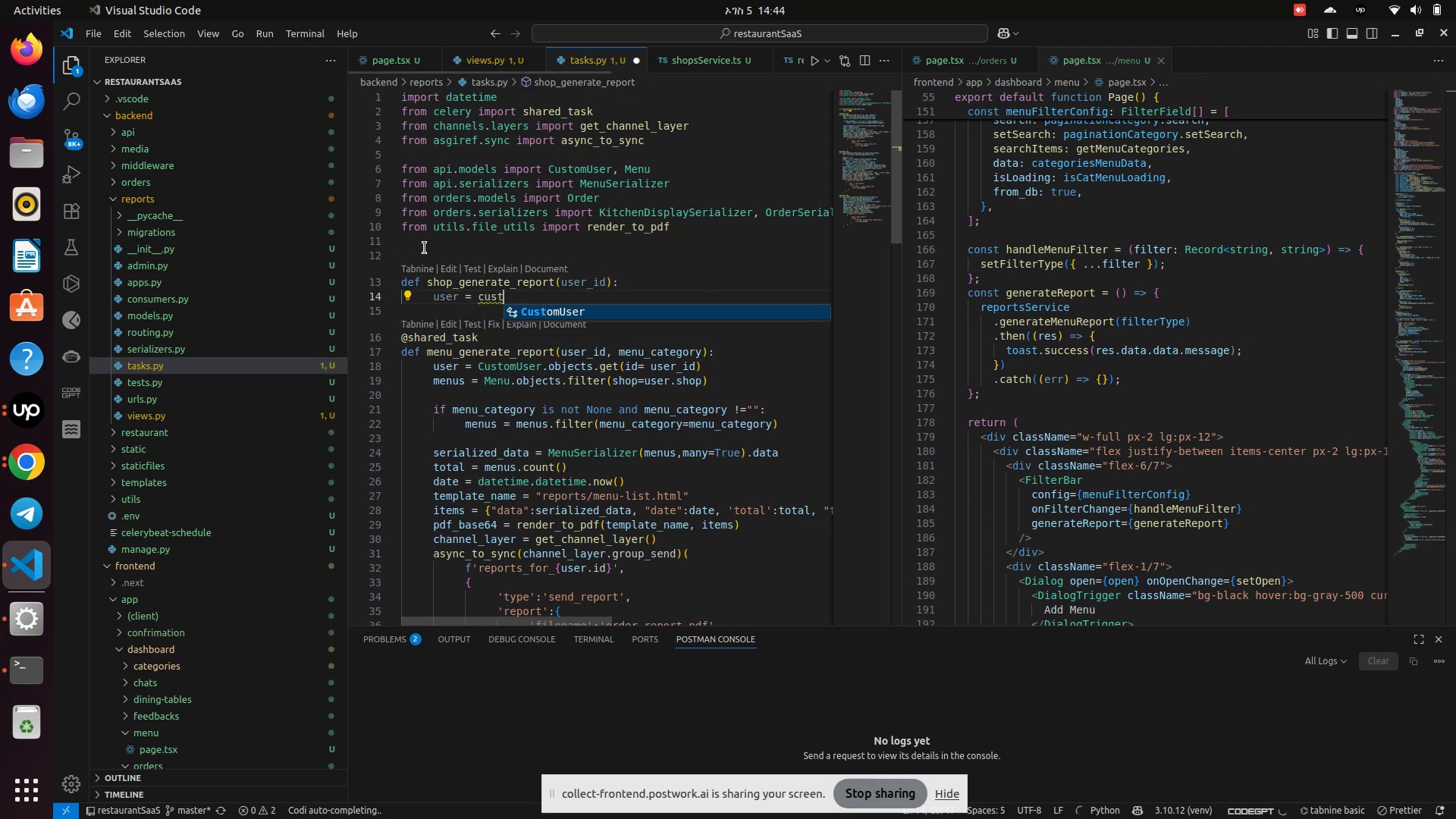 
key(Enter)
 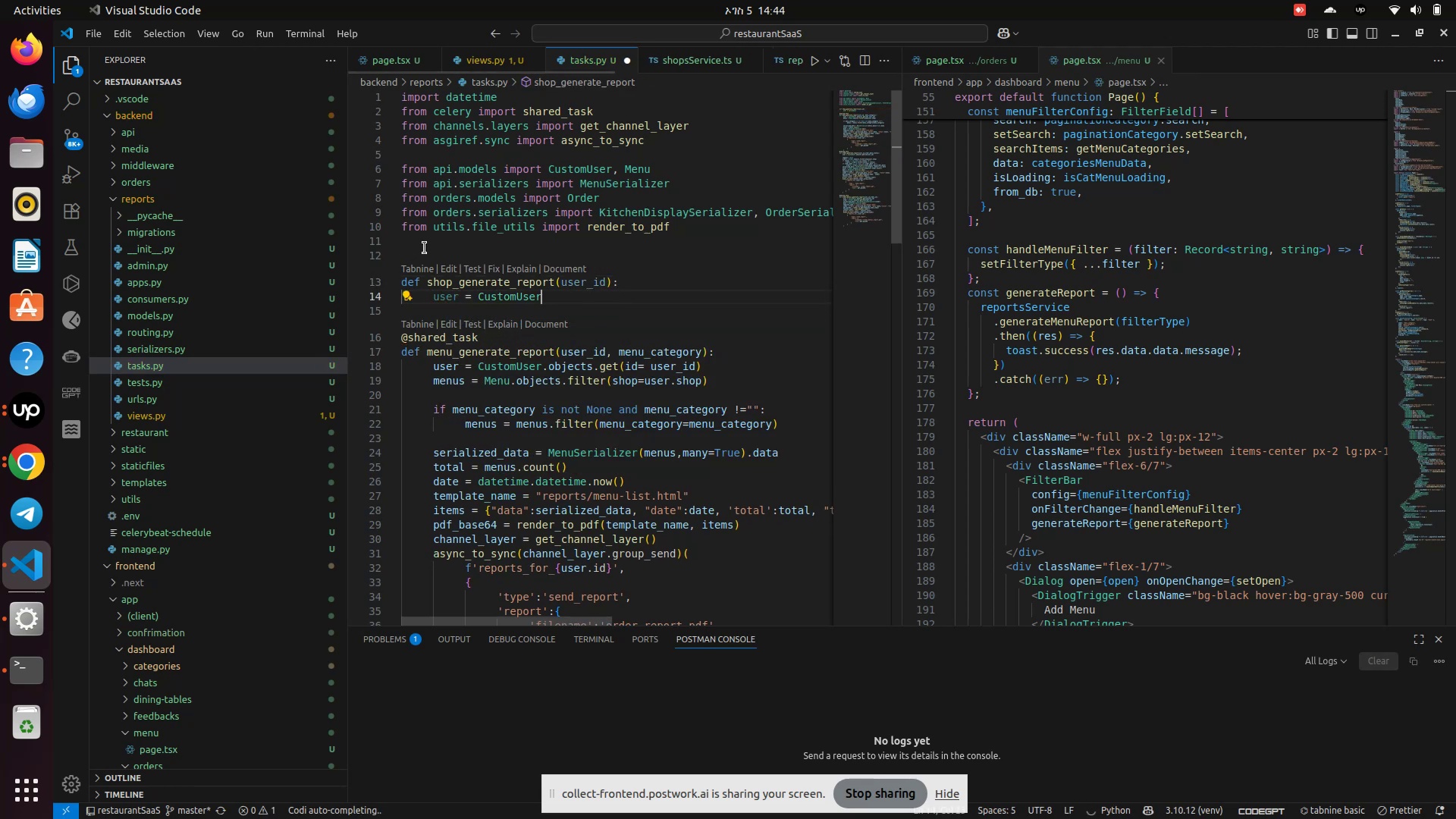 
type(.obj)
 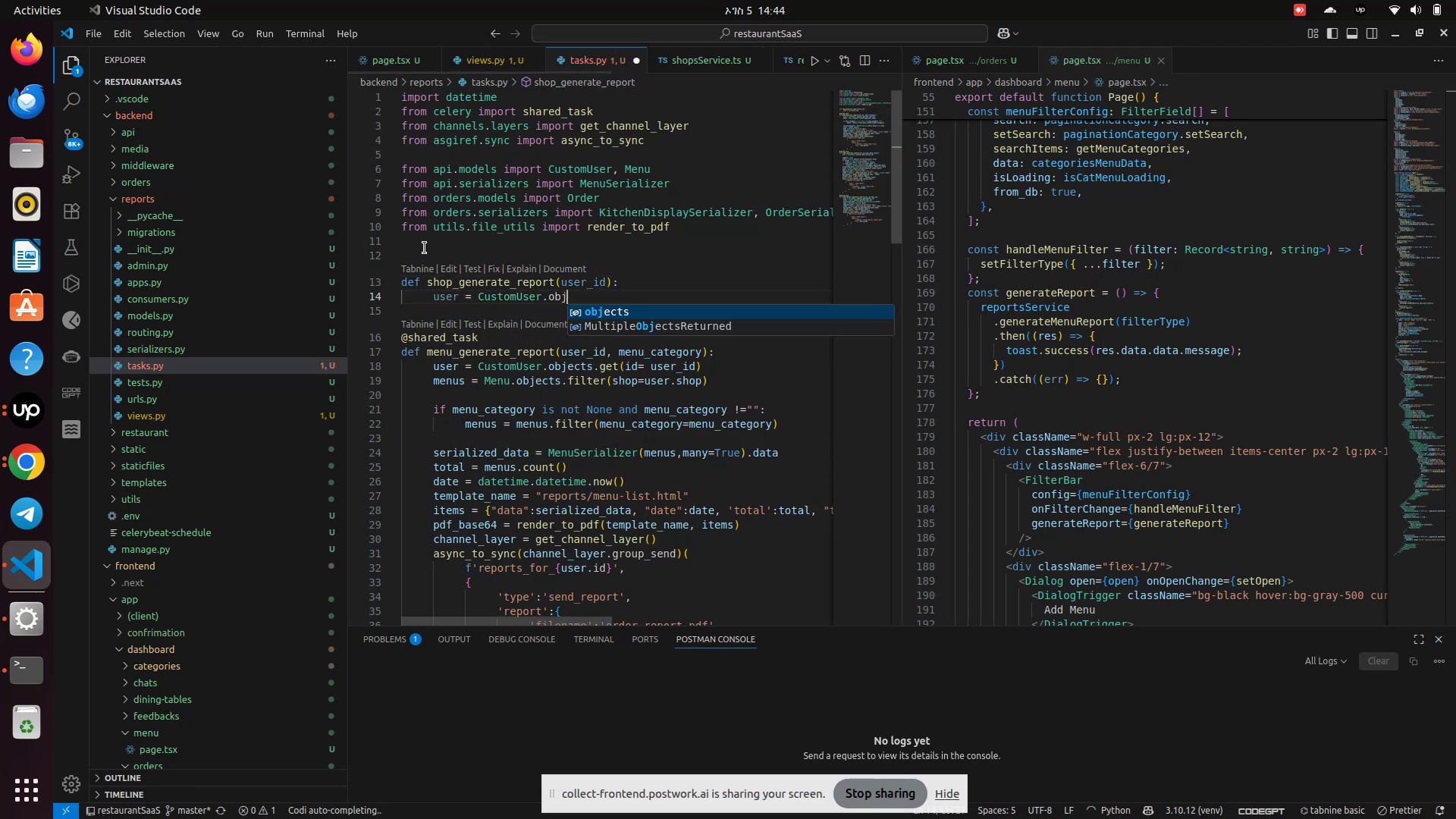 
key(Enter)
 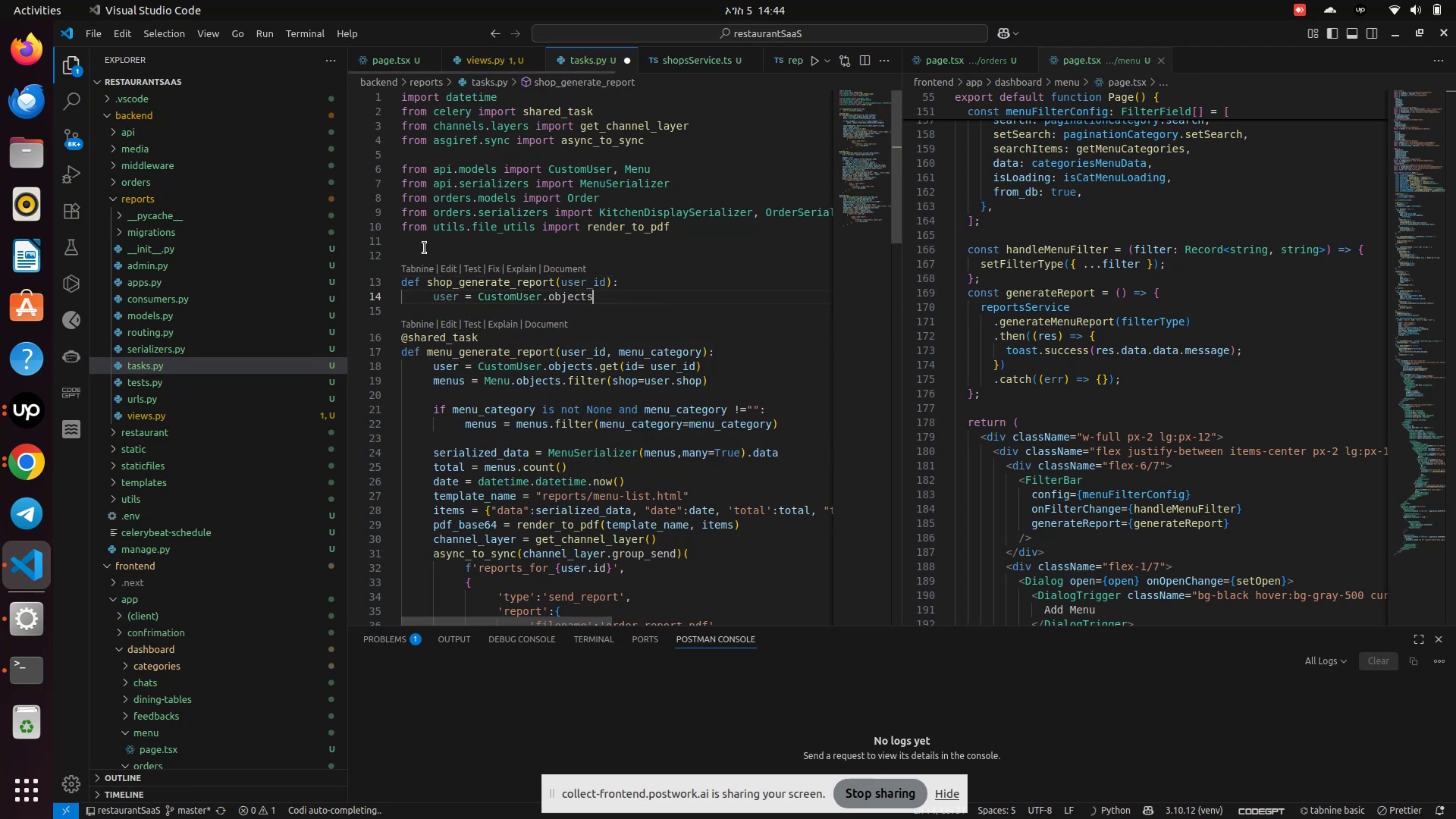 
type(.get(id=user)
 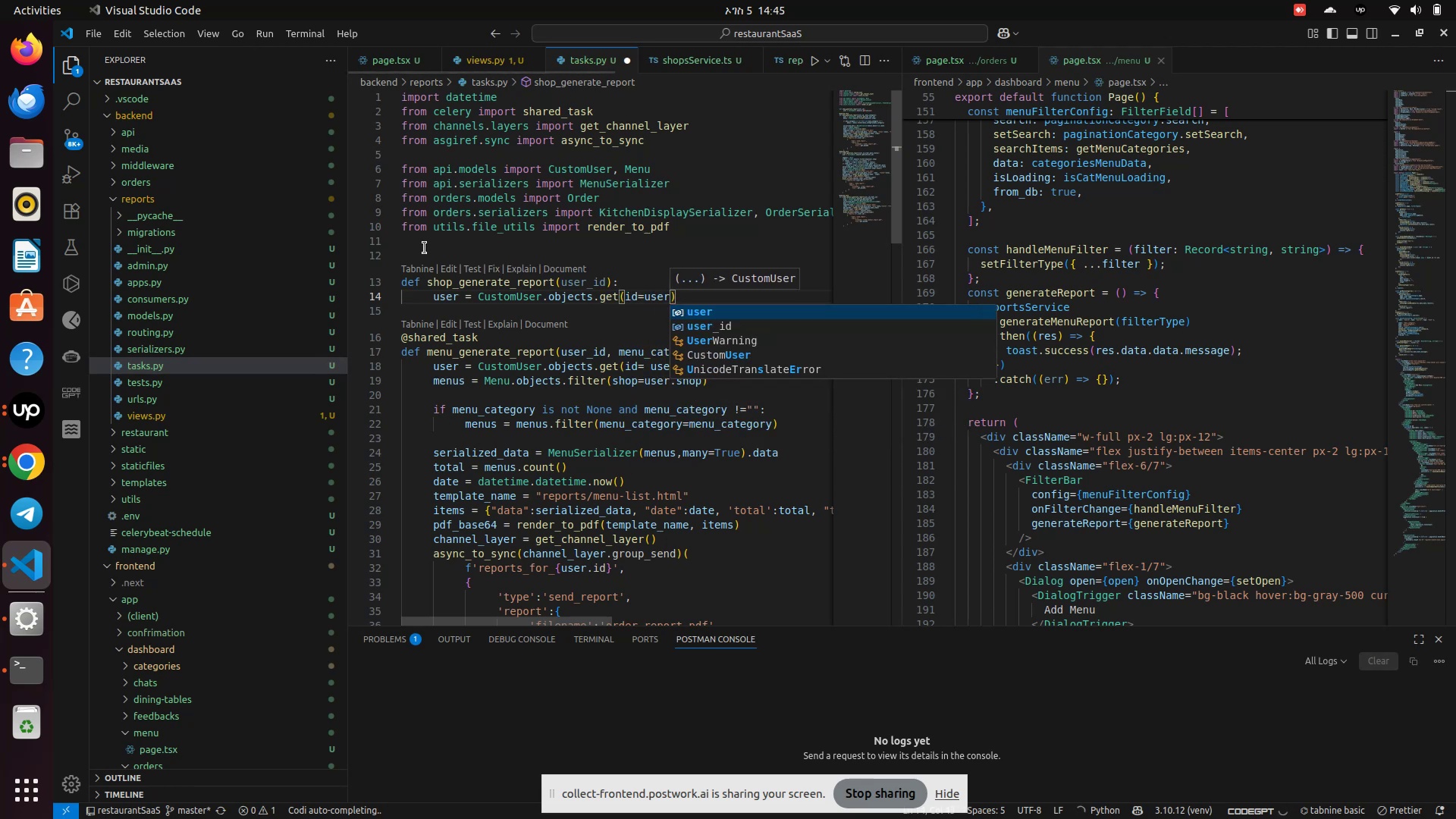 
key(ArrowDown)
 